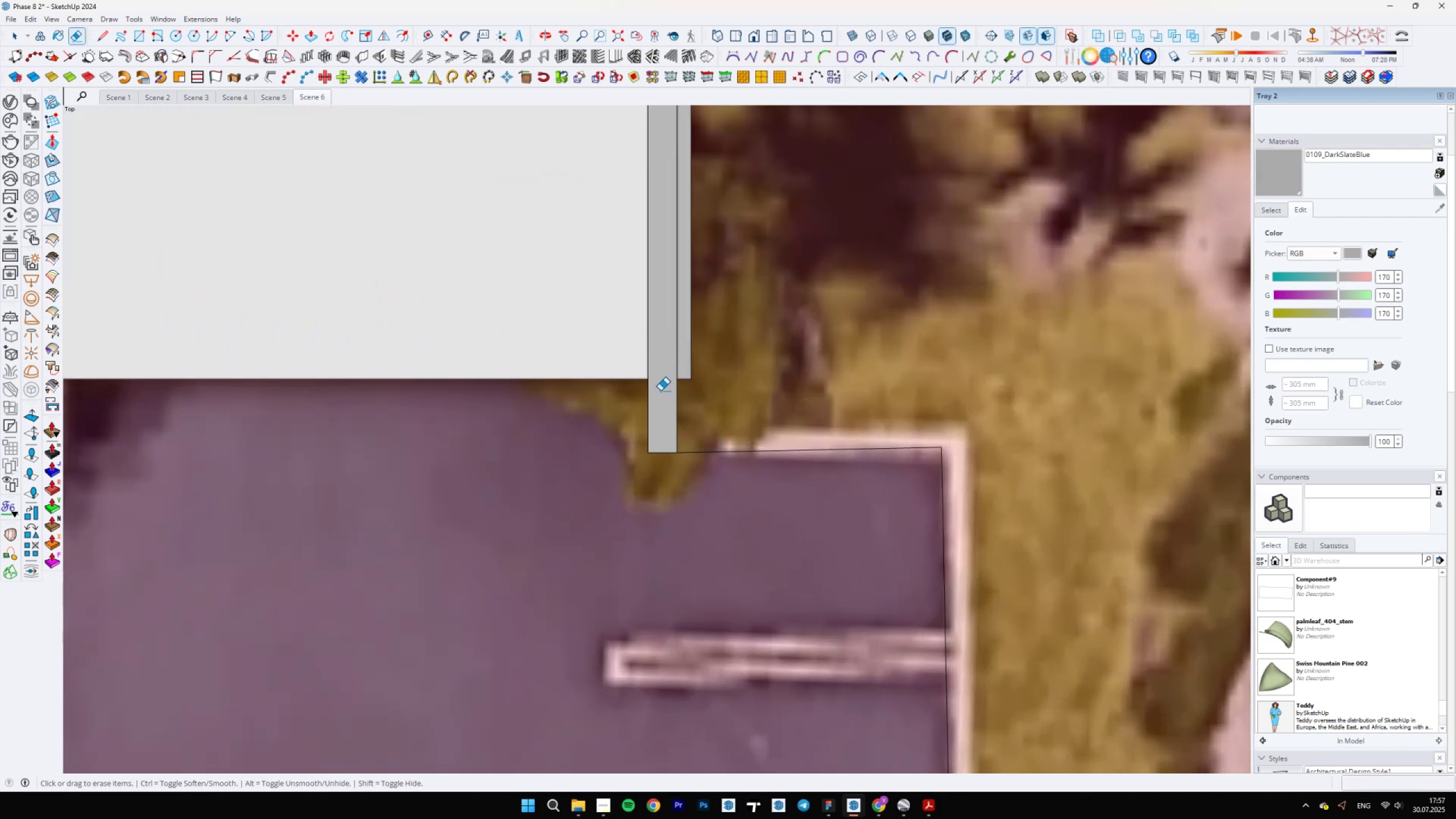 
scroll: coordinate [662, 412], scroll_direction: down, amount: 16.0
 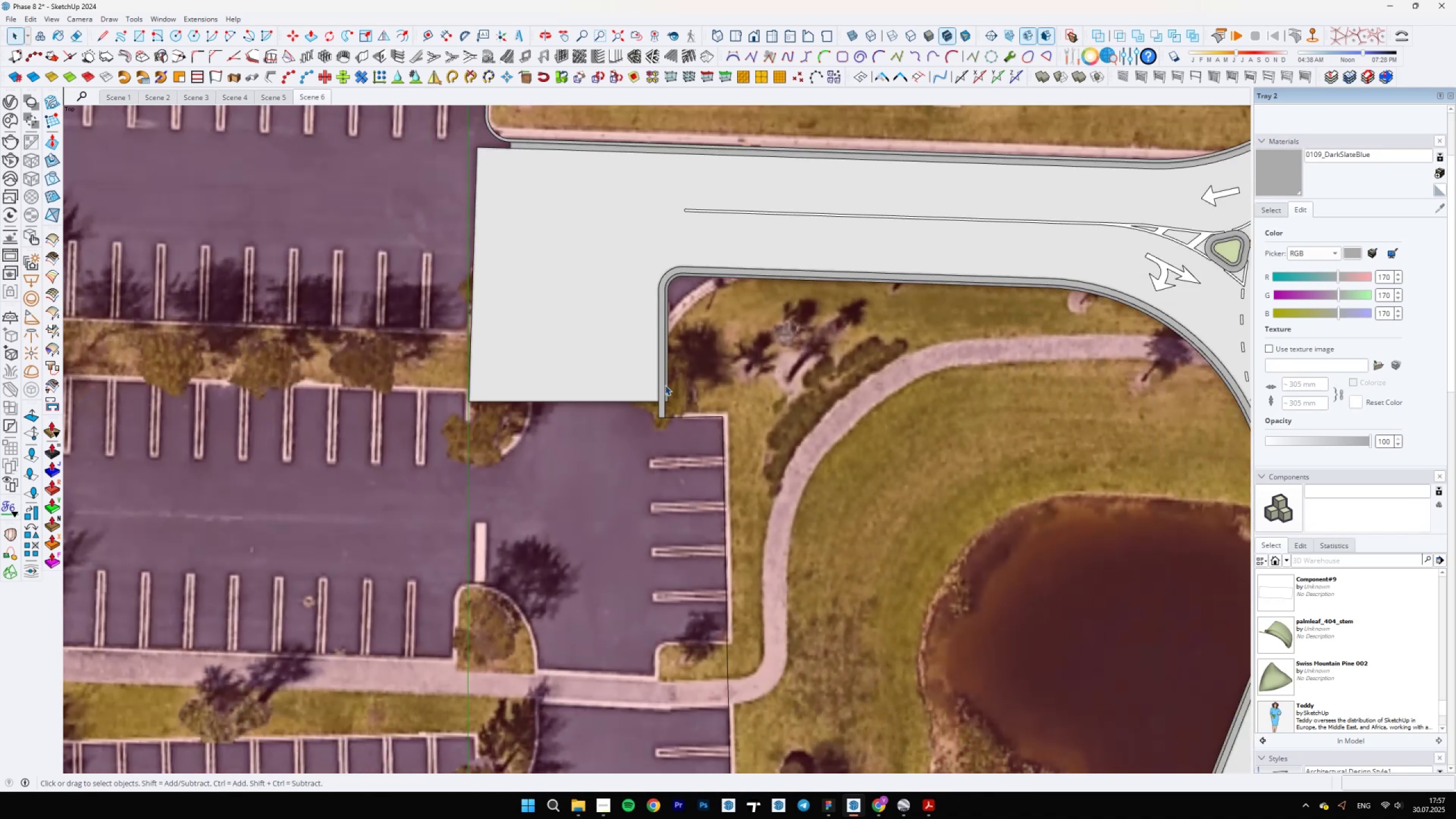 
key(Space)
 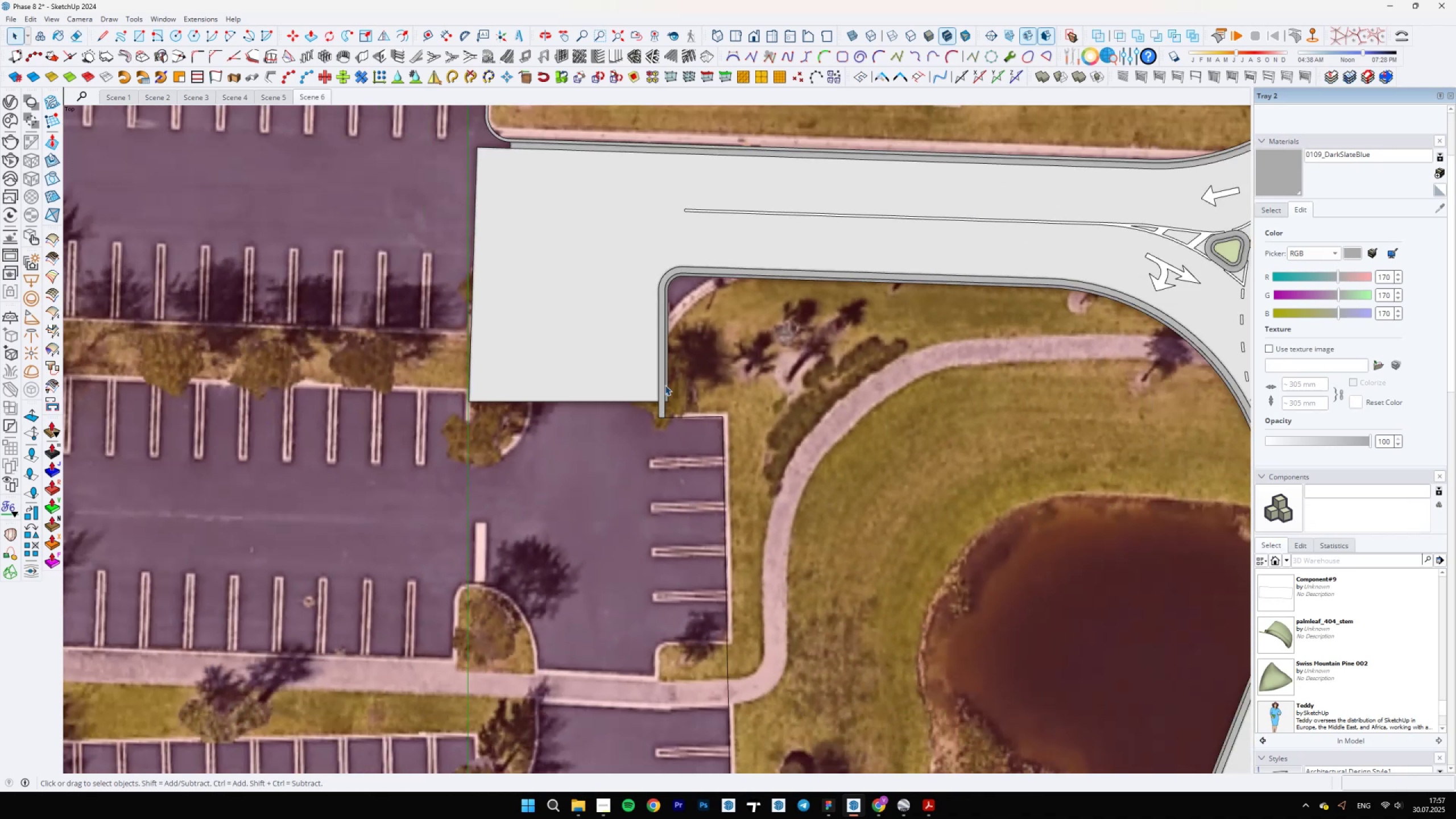 
scroll: coordinate [717, 291], scroll_direction: down, amount: 13.0
 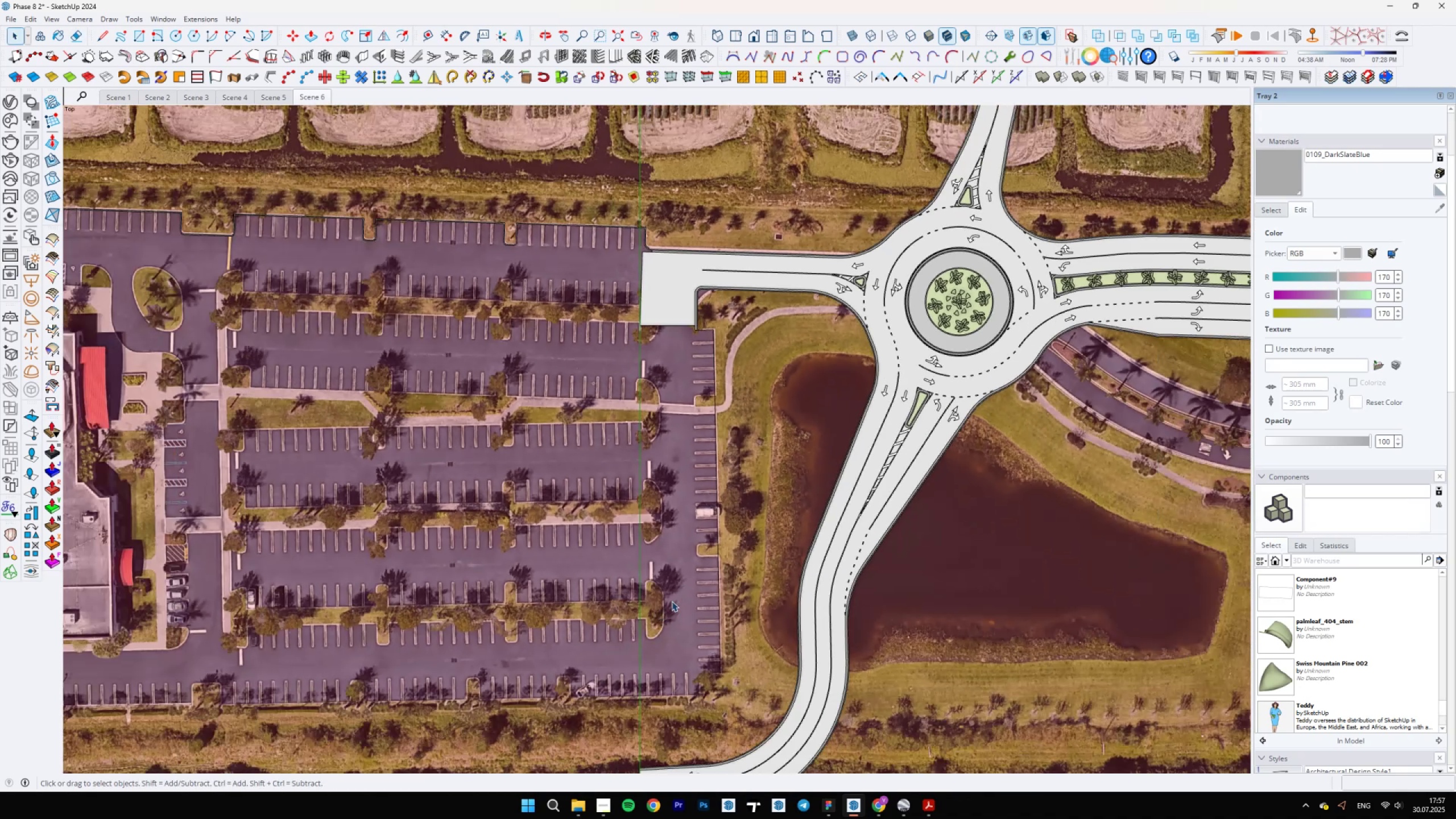 
scroll: coordinate [805, 563], scroll_direction: up, amount: 10.0
 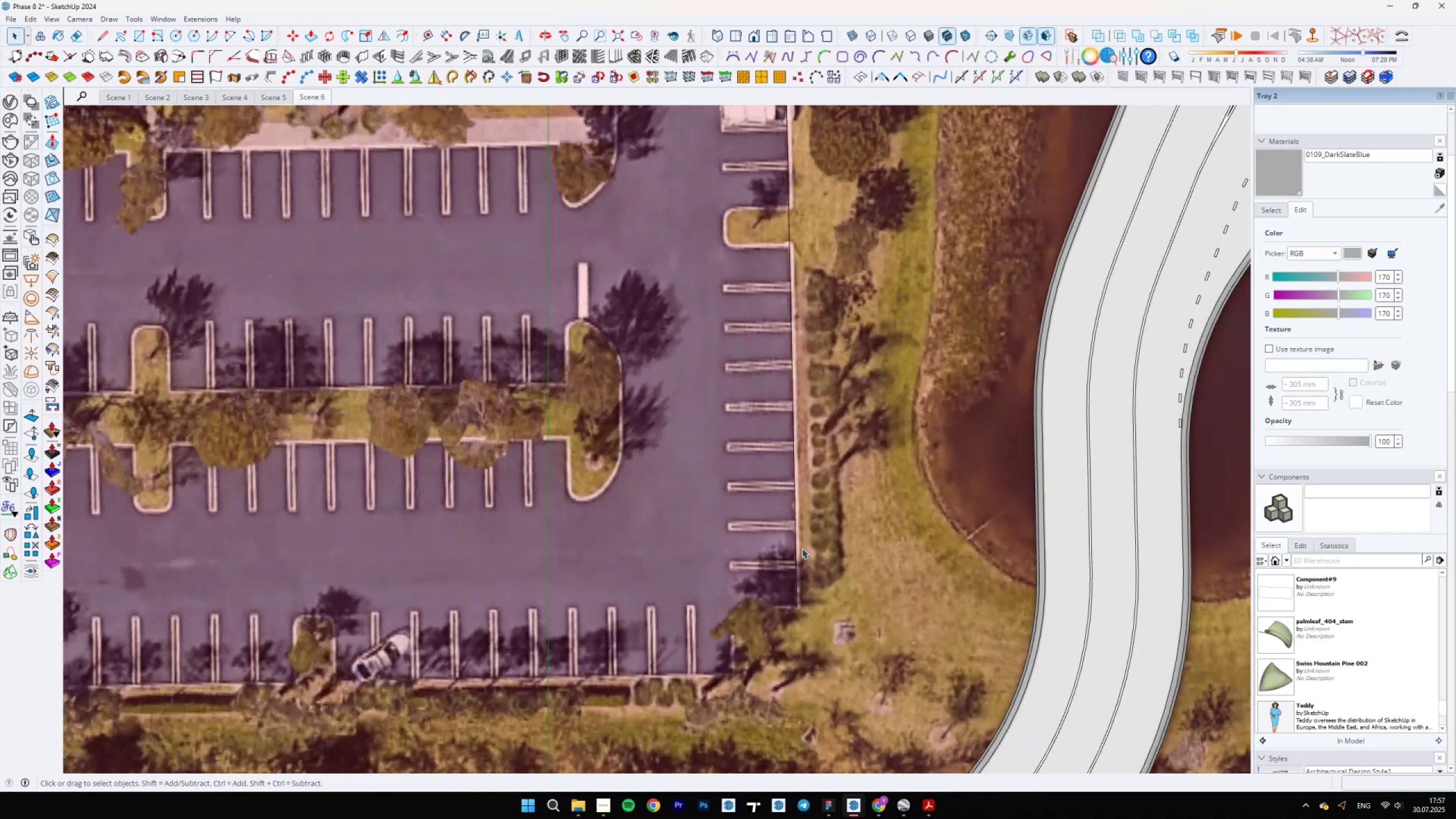 
scroll: coordinate [698, 535], scroll_direction: down, amount: 18.0
 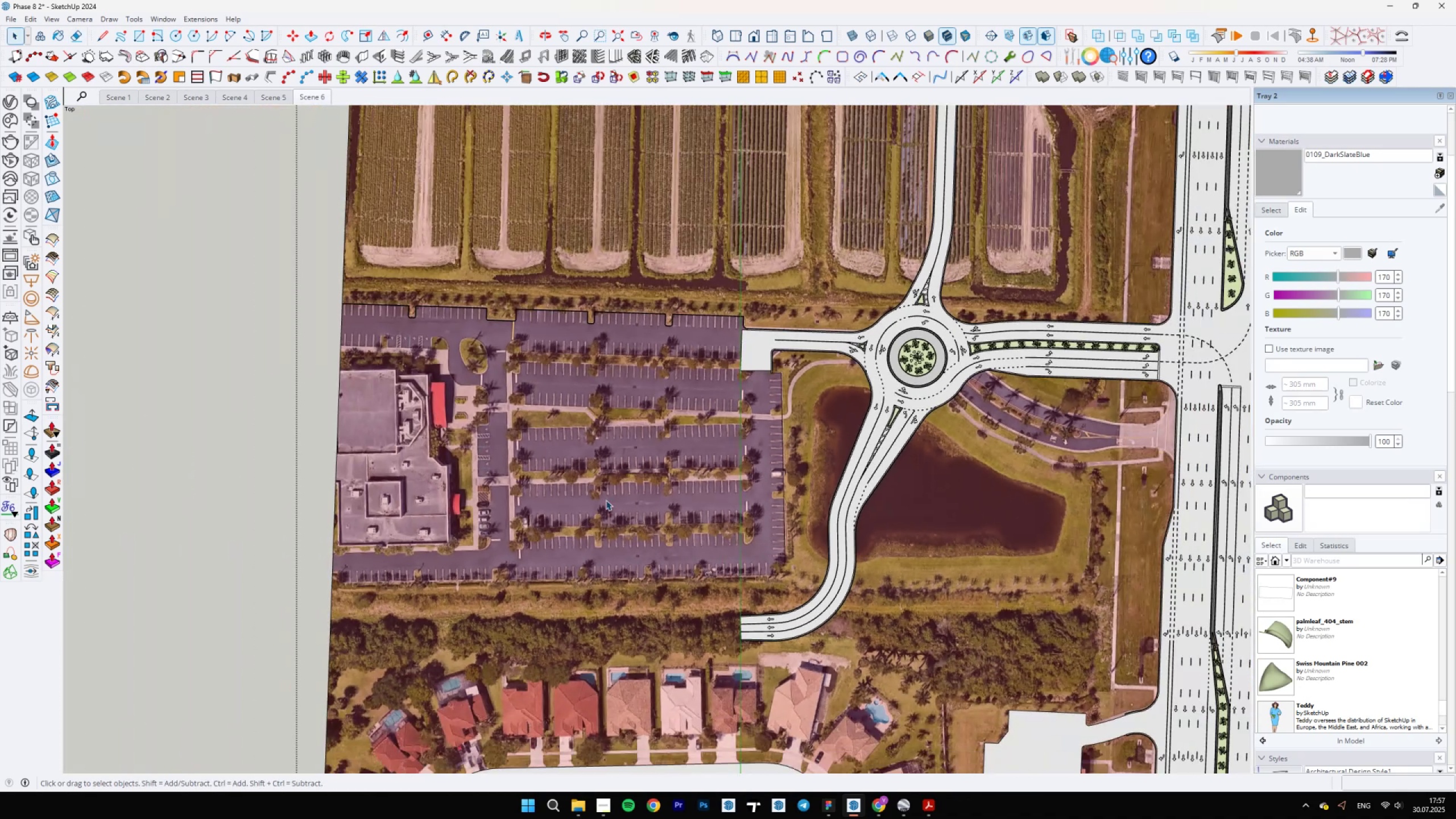 
scroll: coordinate [706, 358], scroll_direction: up, amount: 6.0
 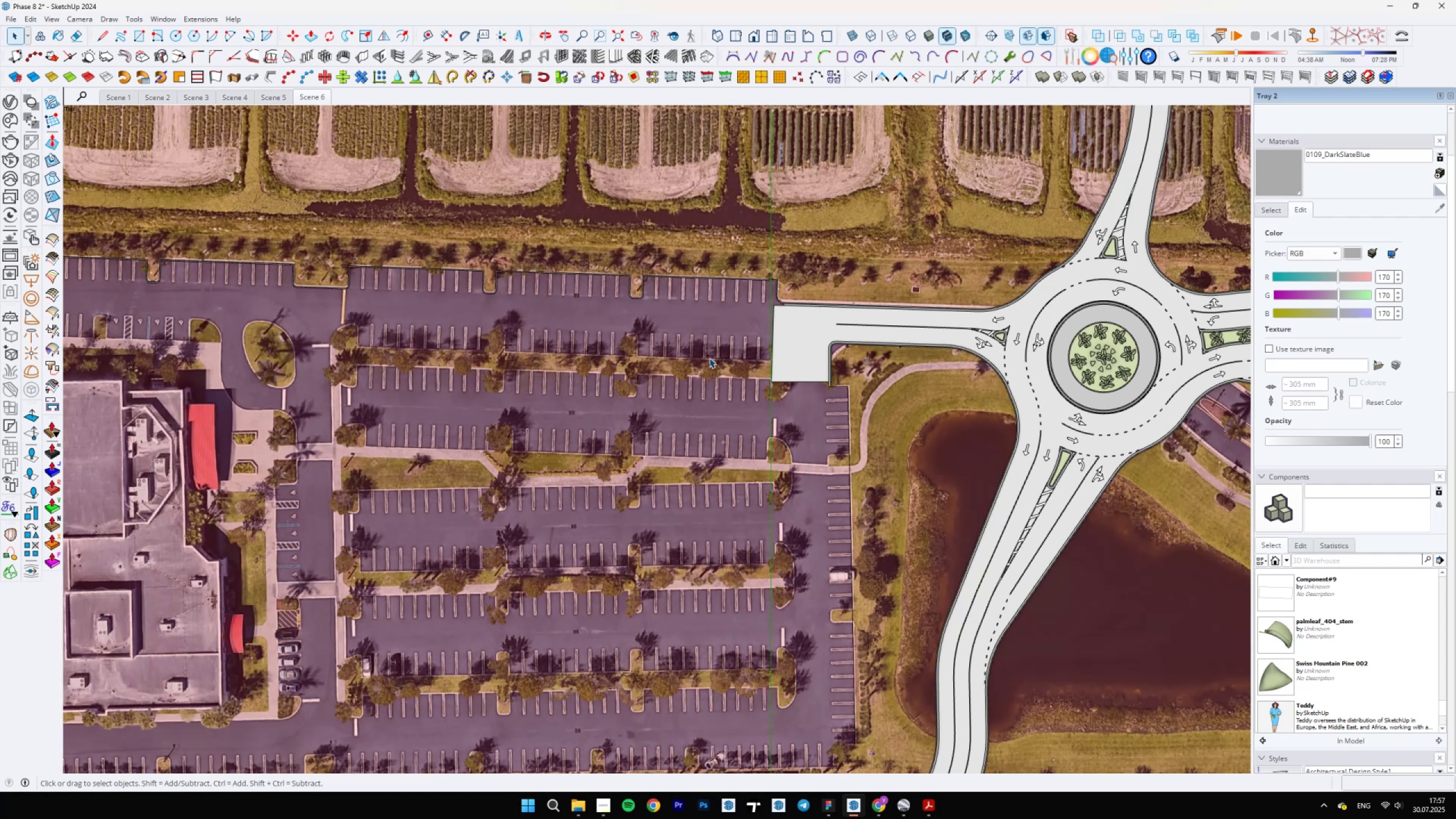 
scroll: coordinate [814, 499], scroll_direction: down, amount: 5.0
 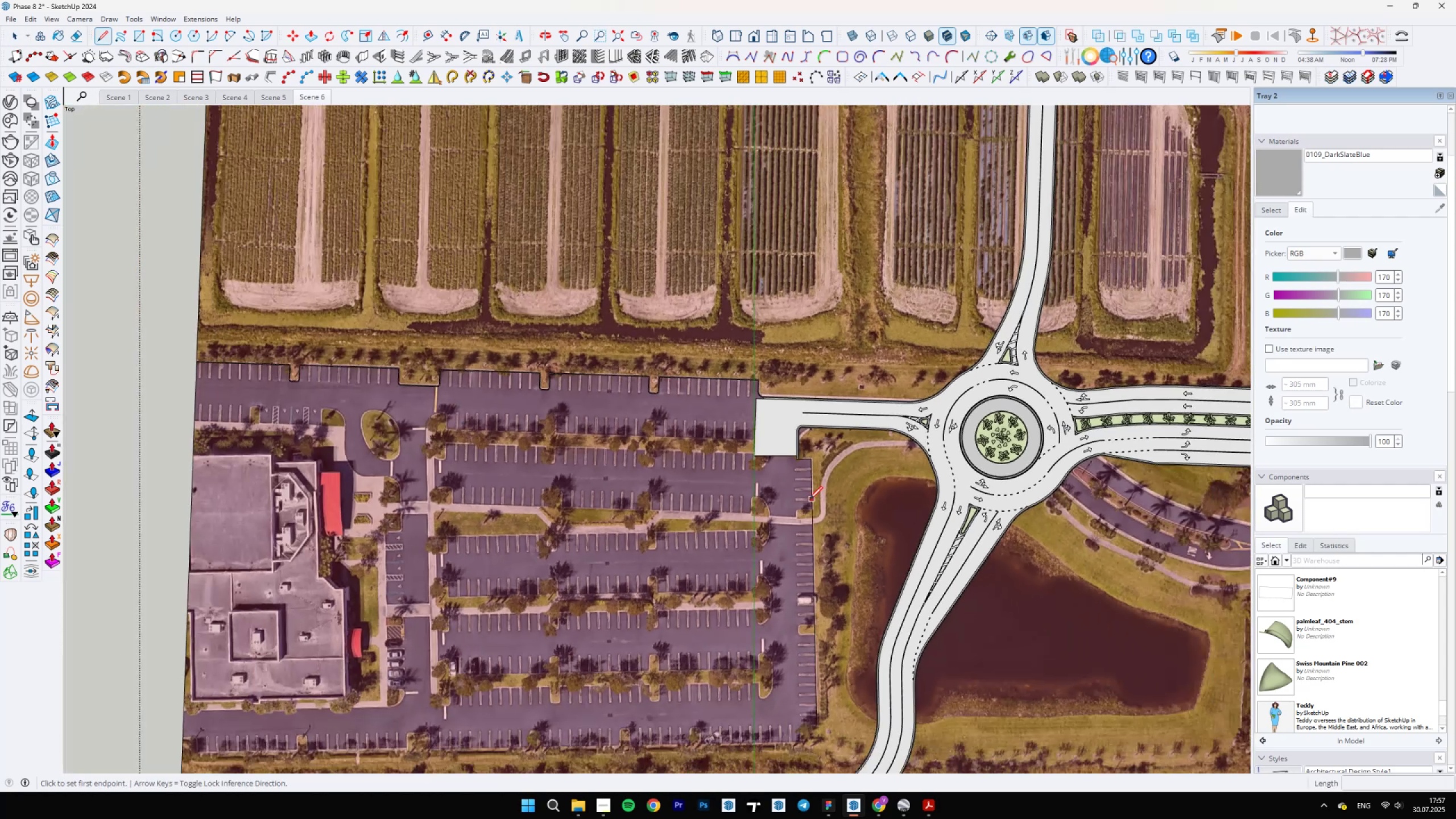 
key(L)
 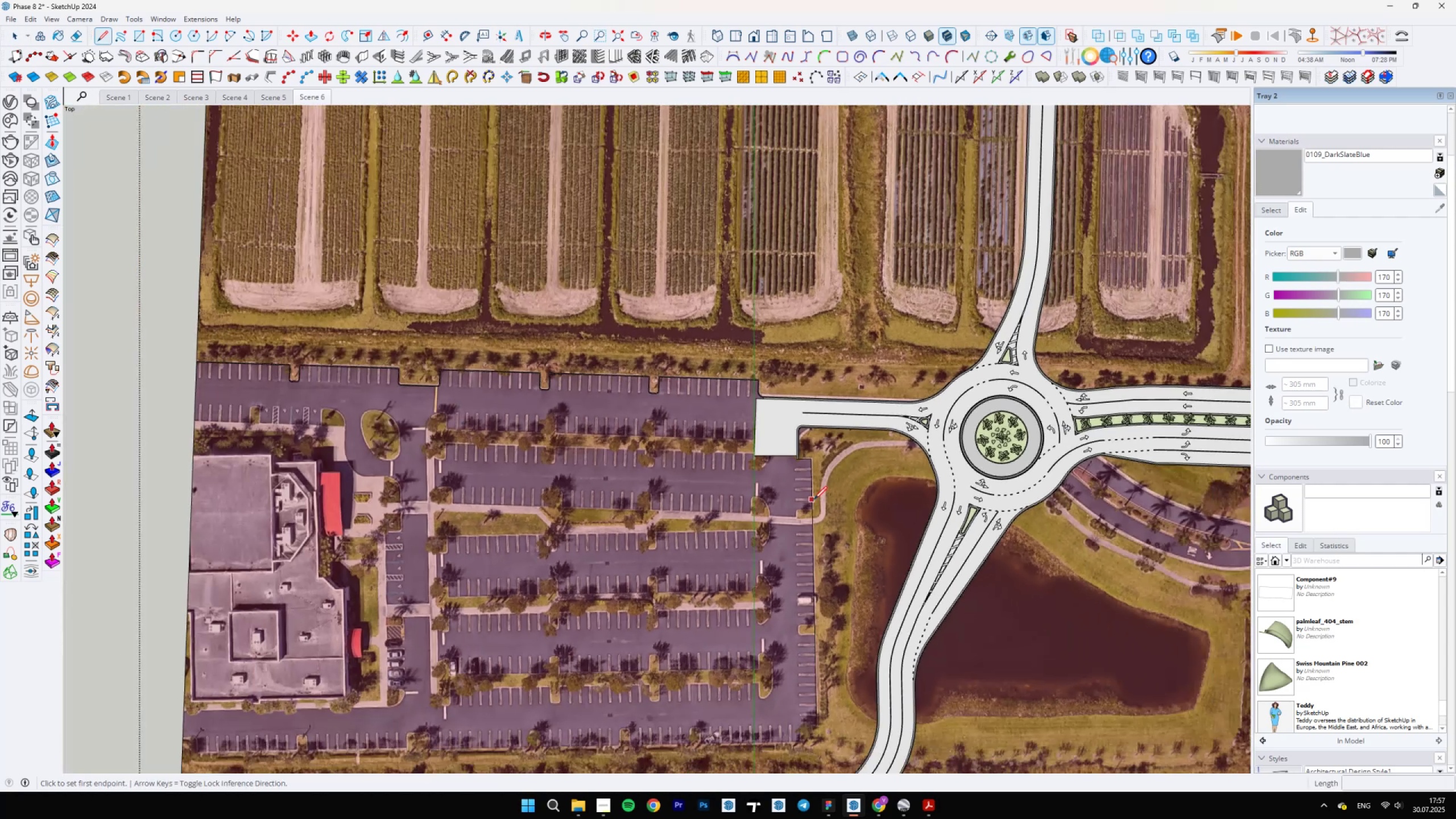 
scroll: coordinate [771, 504], scroll_direction: up, amount: 15.0
 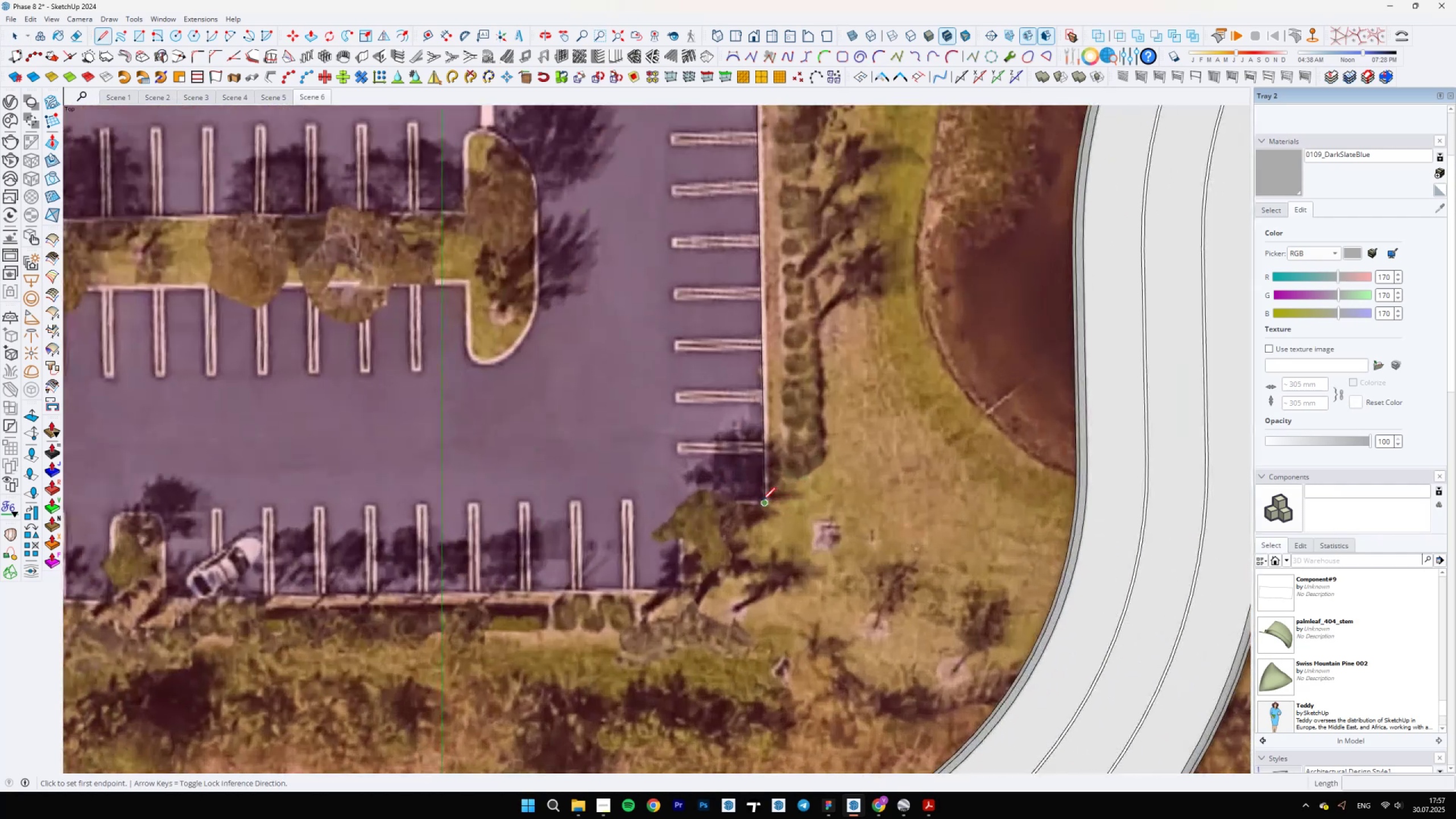 
left_click([762, 500])
 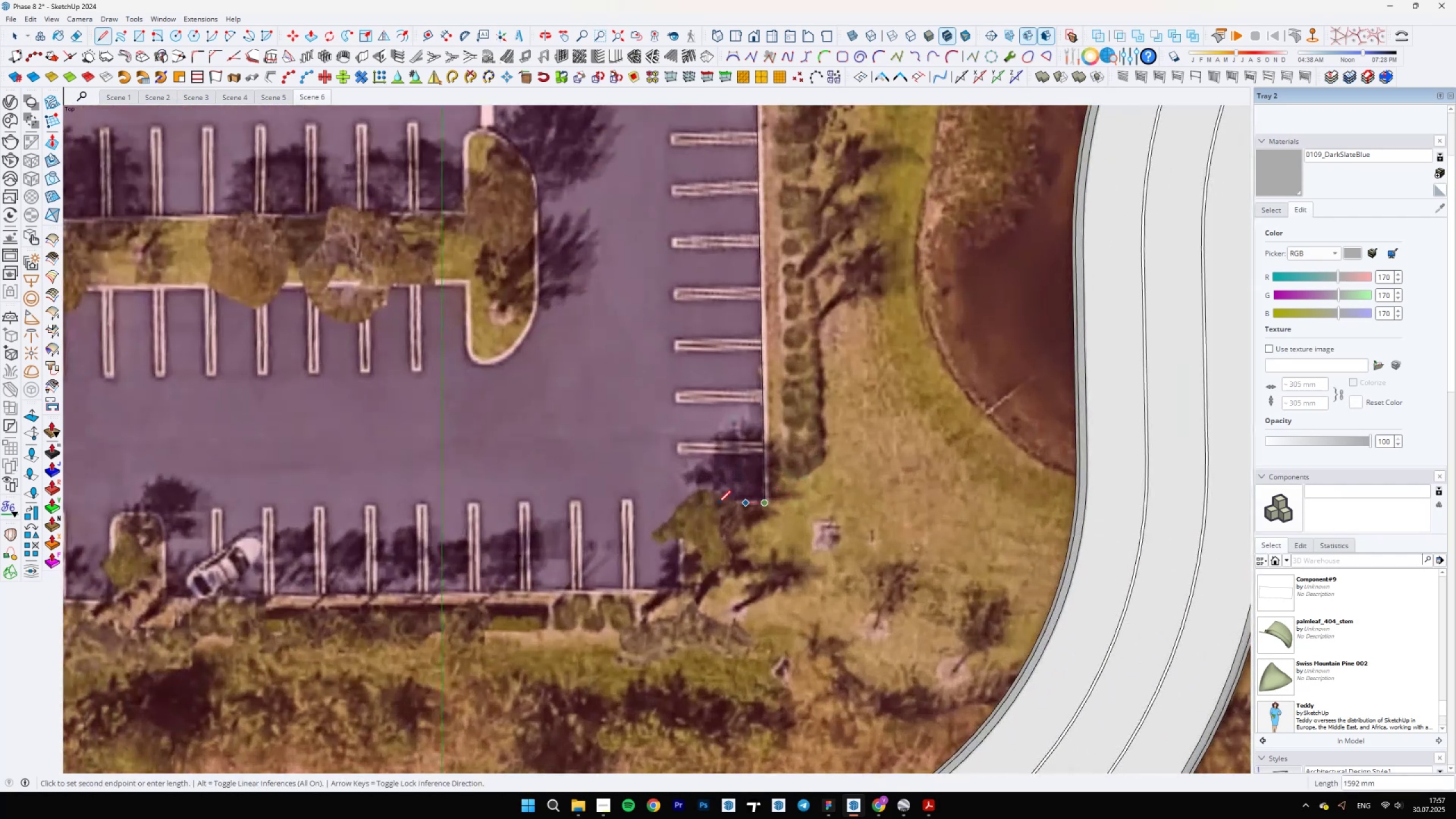 
scroll: coordinate [660, 506], scroll_direction: up, amount: 5.0
 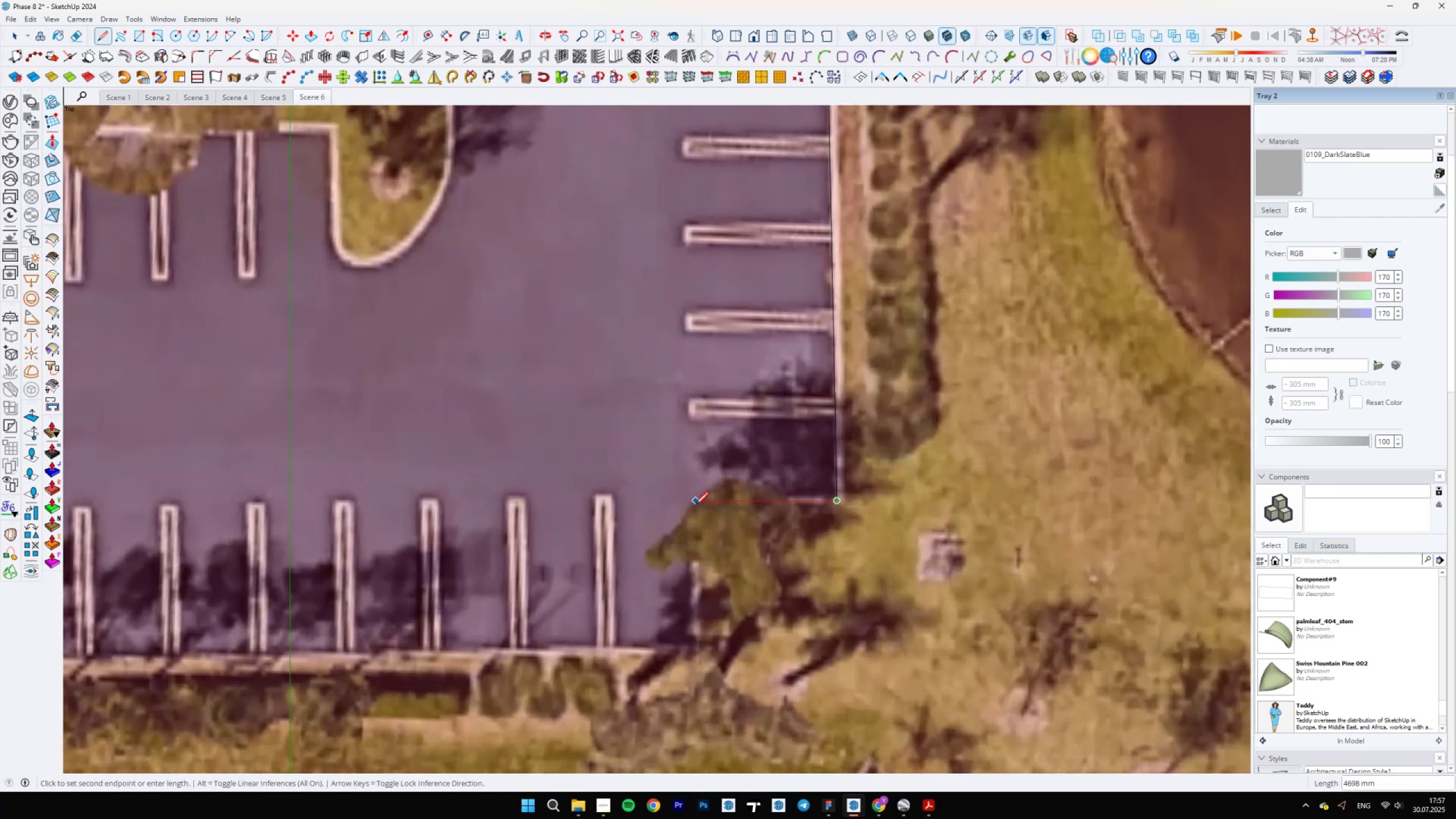 
hold_key(key=ShiftLeft, duration=1.5)
left_click([693, 645])
 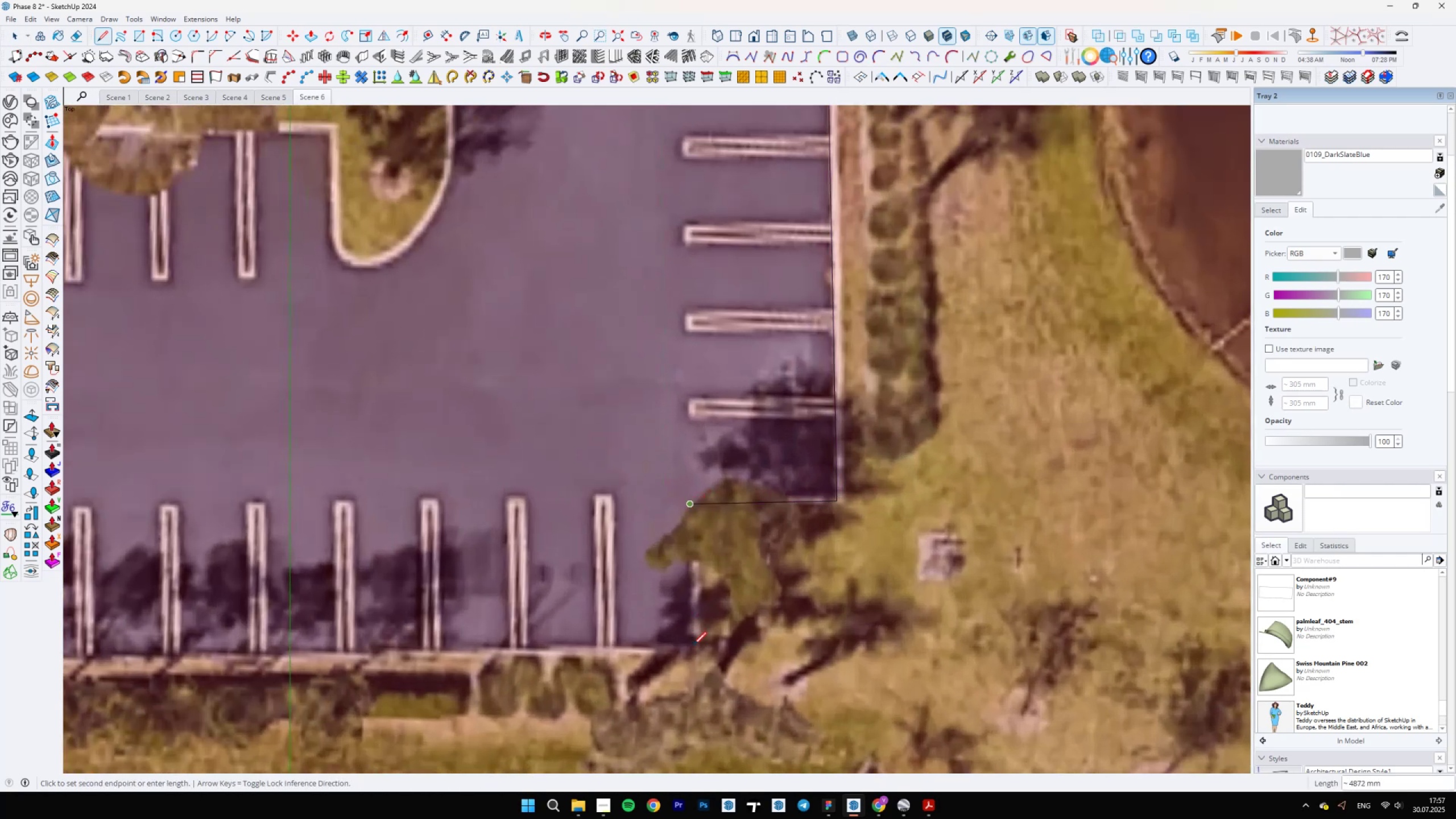 
key(Shift+ShiftLeft)
 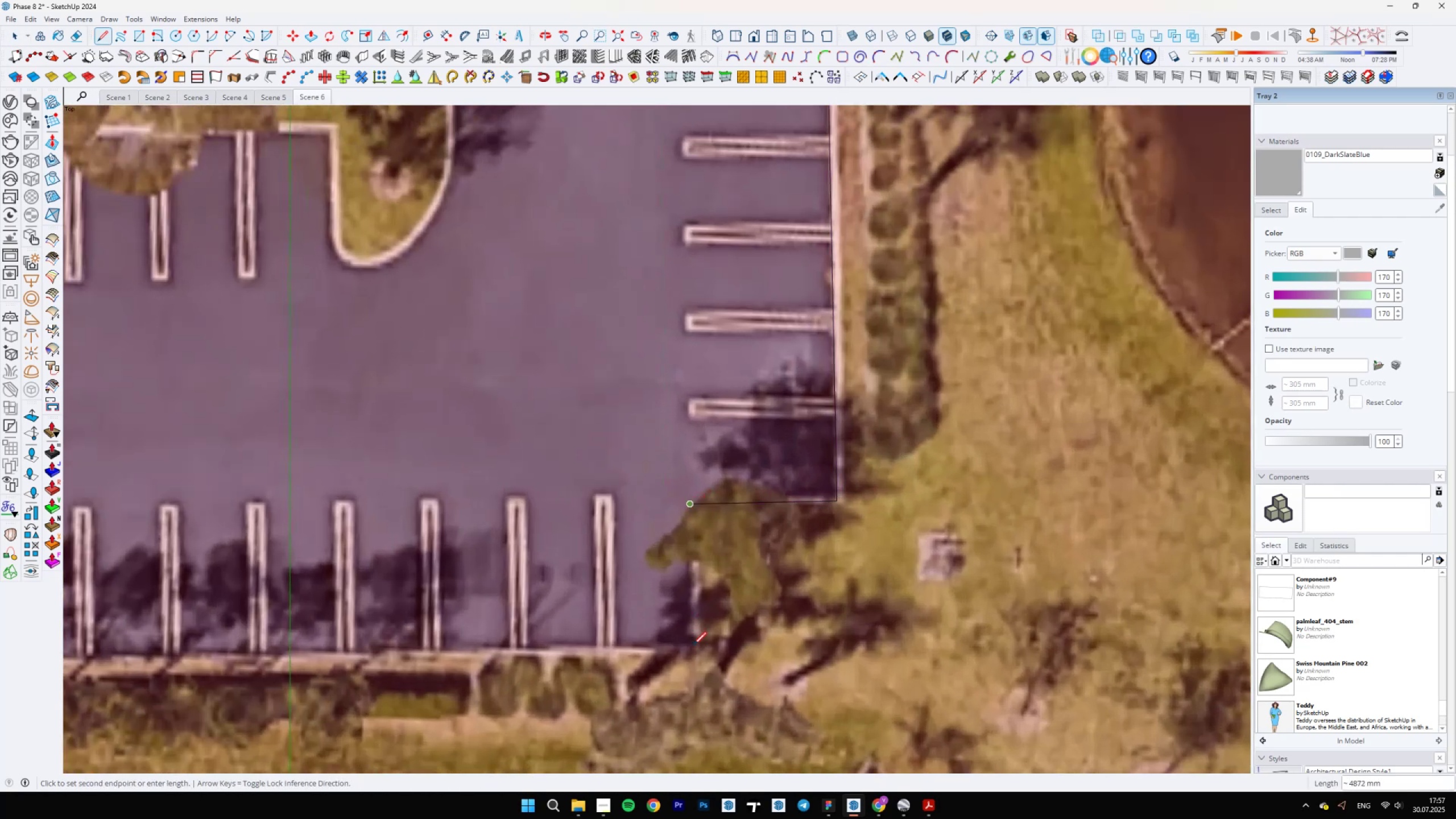 
key(Shift+ShiftLeft)
 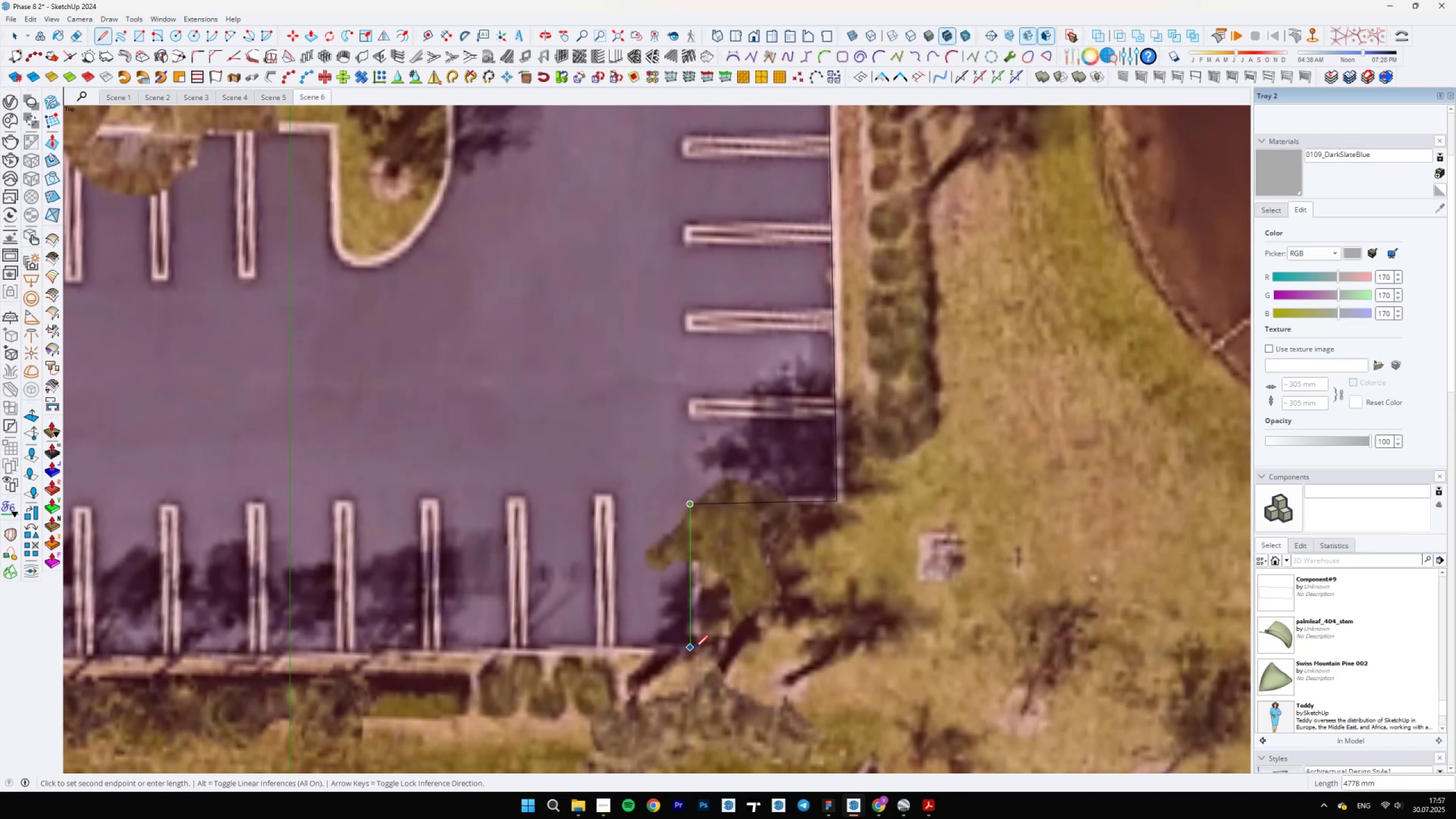 
hold_key(key=ShiftLeft, duration=0.97)
left_click([694, 650])
 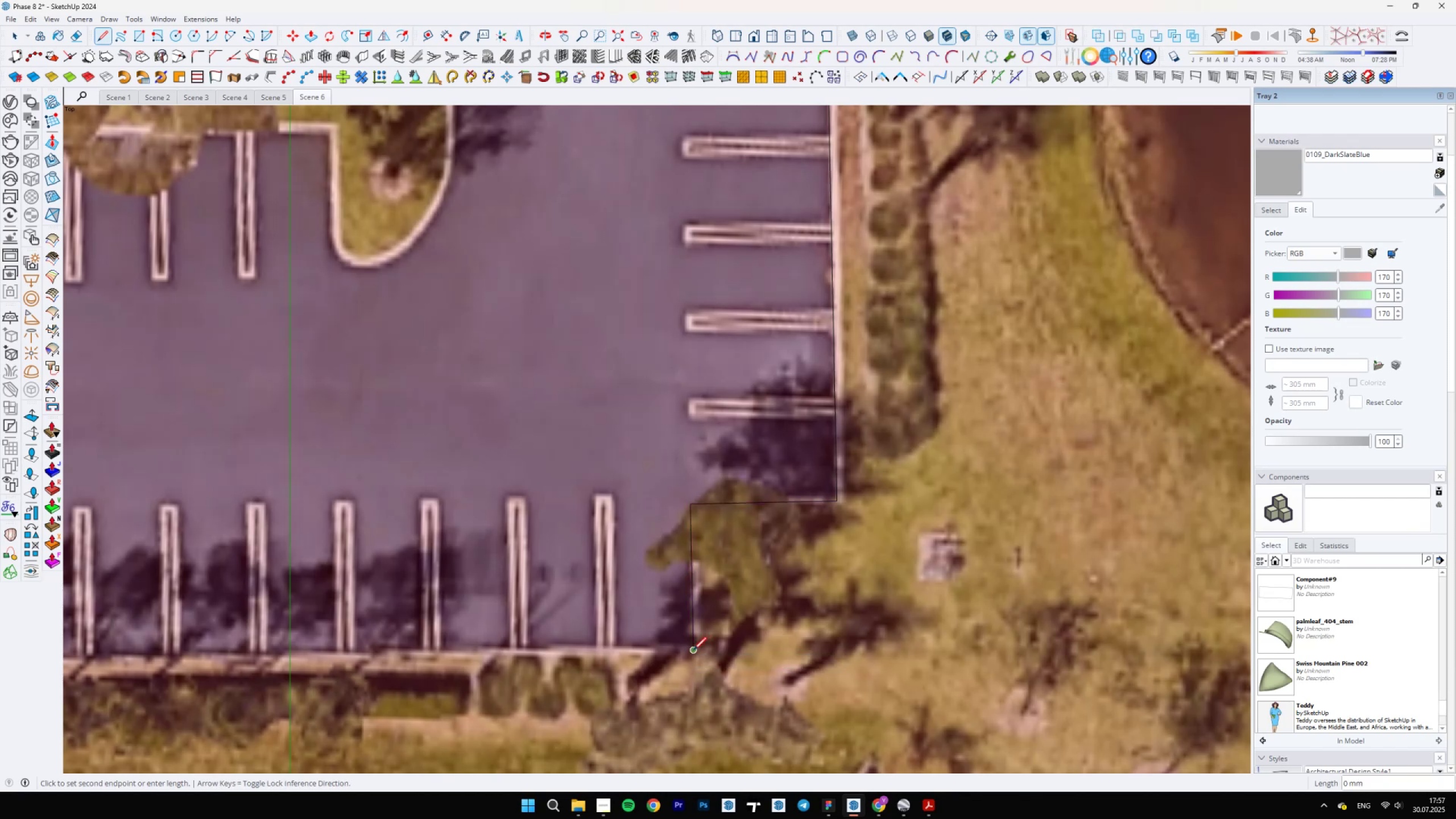 
scroll: coordinate [1000, 657], scroll_direction: down, amount: 19.0
 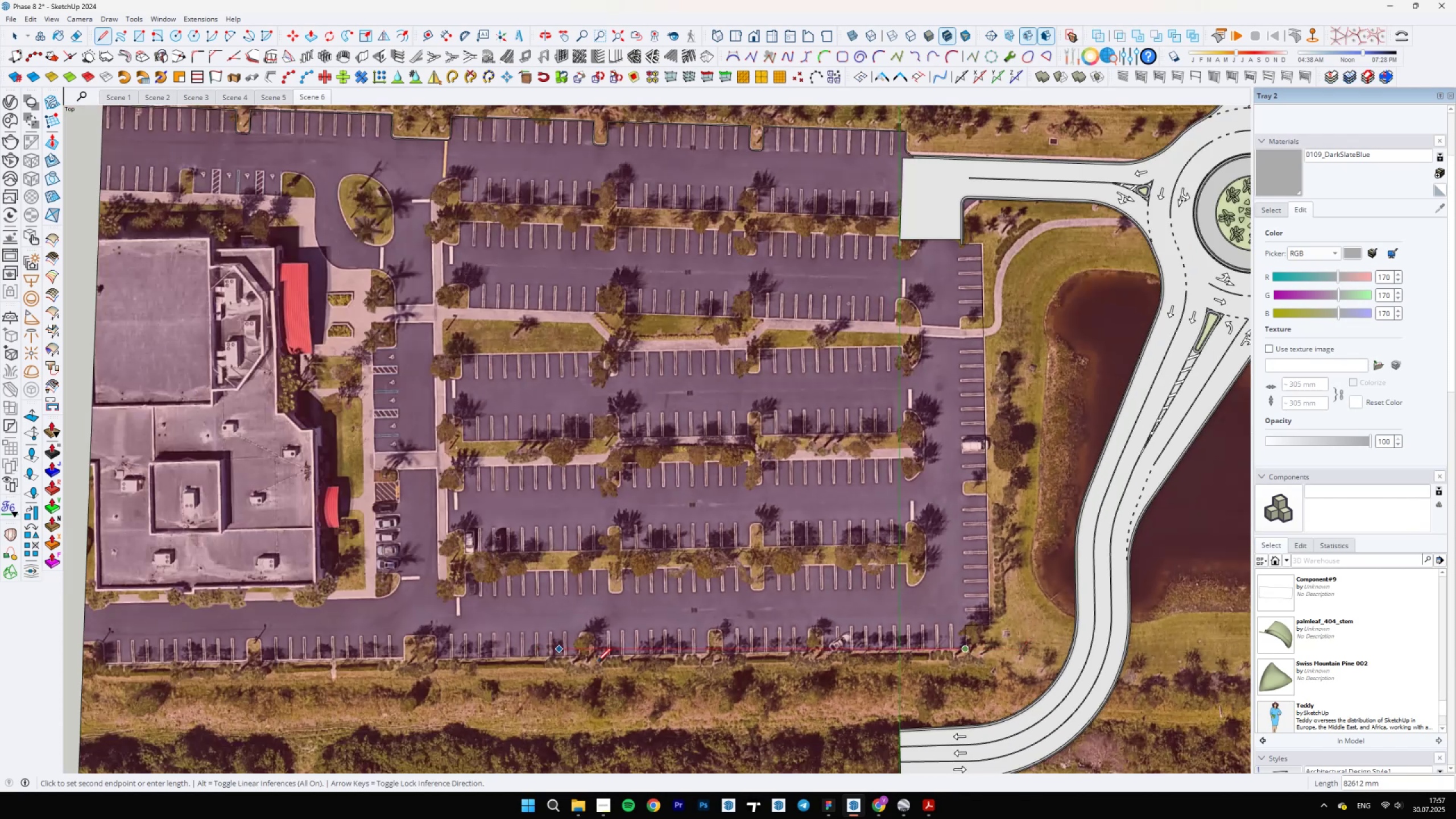 
scroll: coordinate [828, 653], scroll_direction: up, amount: 4.0
 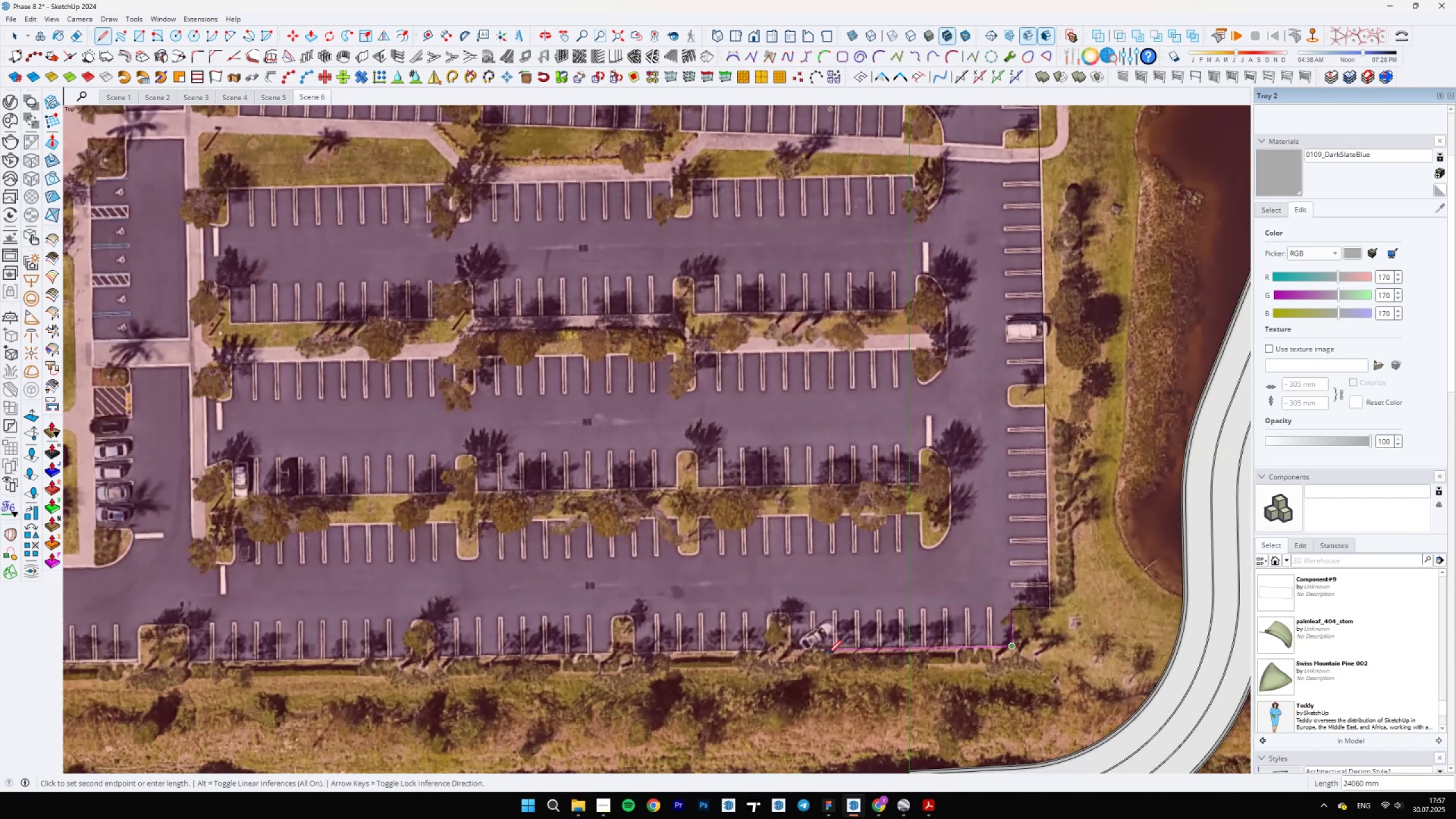 
hold_key(key=ShiftLeft, duration=1.52)
scroll: coordinate [986, 673], scroll_direction: down, amount: 12.0
 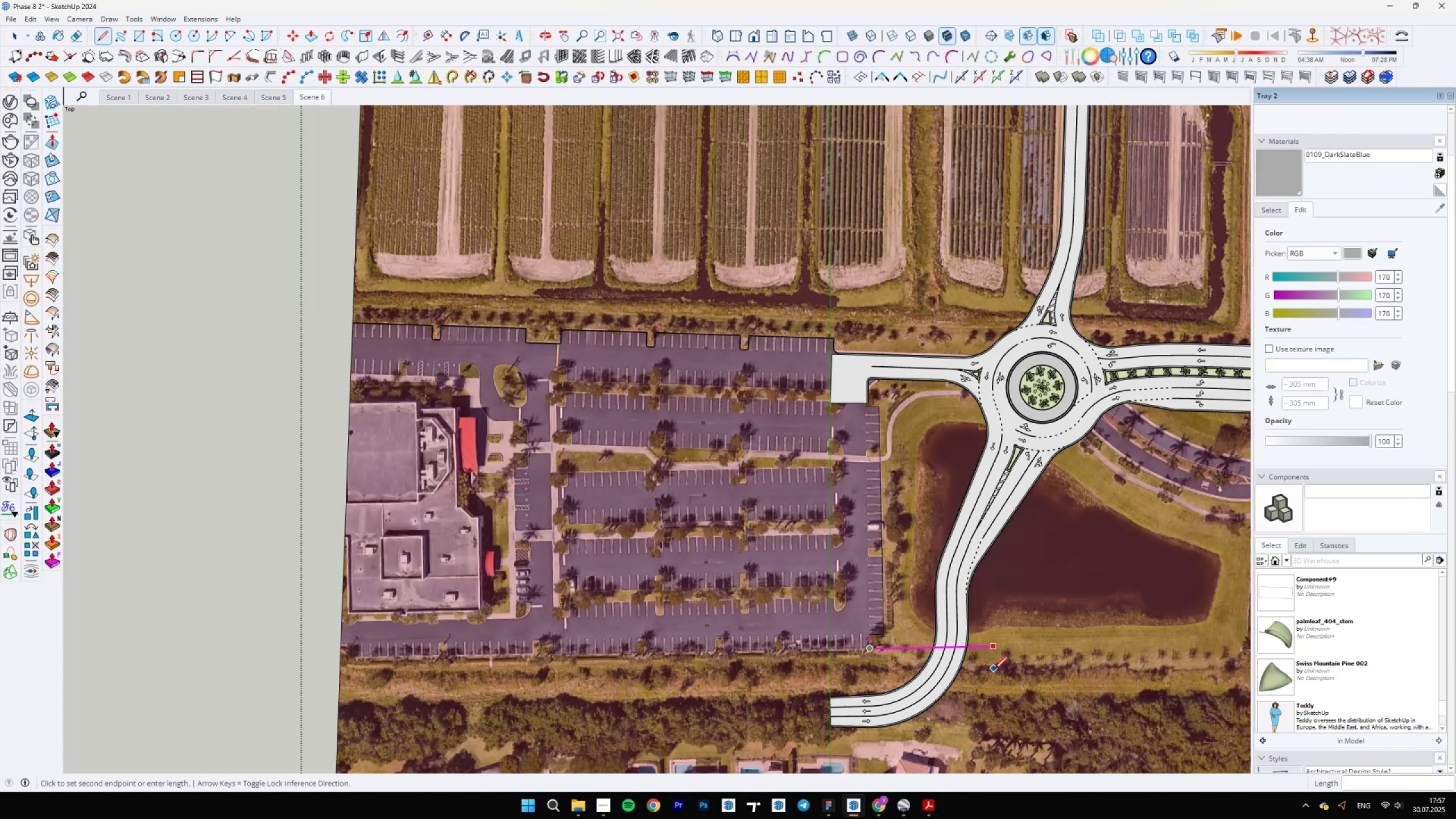 
hold_key(key=ShiftLeft, duration=0.76)
left_click([432, 655])
 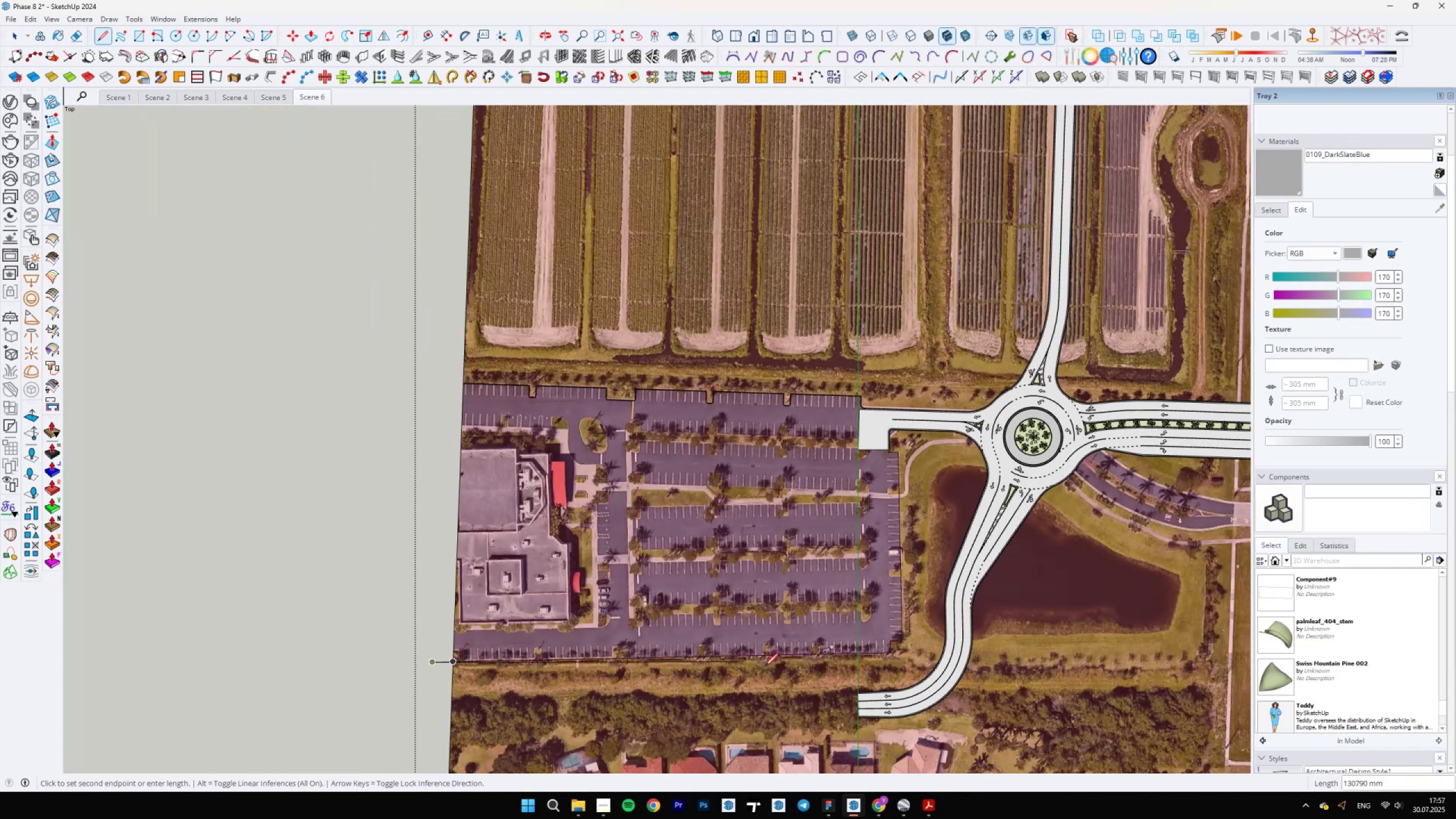 
scroll: coordinate [968, 638], scroll_direction: up, amount: 5.0
 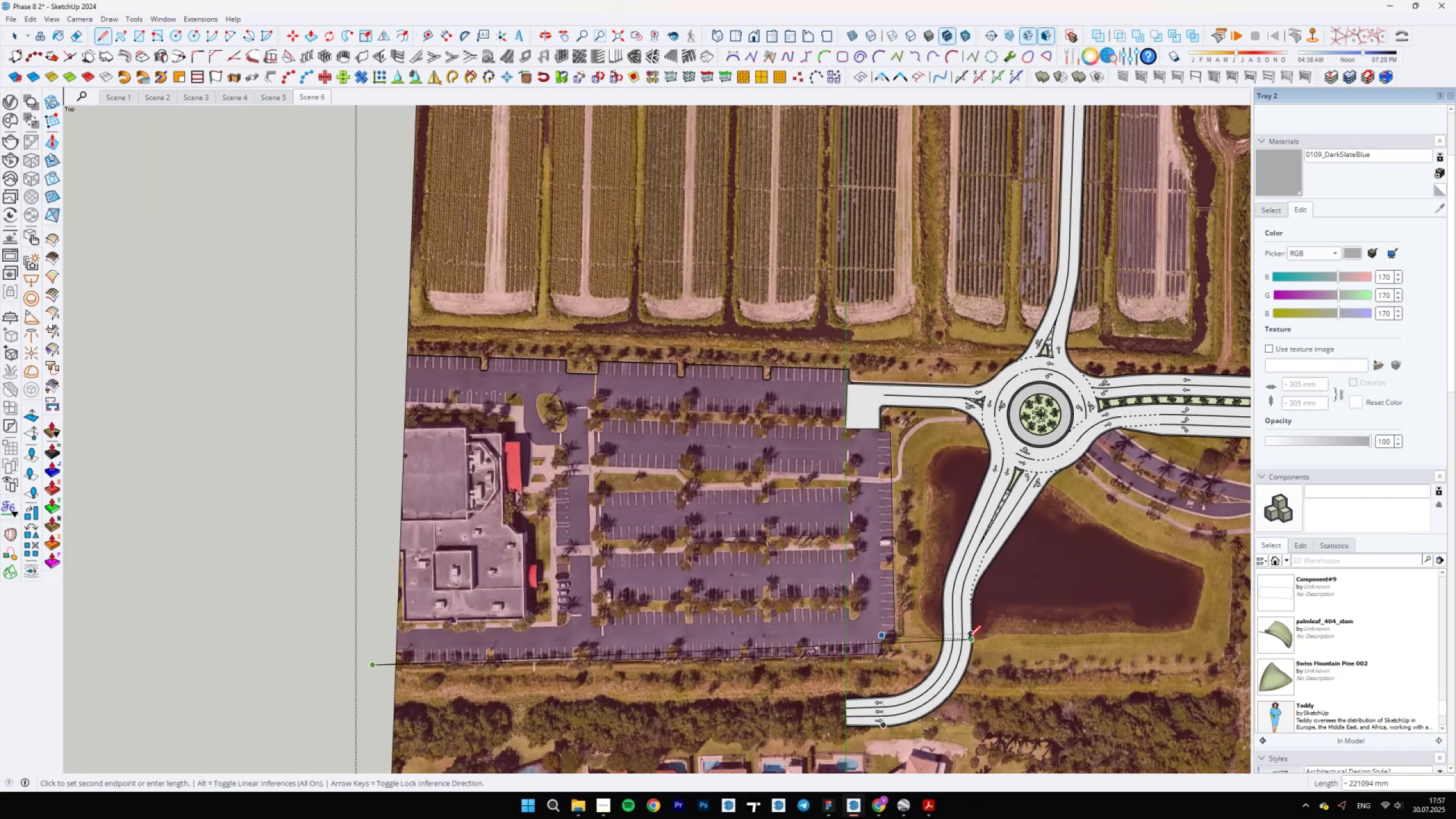 
key(Escape)
 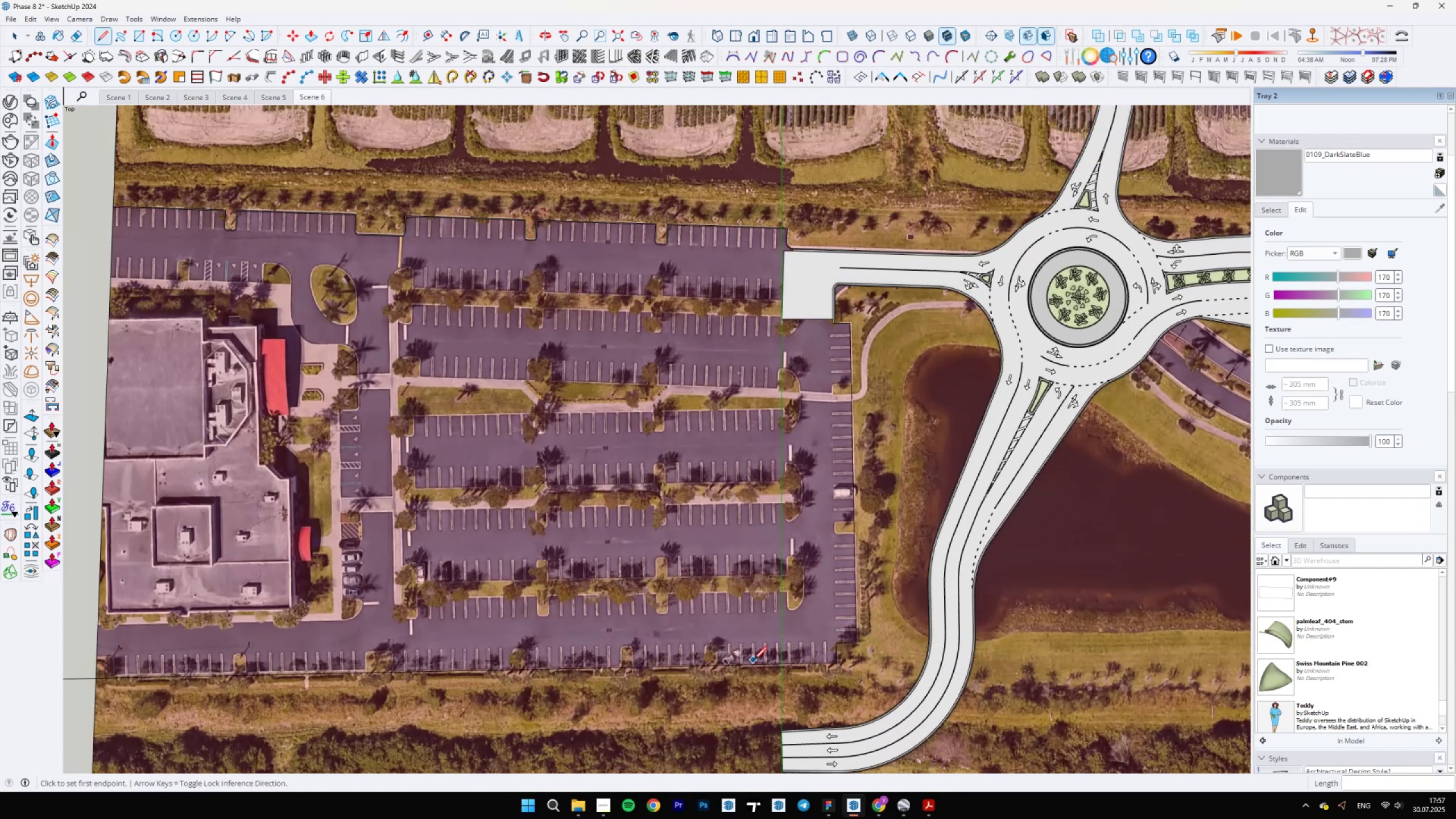 
scroll: coordinate [868, 626], scroll_direction: down, amount: 5.0
 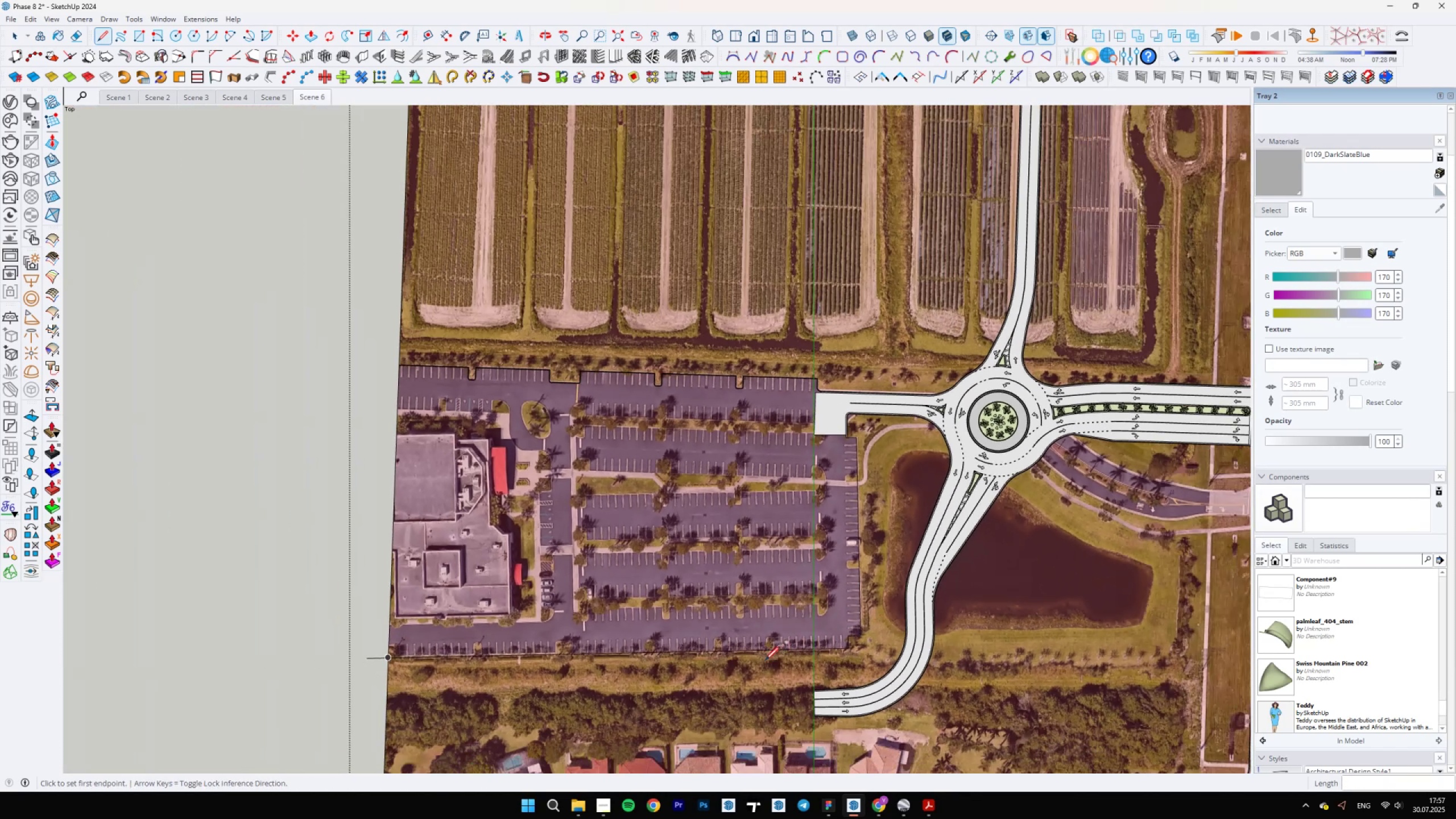 
scroll: coordinate [731, 632], scroll_direction: up, amount: 21.0
 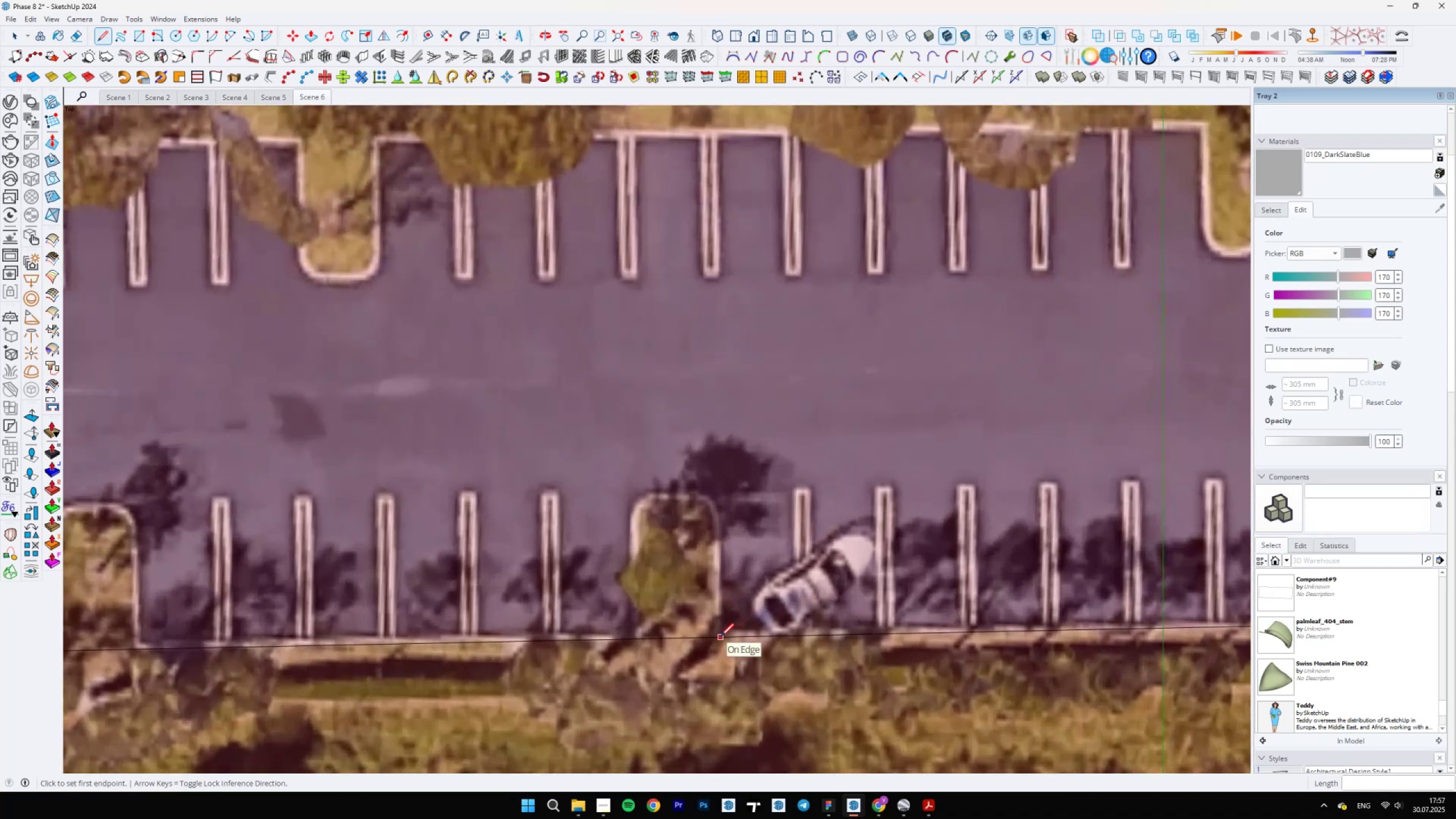 
left_click([721, 636])
 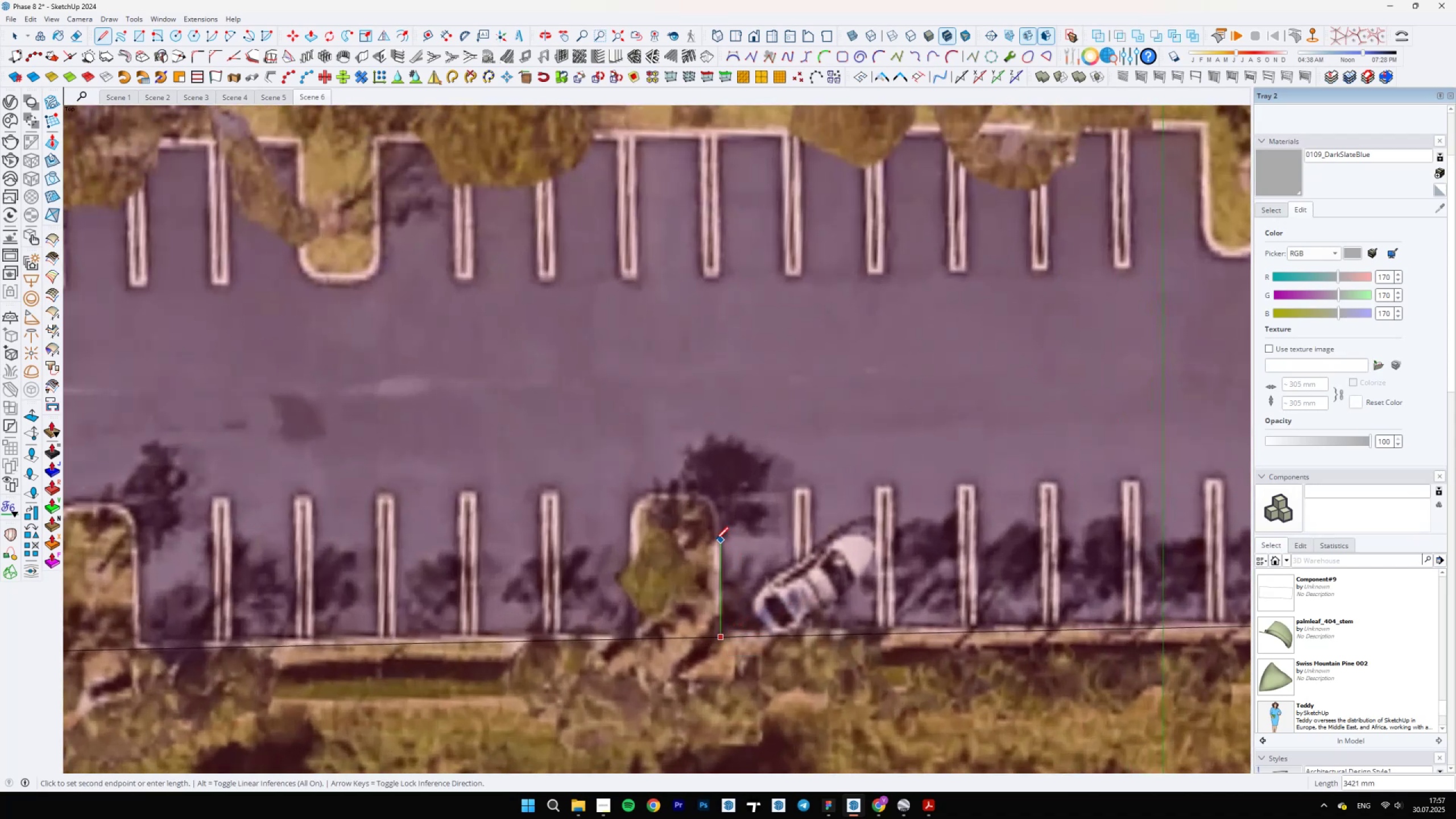 
hold_key(key=ShiftLeft, duration=1.5)
 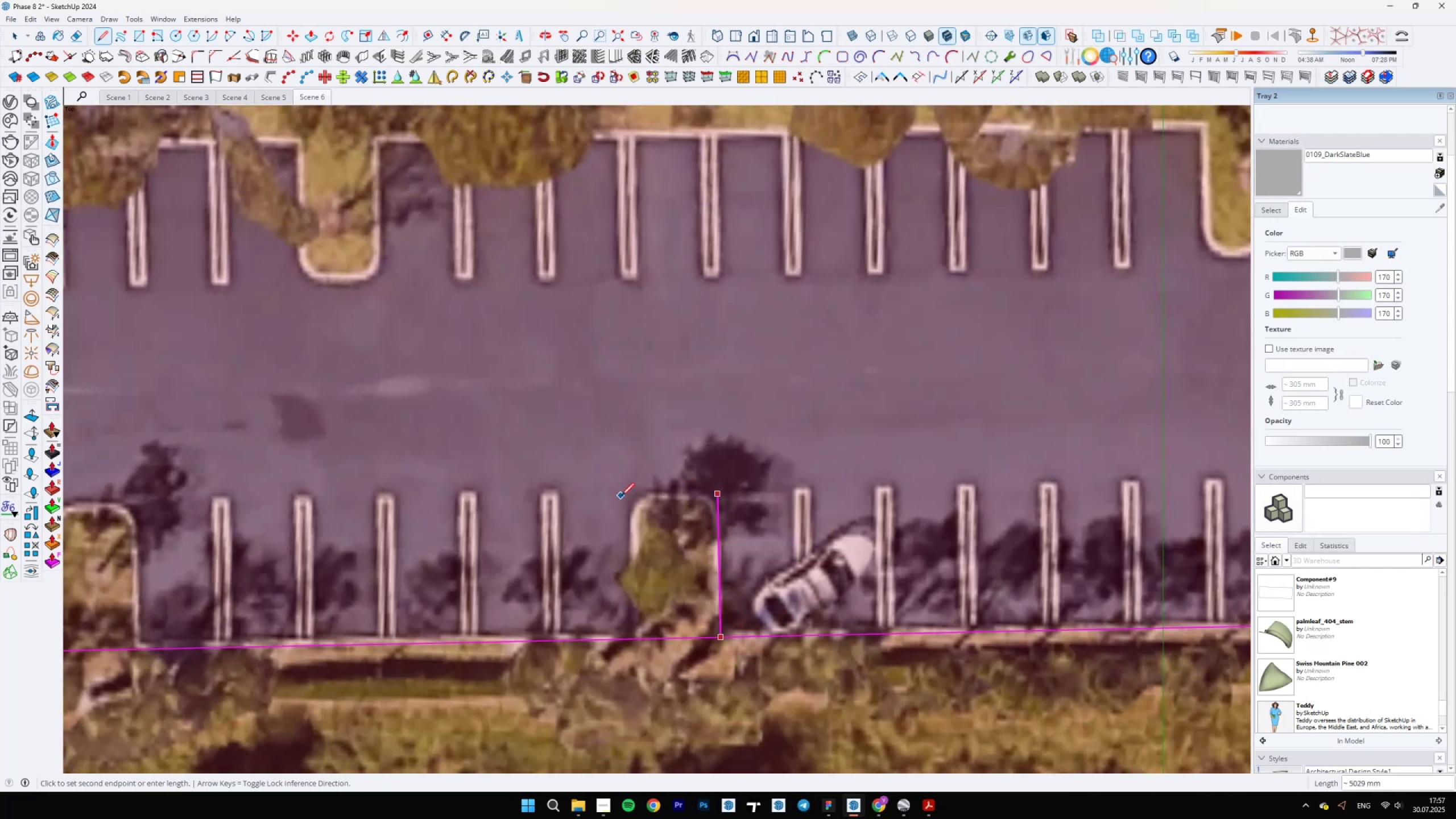 
hold_key(key=ShiftLeft, duration=1.06)
left_click([621, 495])
 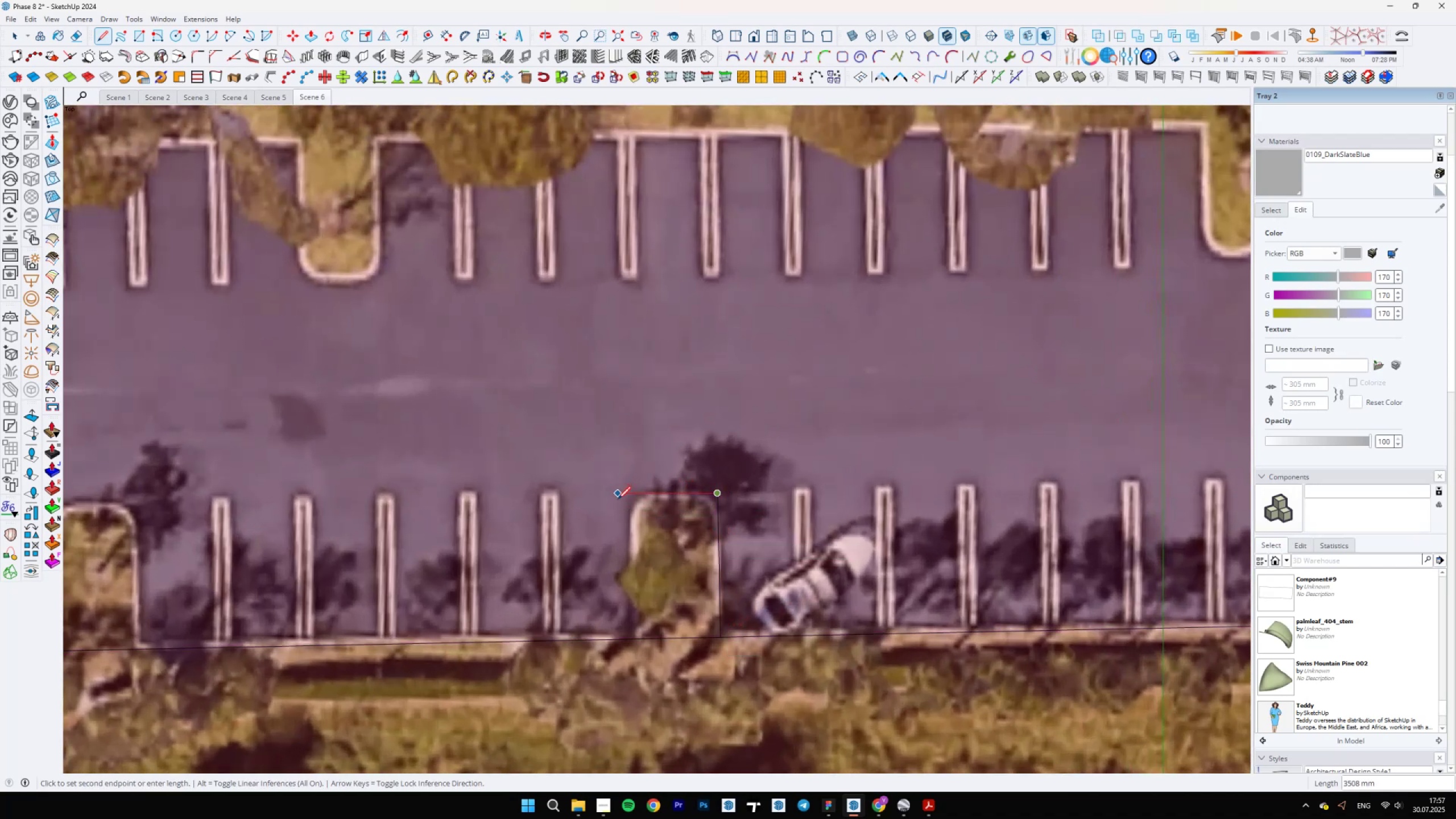 
hold_key(key=ShiftLeft, duration=0.57)
 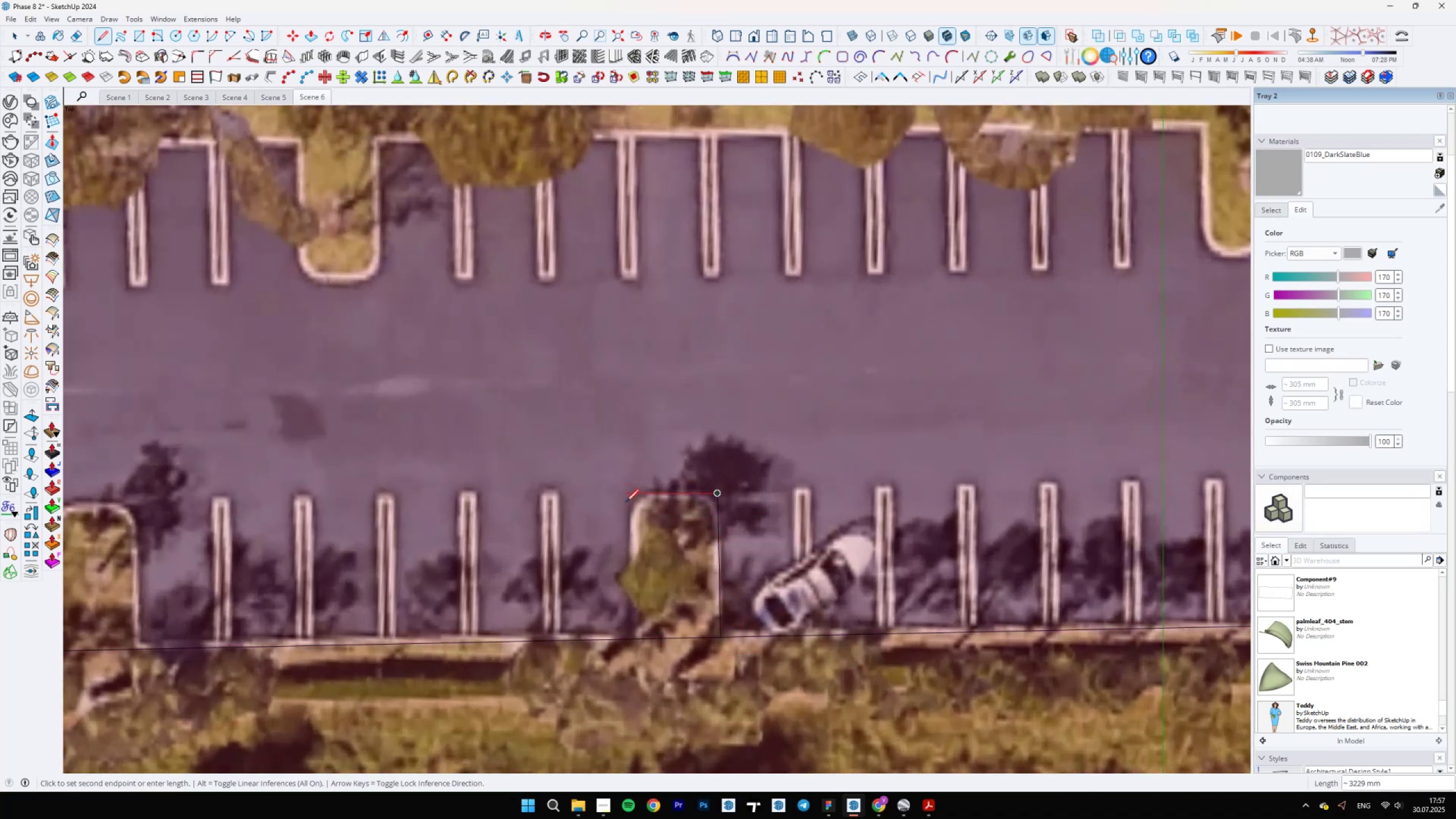 
hold_key(key=ShiftLeft, duration=1.53)
 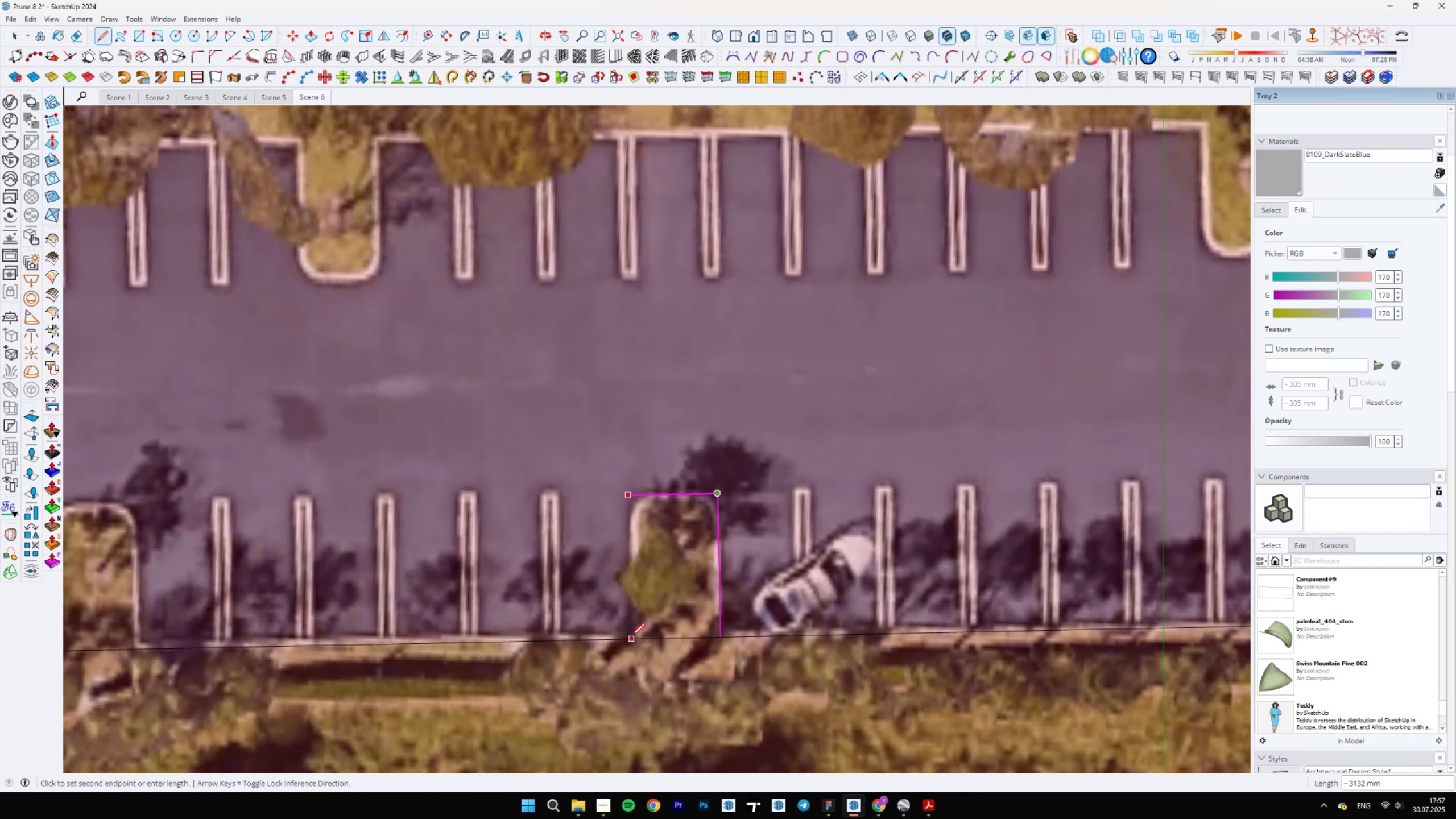 
hold_key(key=ShiftLeft, duration=1.2)
left_click([632, 636])
 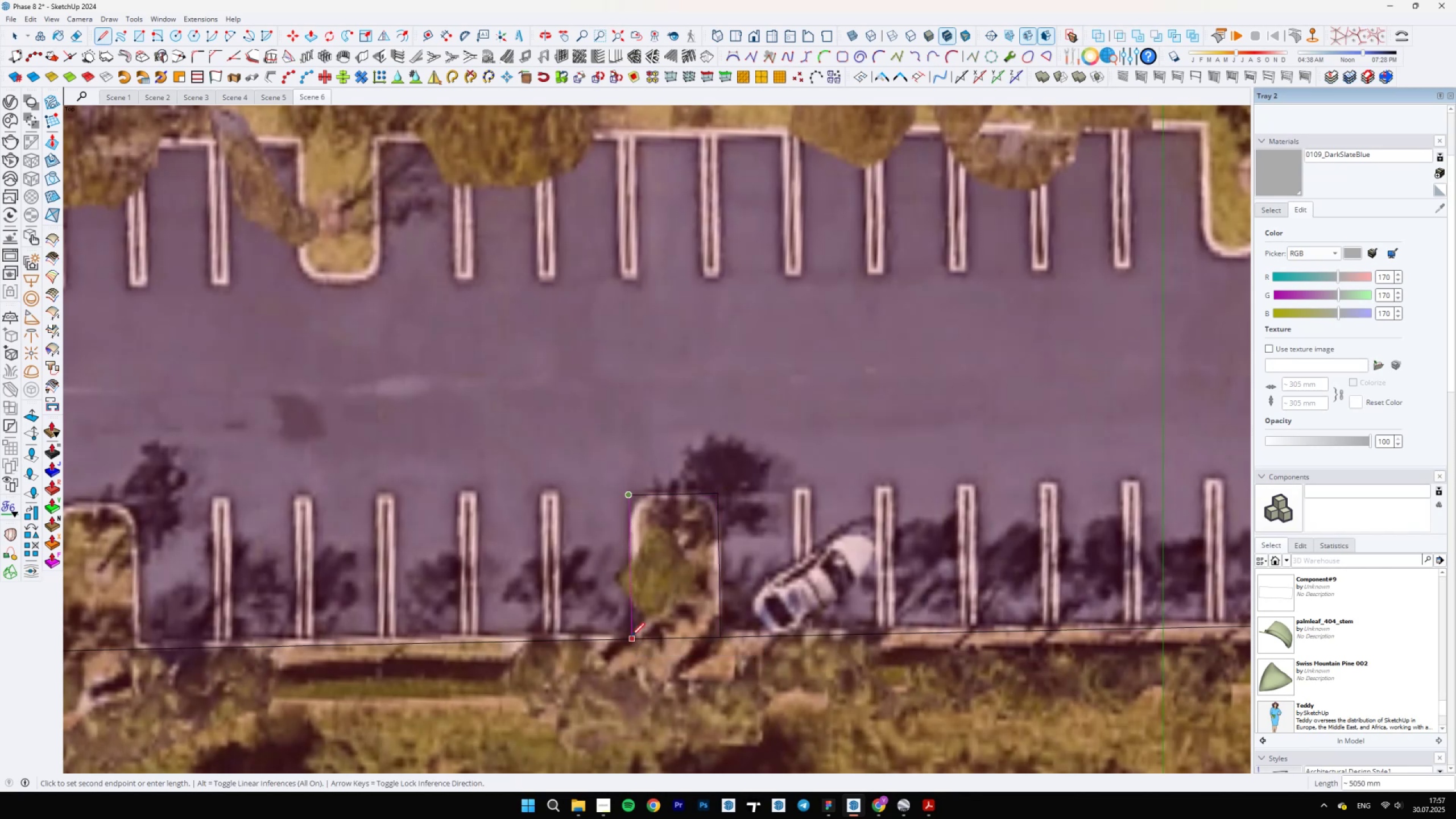 
key(Space)
 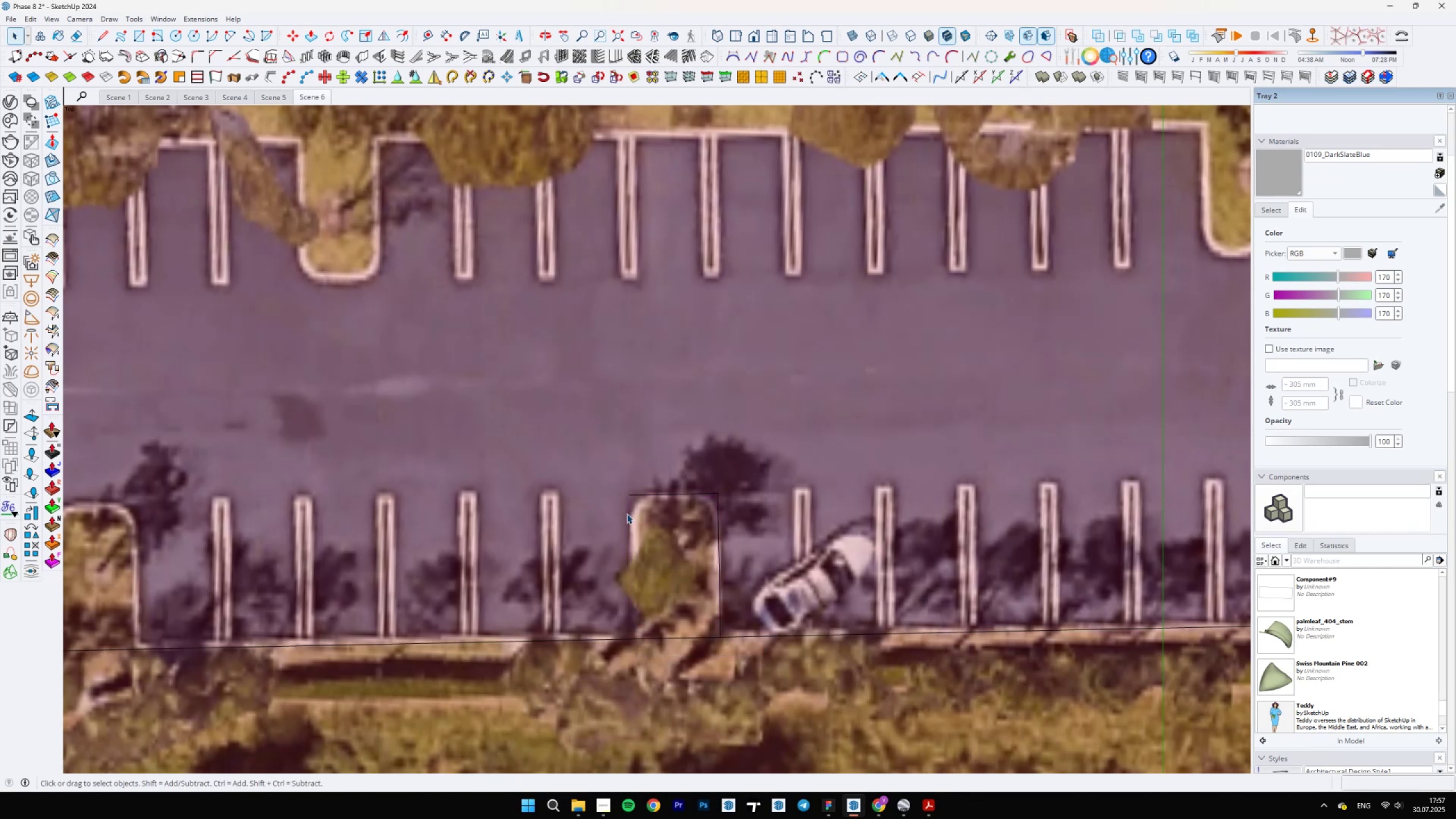 
key(L)
 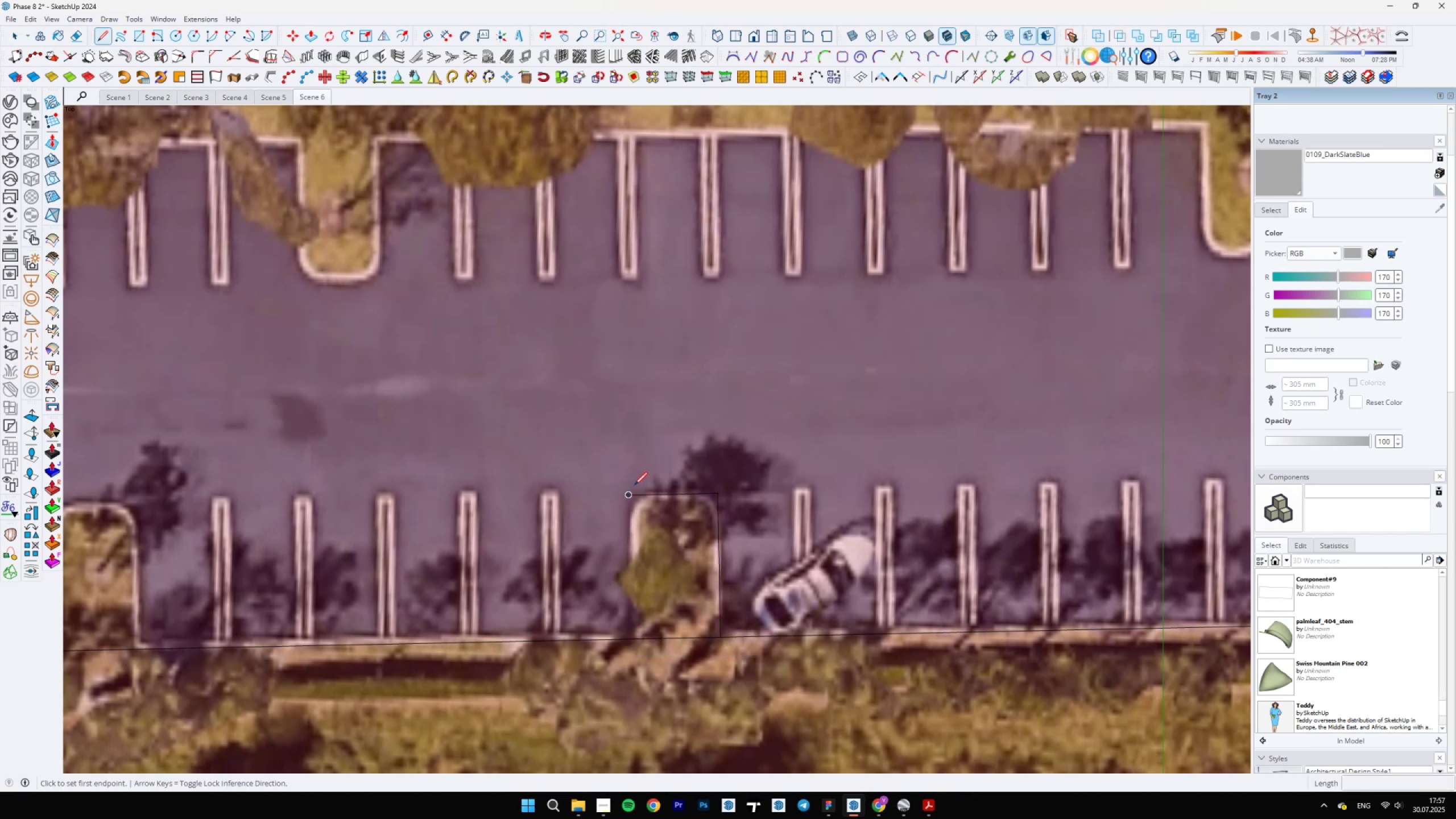 
left_click([631, 496])
 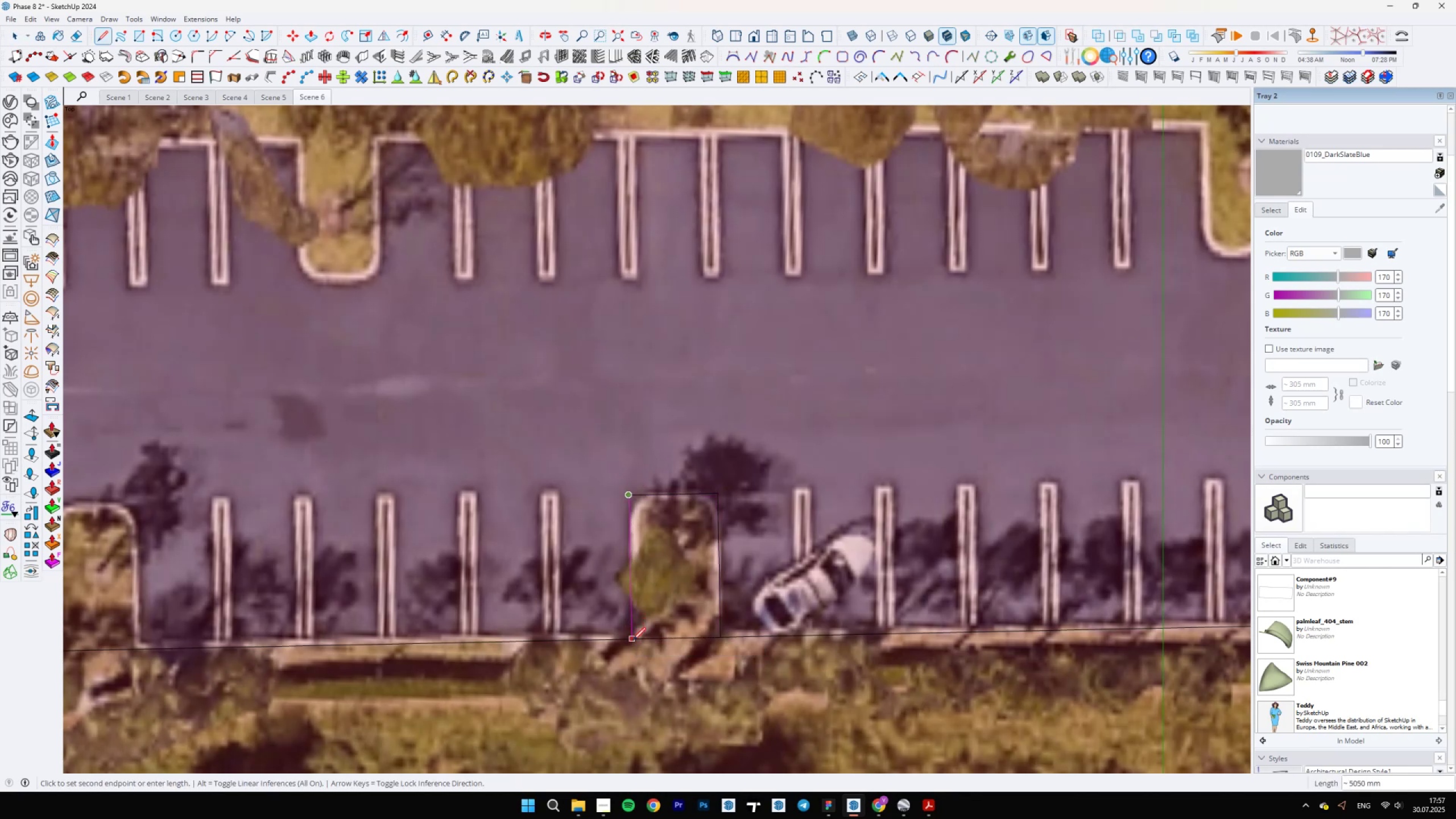 
key(Space)
 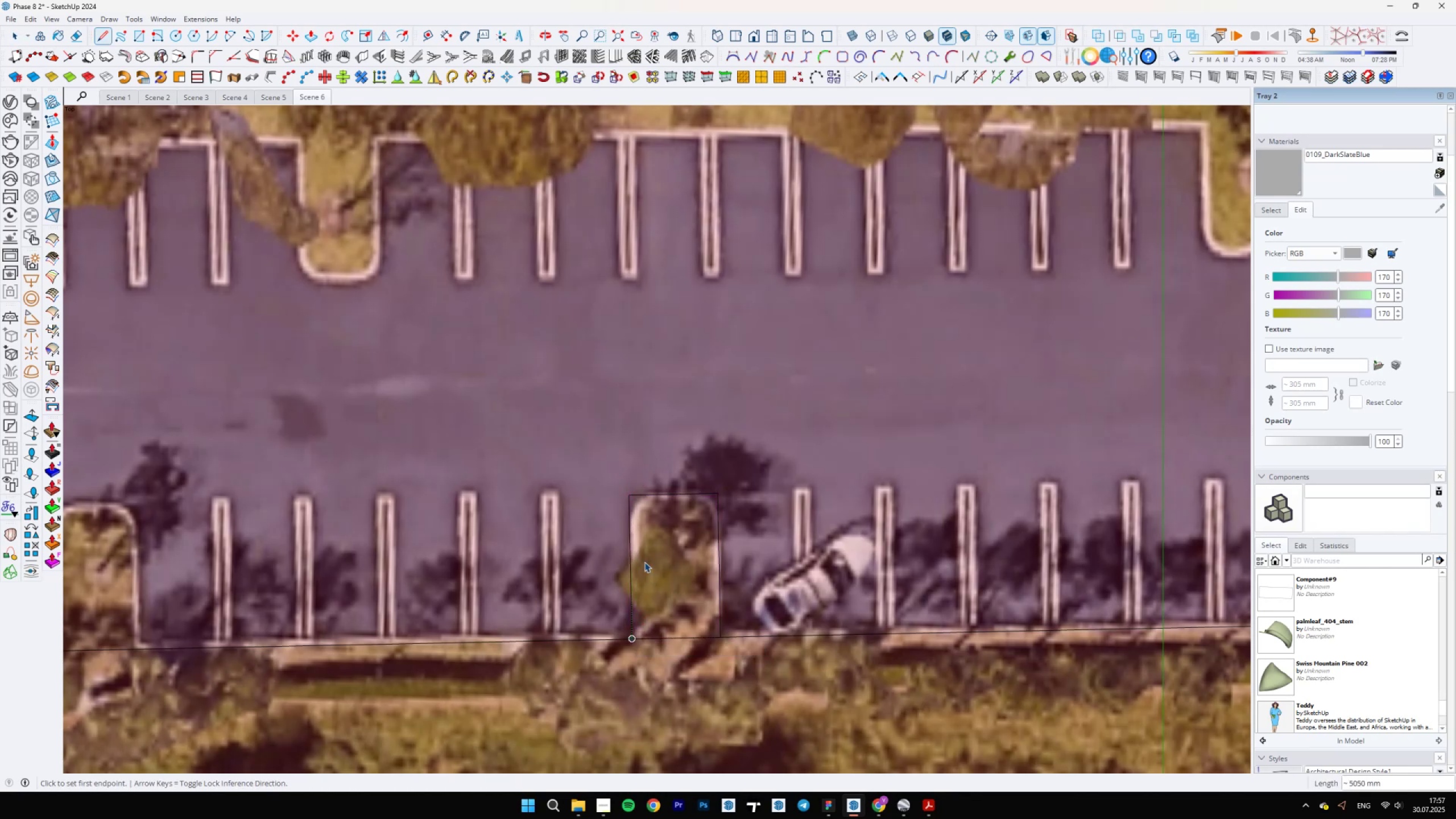 
scroll: coordinate [639, 522], scroll_direction: up, amount: 4.0
 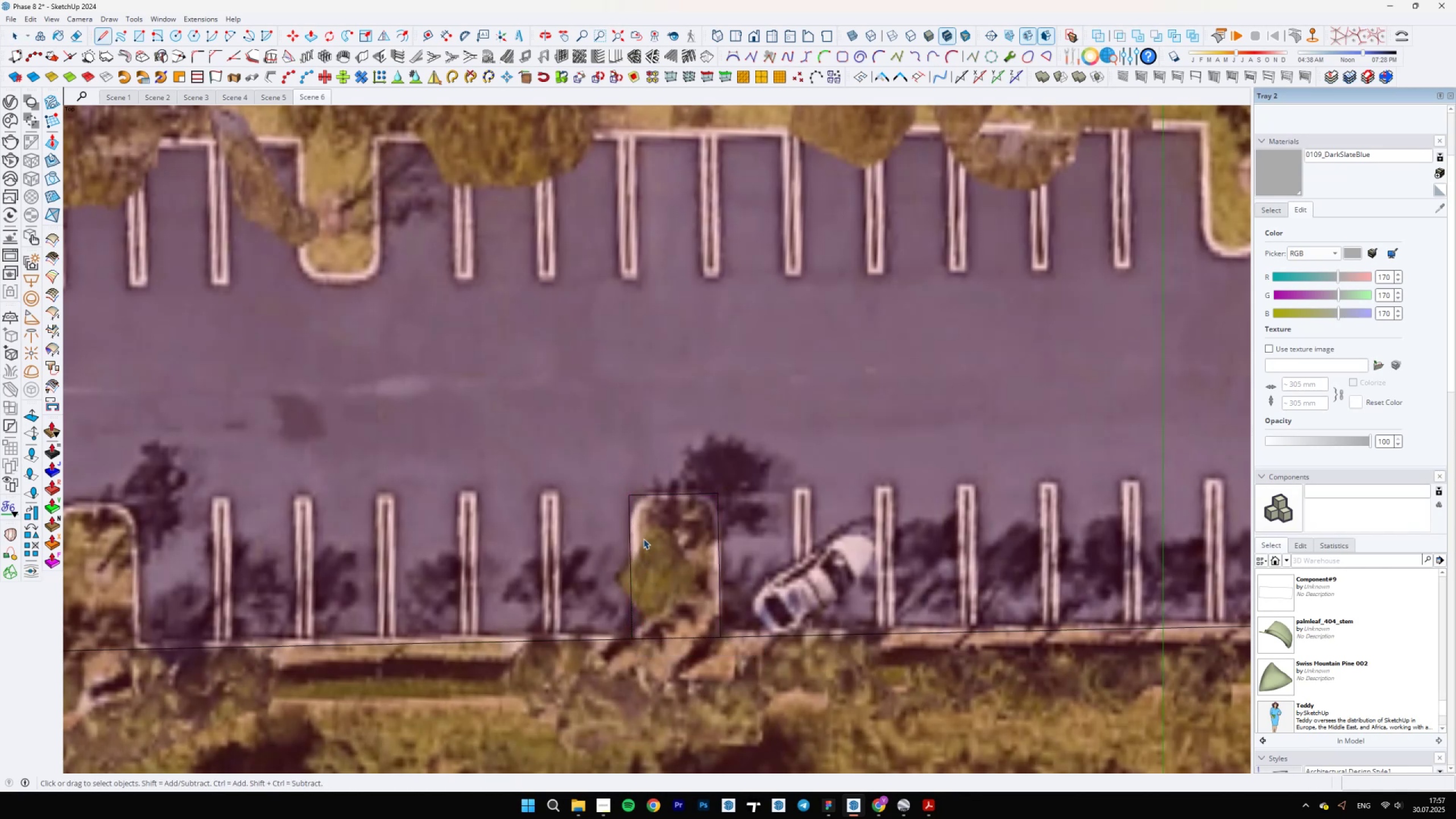 
key(A)
 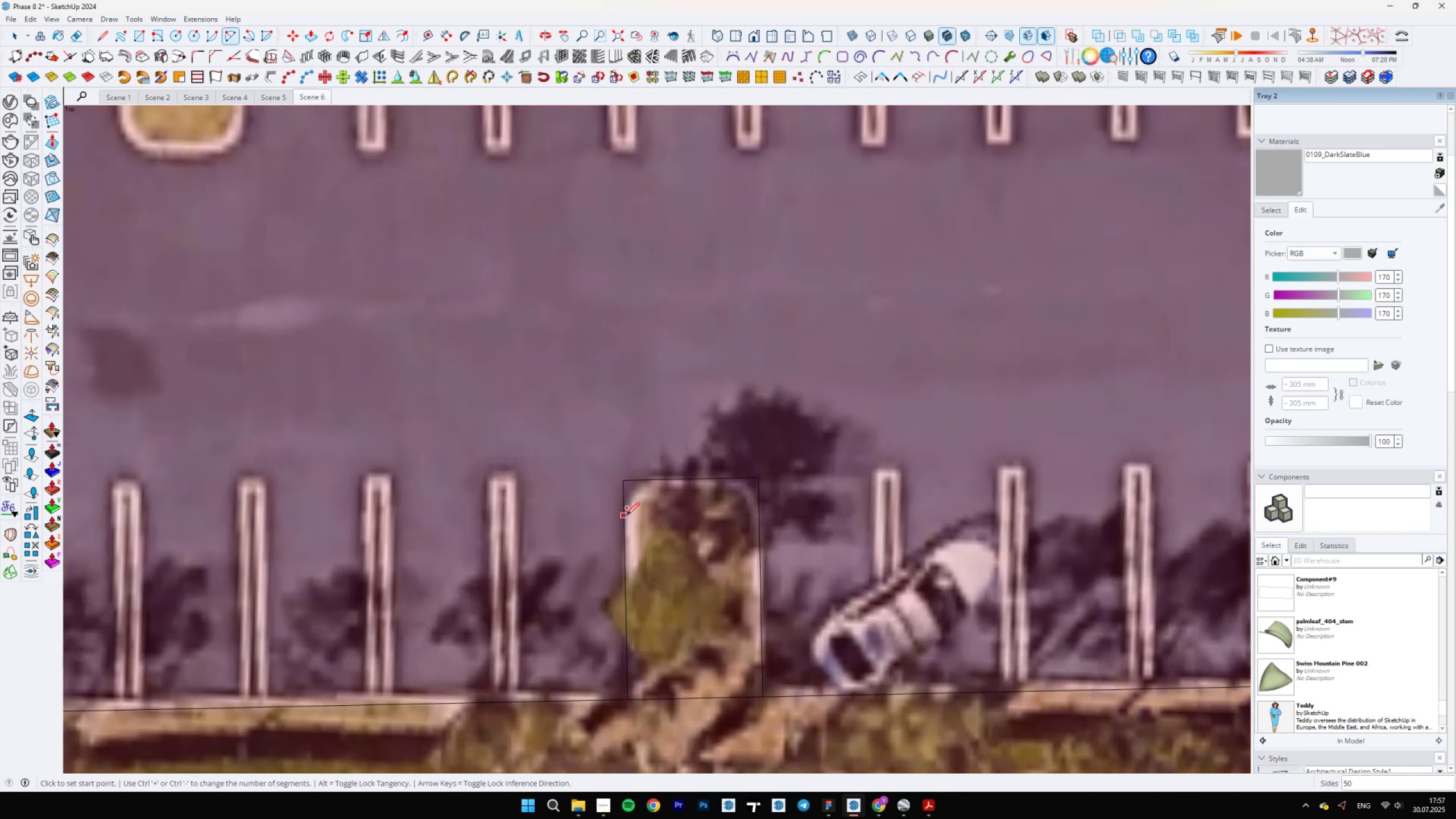 
left_click([626, 515])
 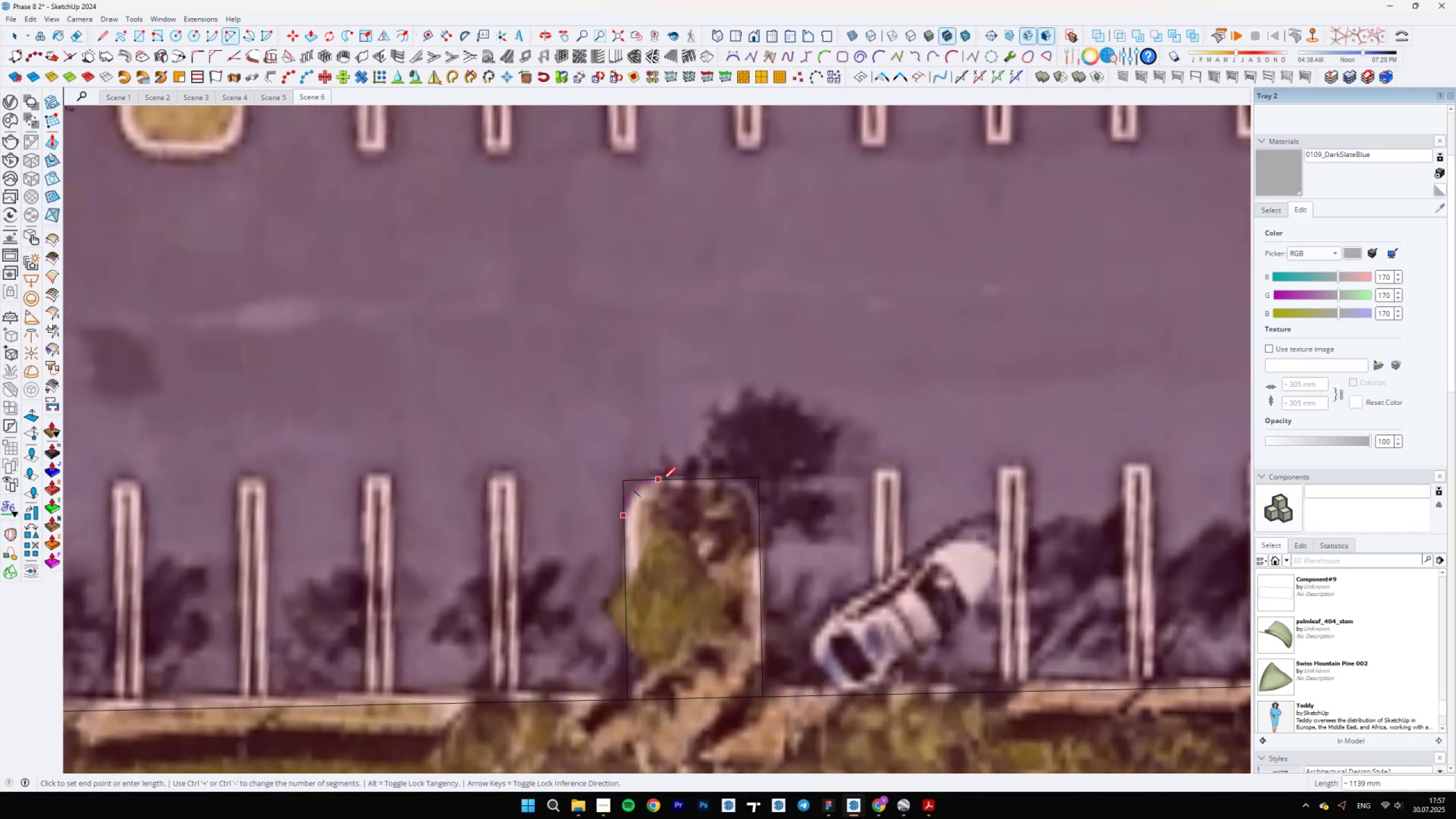 
double_click([663, 480])
 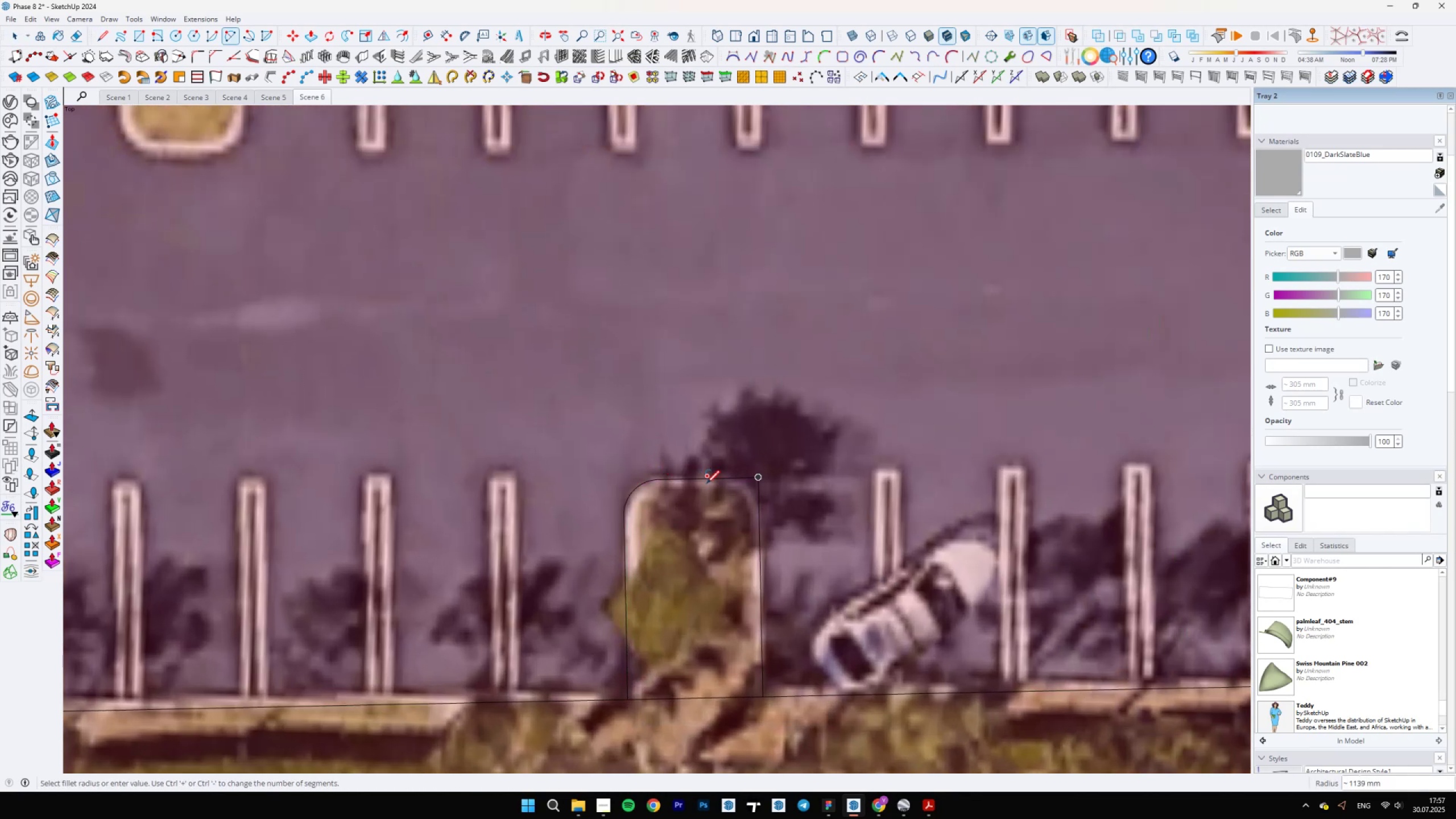 
key(Control+ControlLeft)
 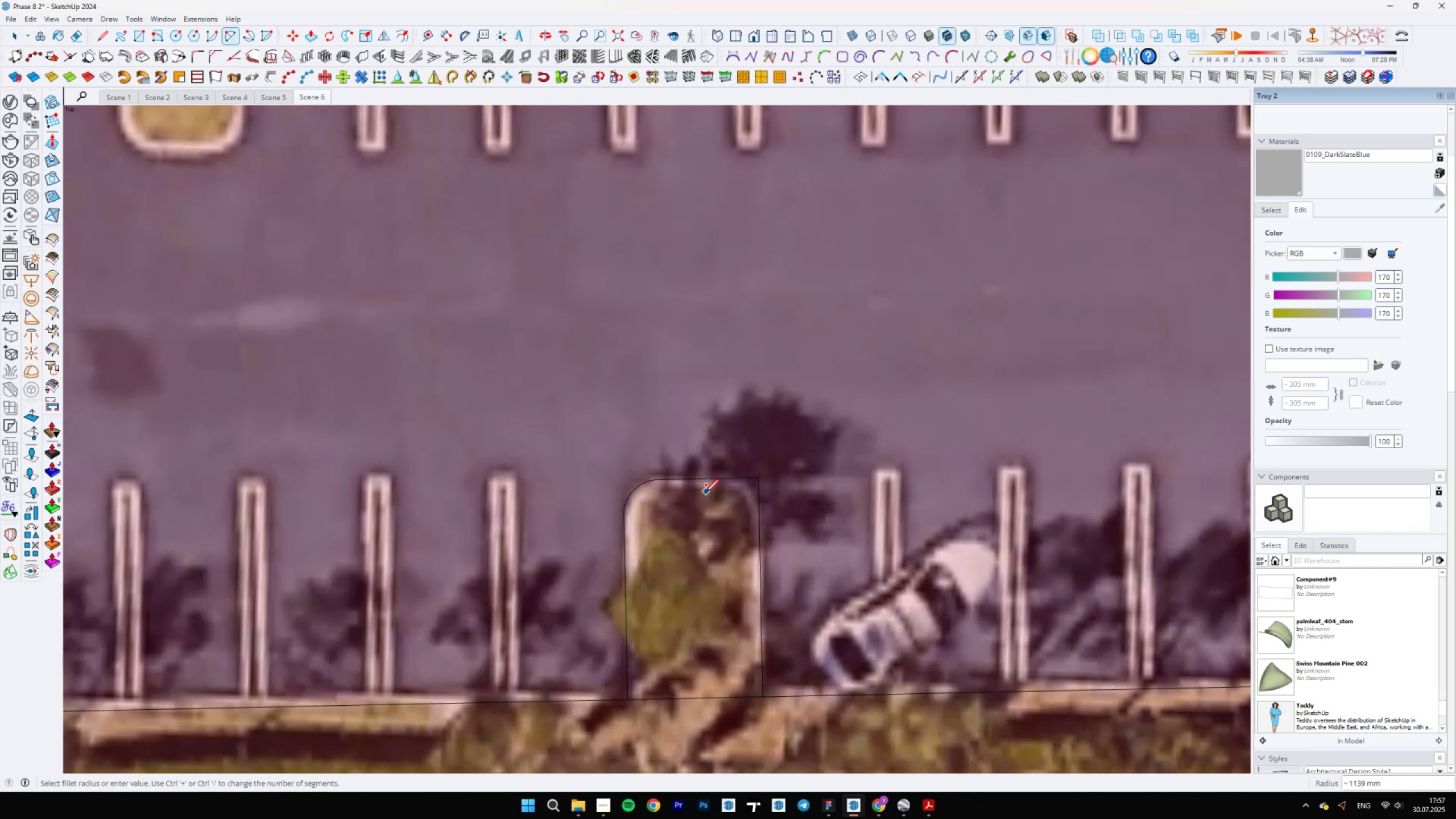 
key(Control+Z)
 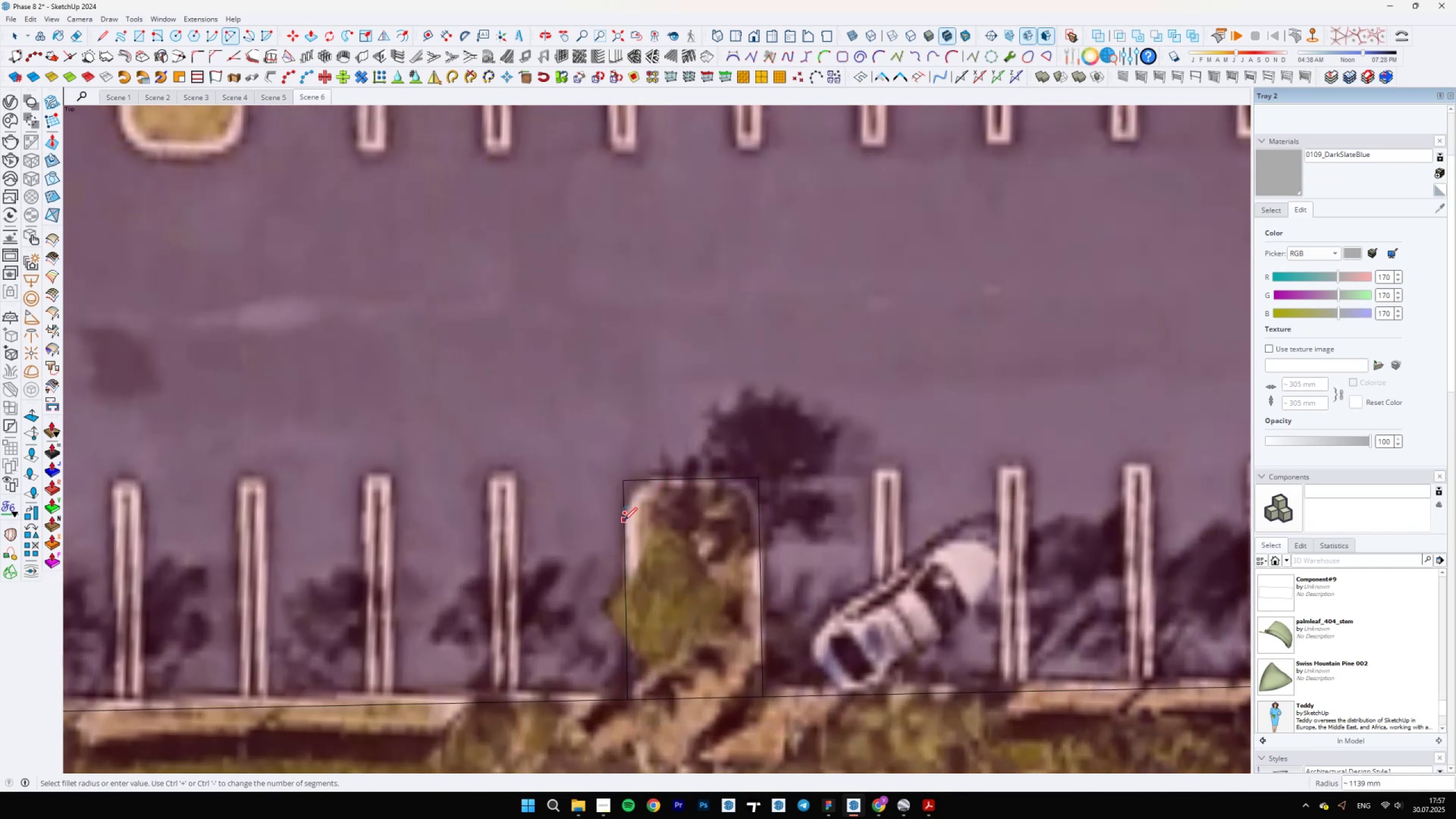 
left_click([624, 523])
 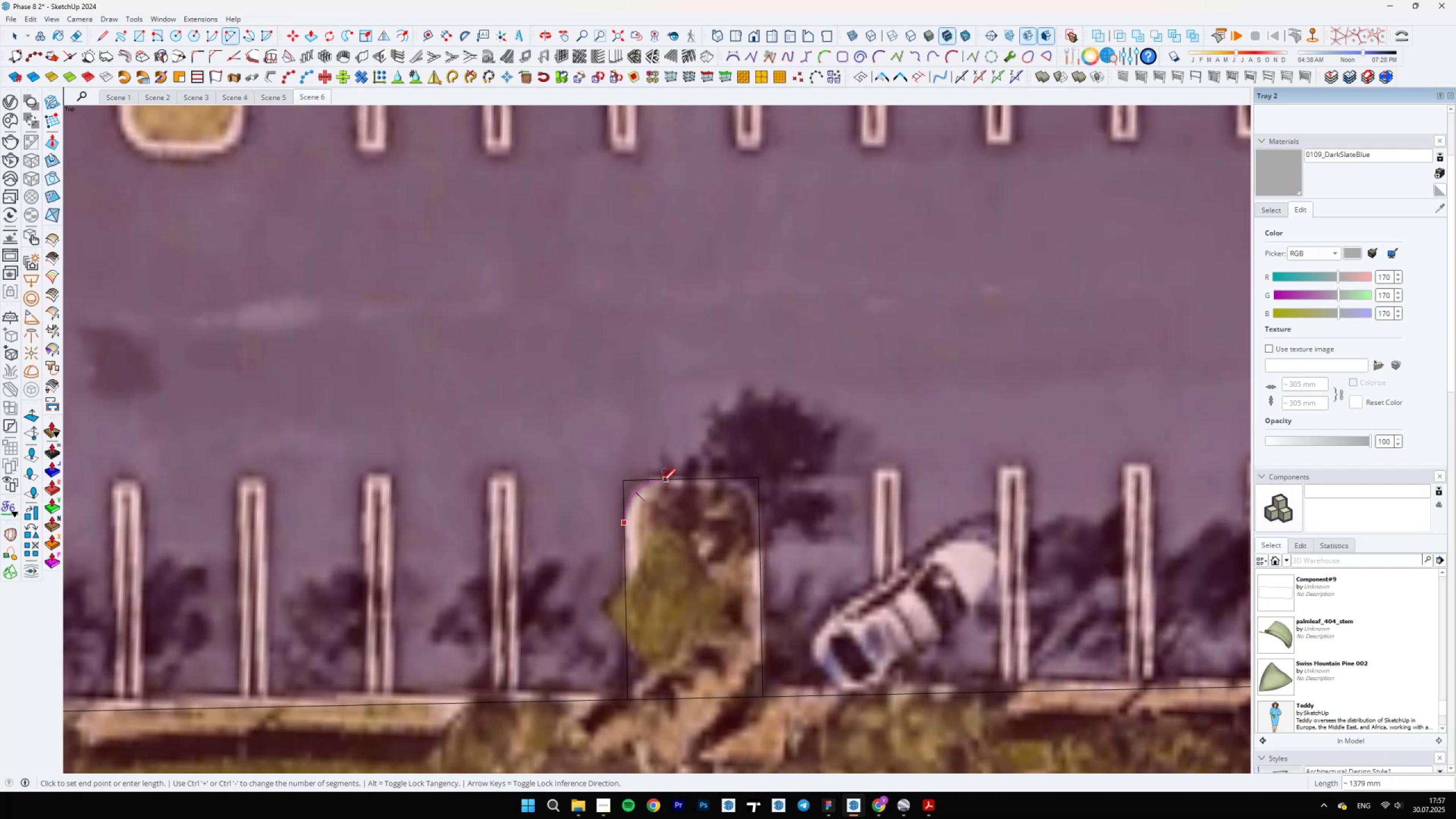 
double_click([664, 482])
 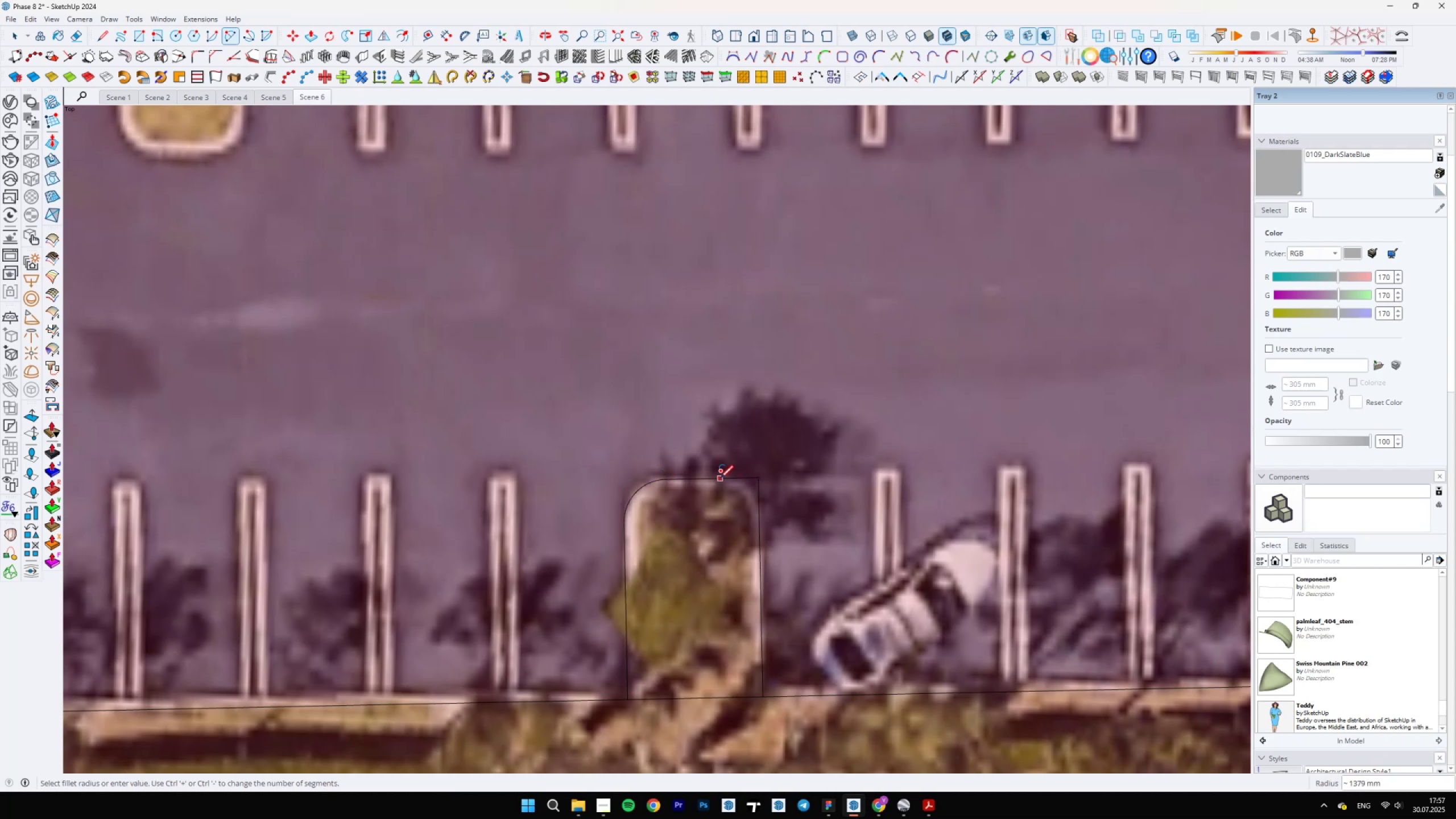 
left_click([718, 478])
 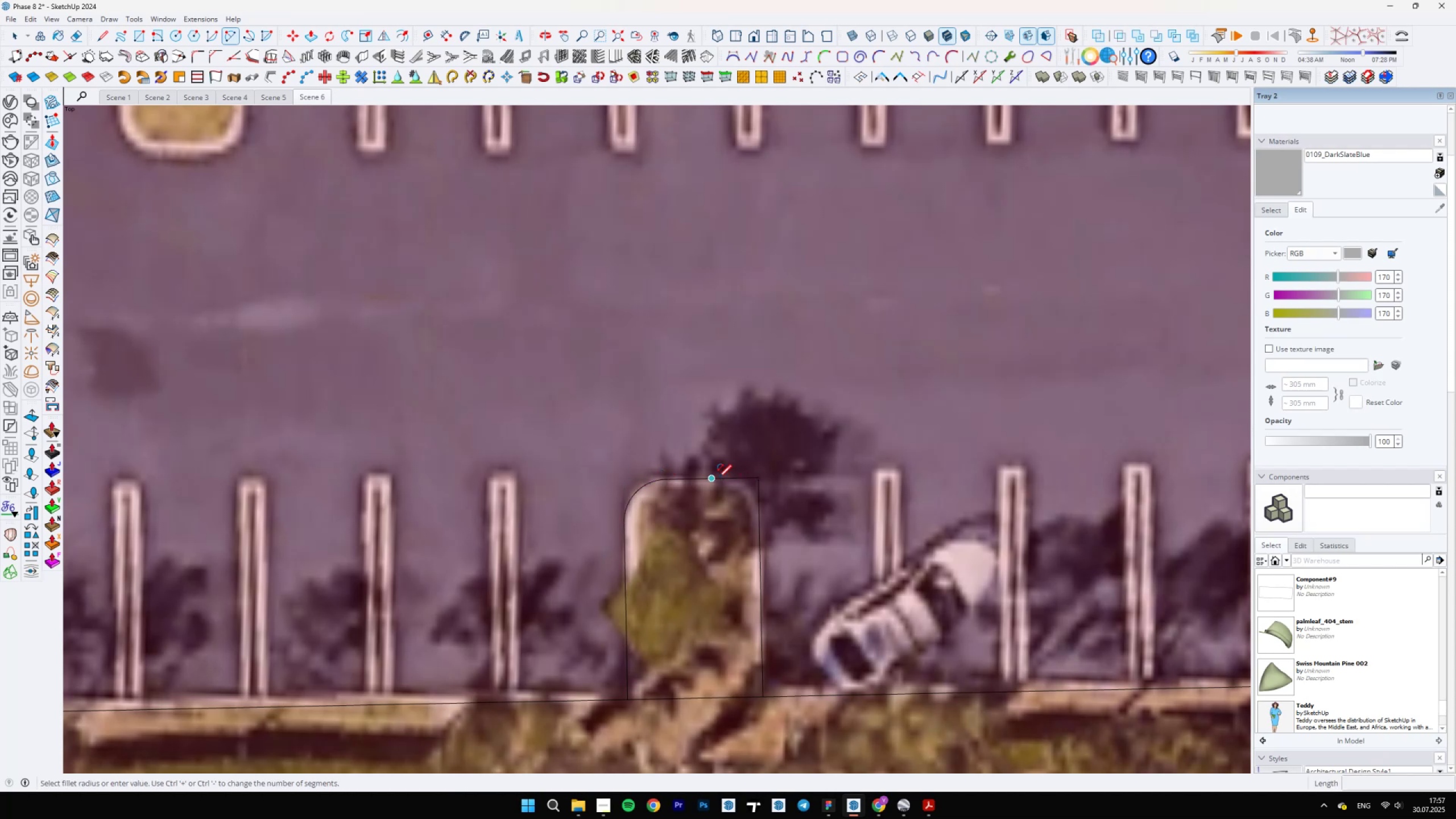 
key(Escape)
 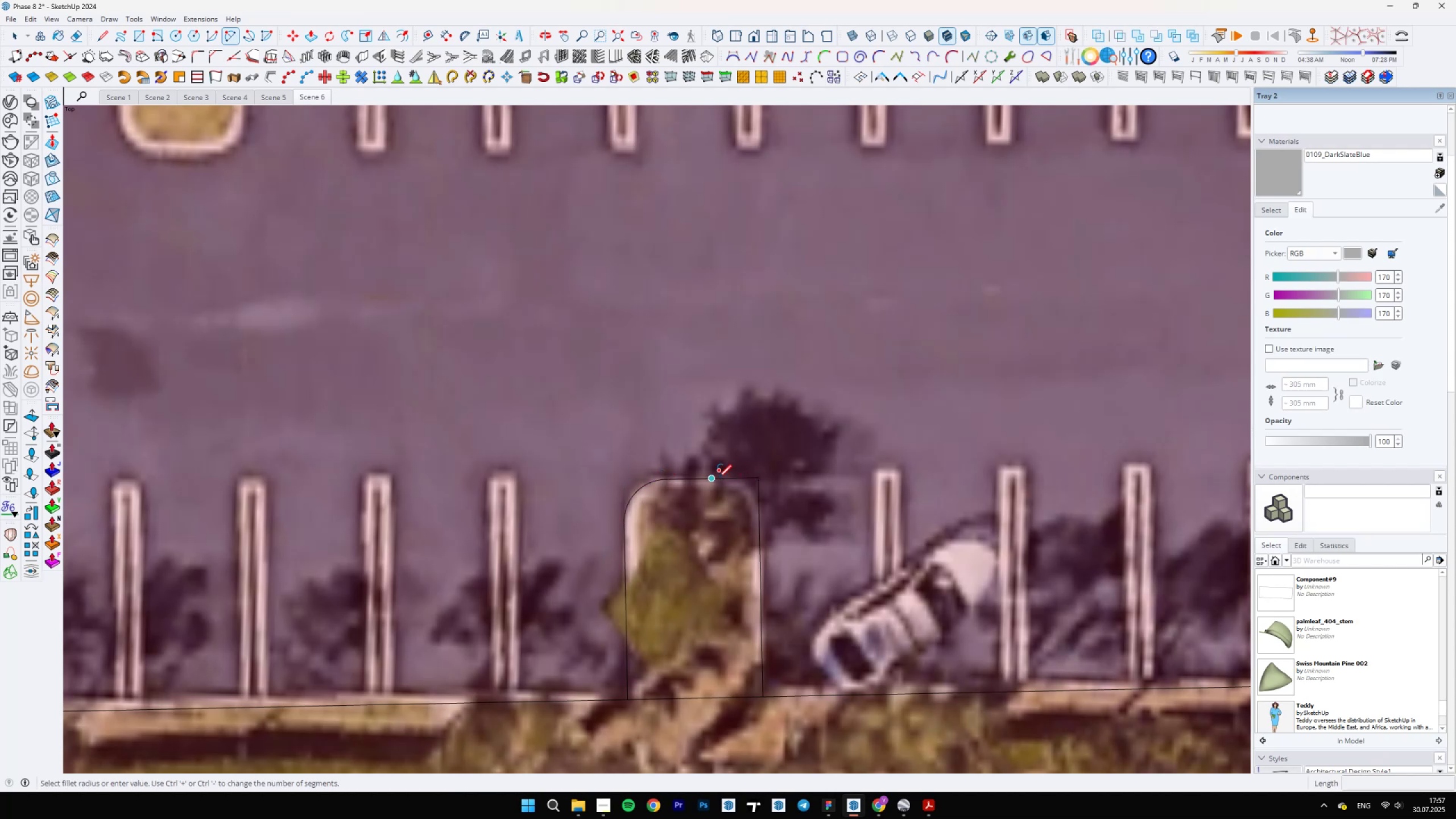 
scroll: coordinate [718, 479], scroll_direction: up, amount: 3.0
 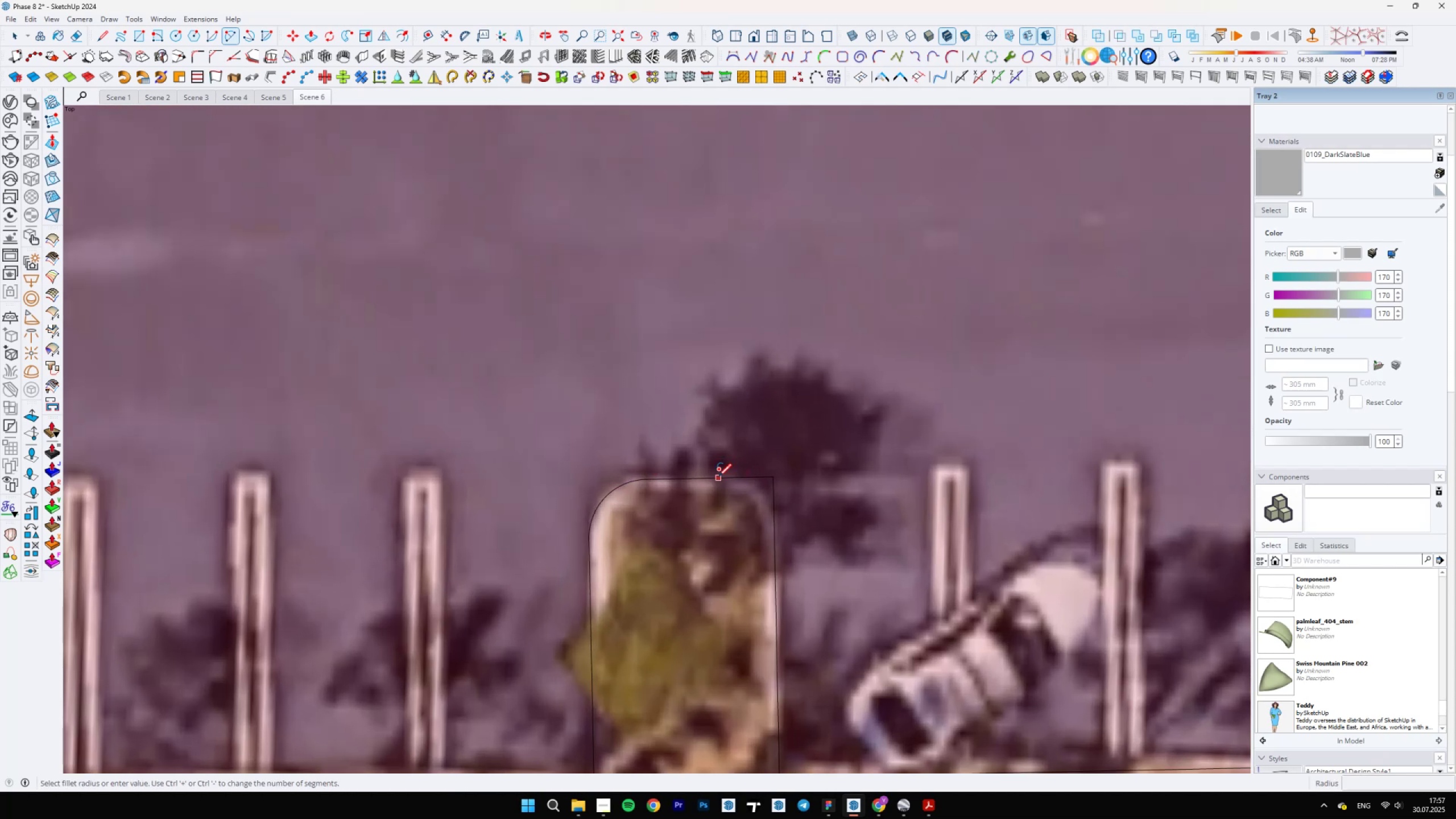 
left_click([718, 477])
 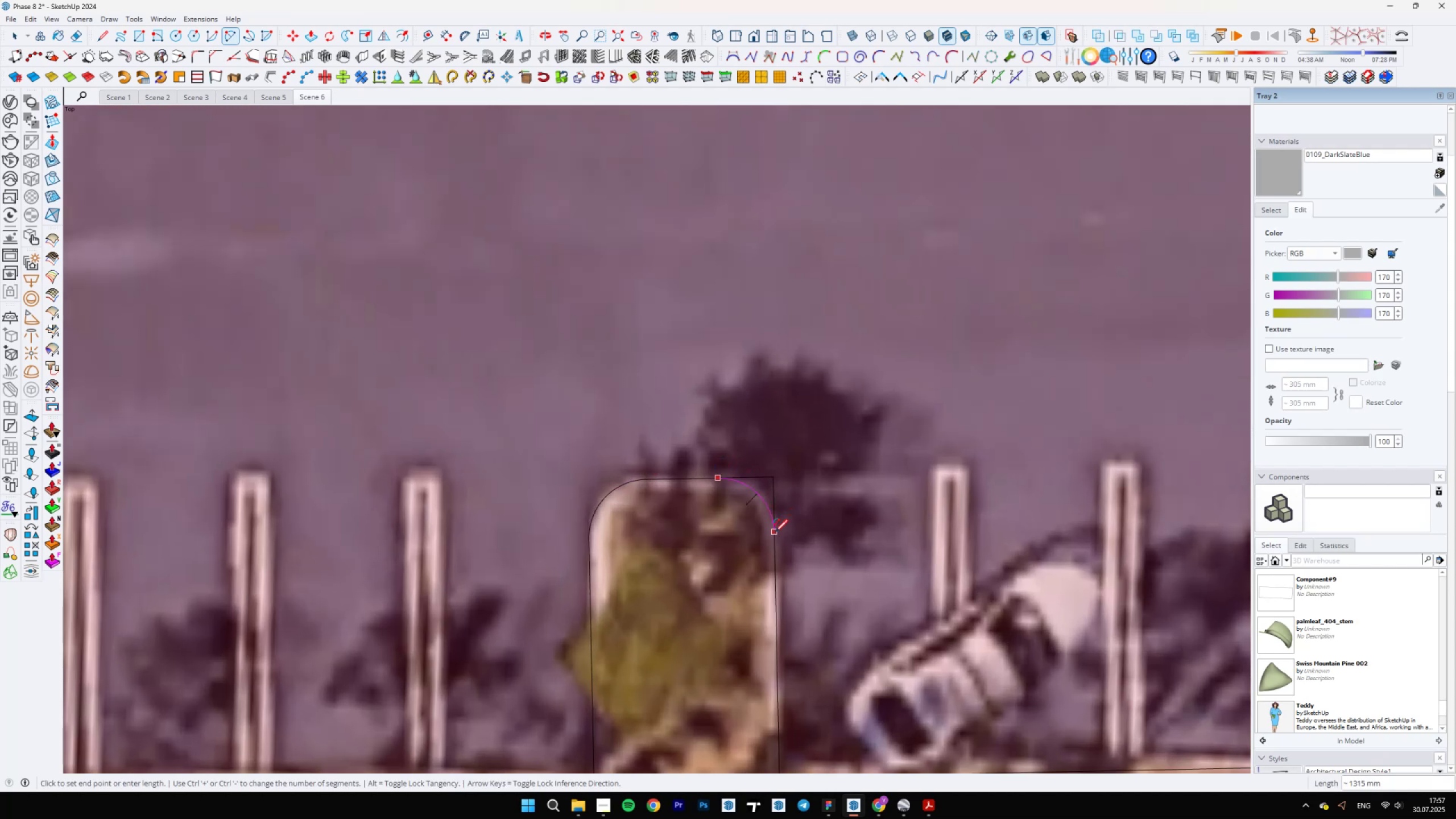 
double_click([775, 532])
 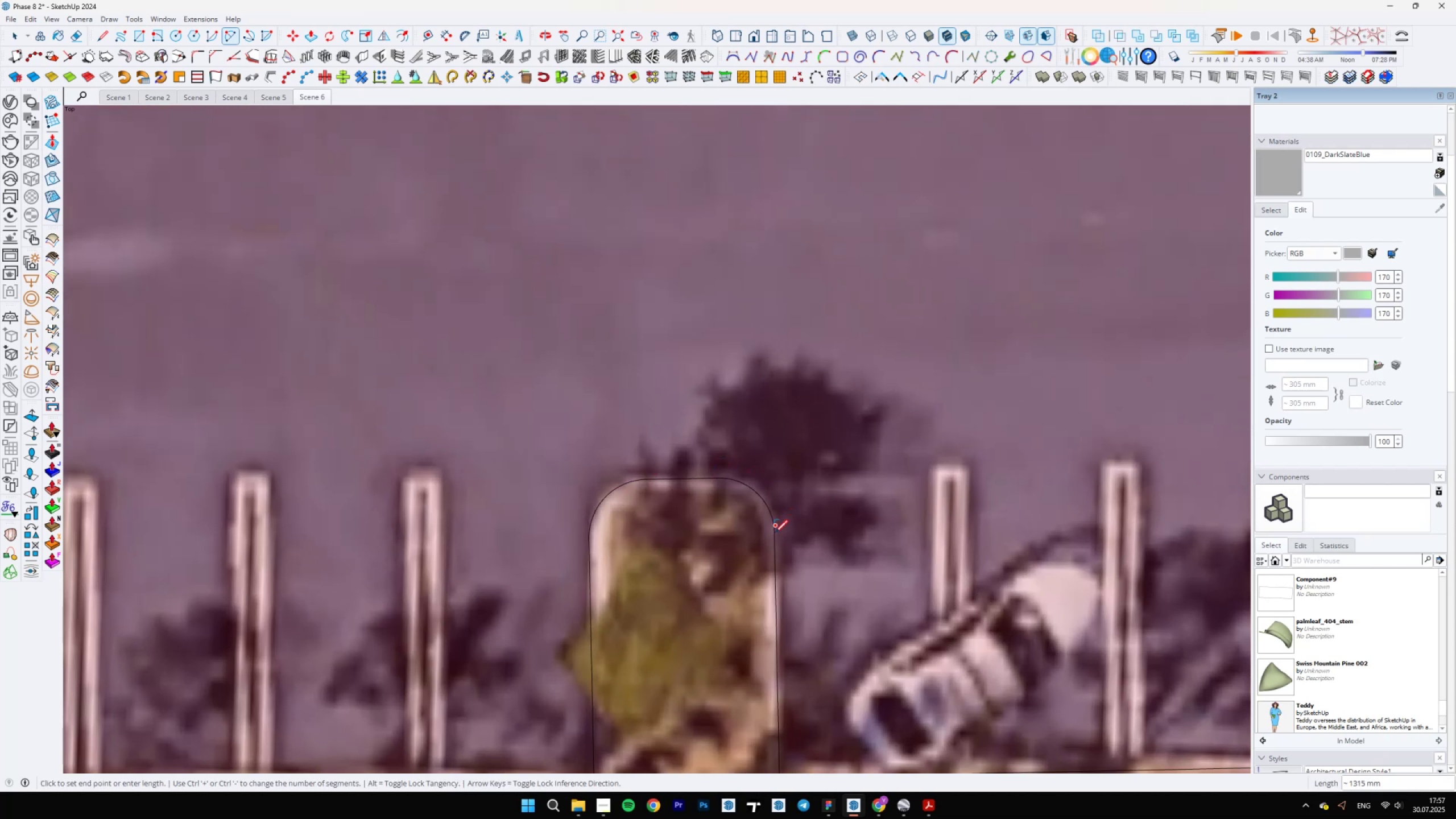 
key(E)
 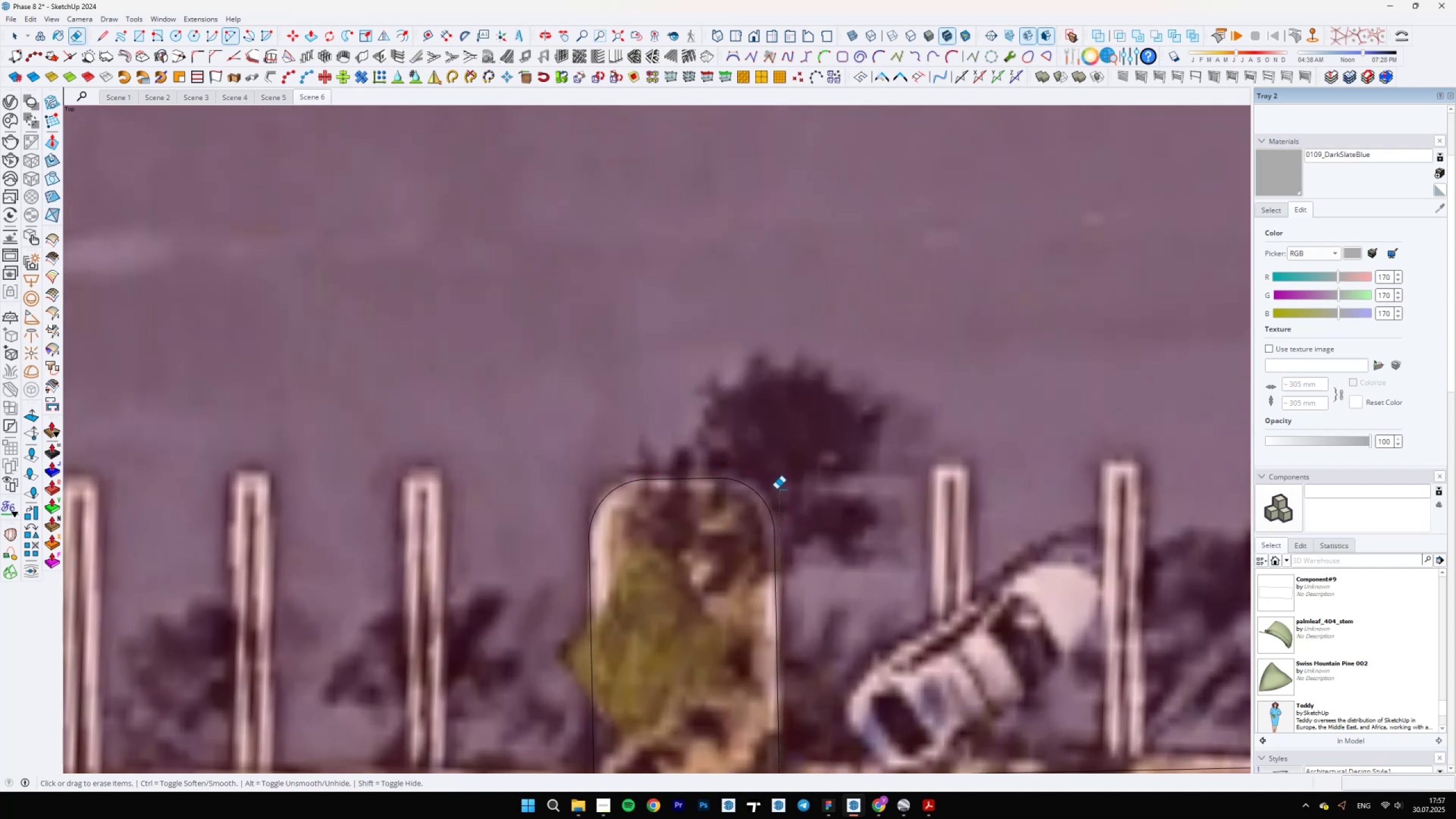 
scroll: coordinate [784, 467], scroll_direction: down, amount: 12.0
 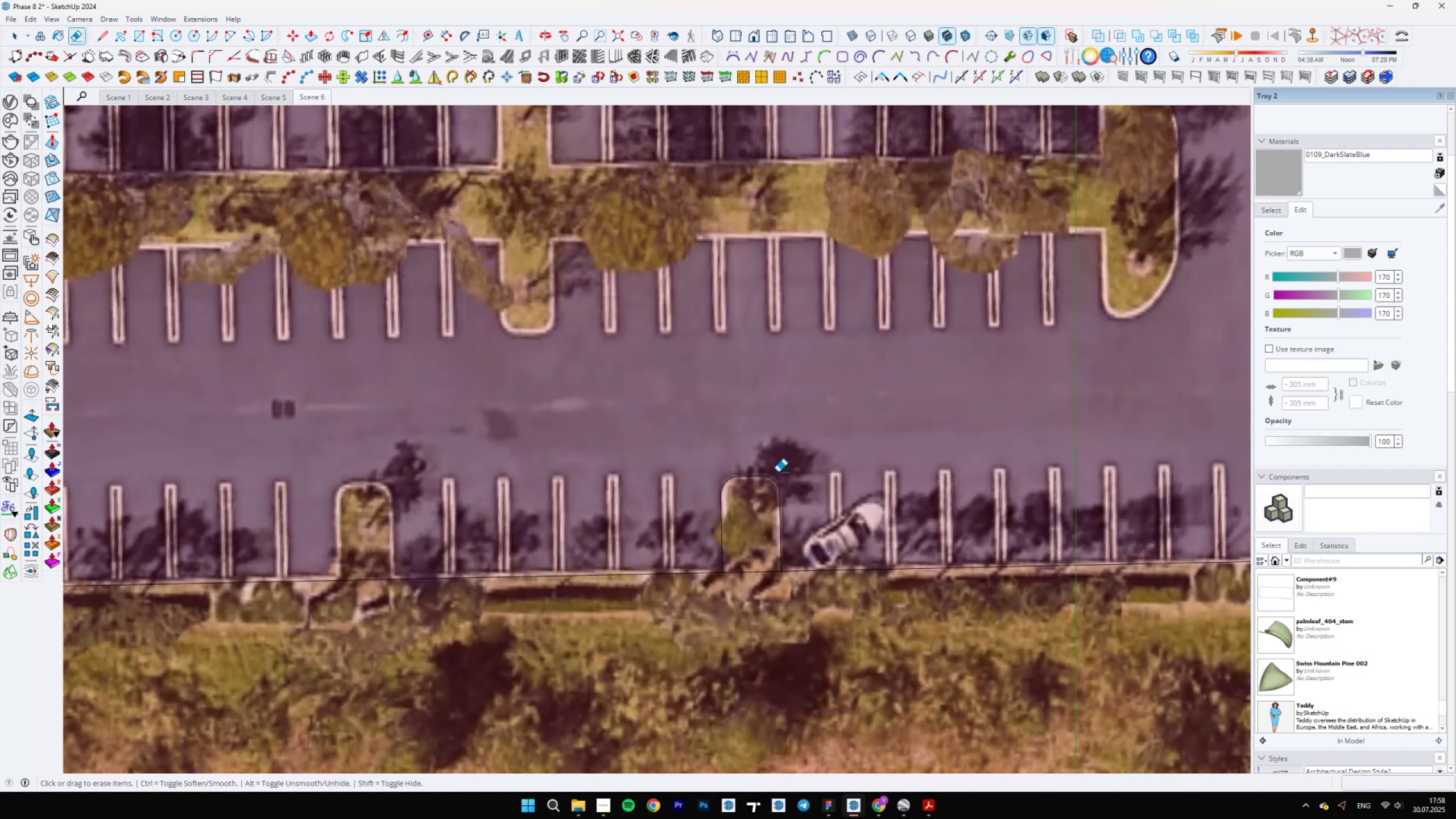 
key(Space)
 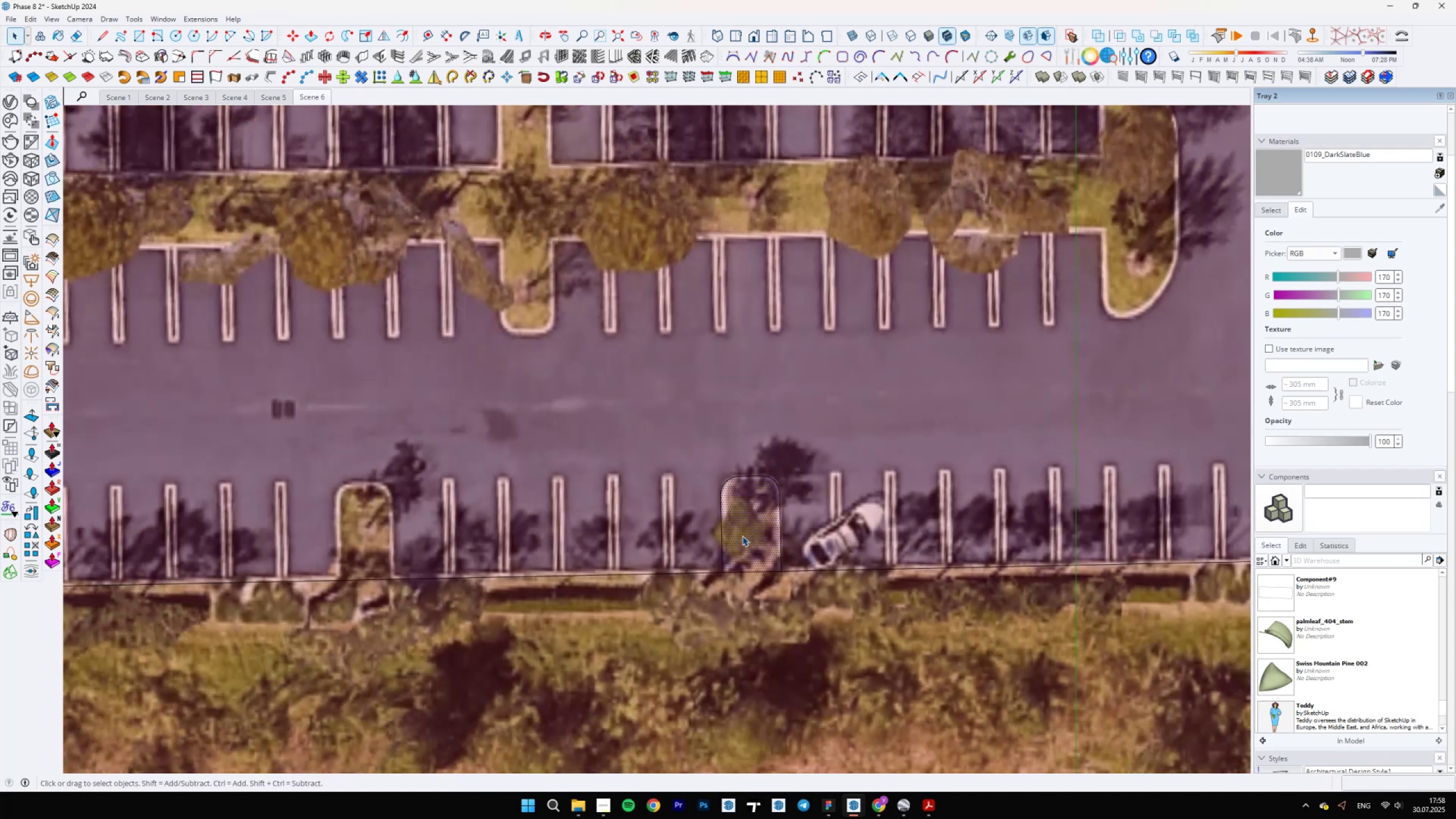 
double_click([742, 536])
 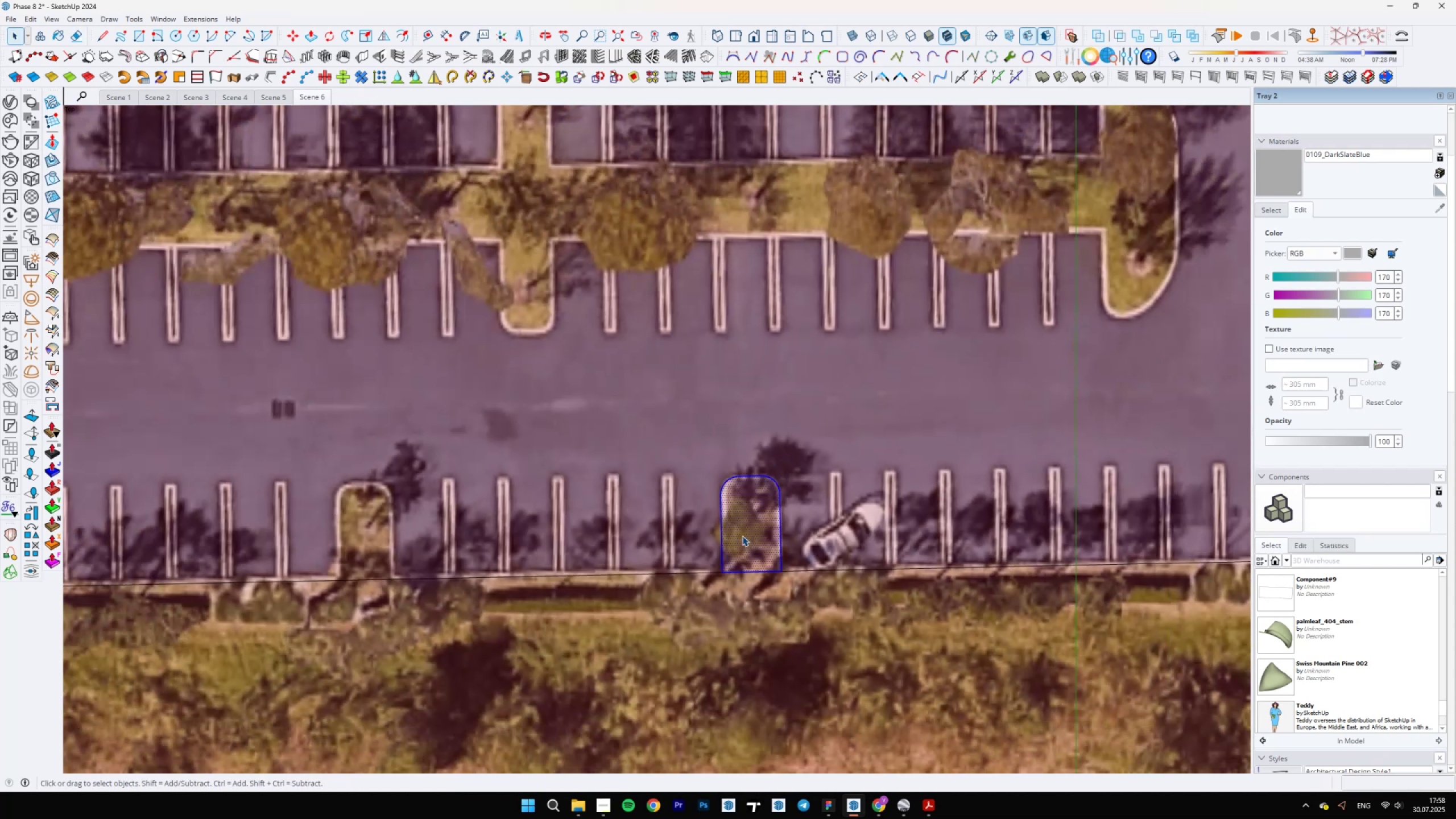 
scroll: coordinate [742, 536], scroll_direction: none, amount: 0.0
 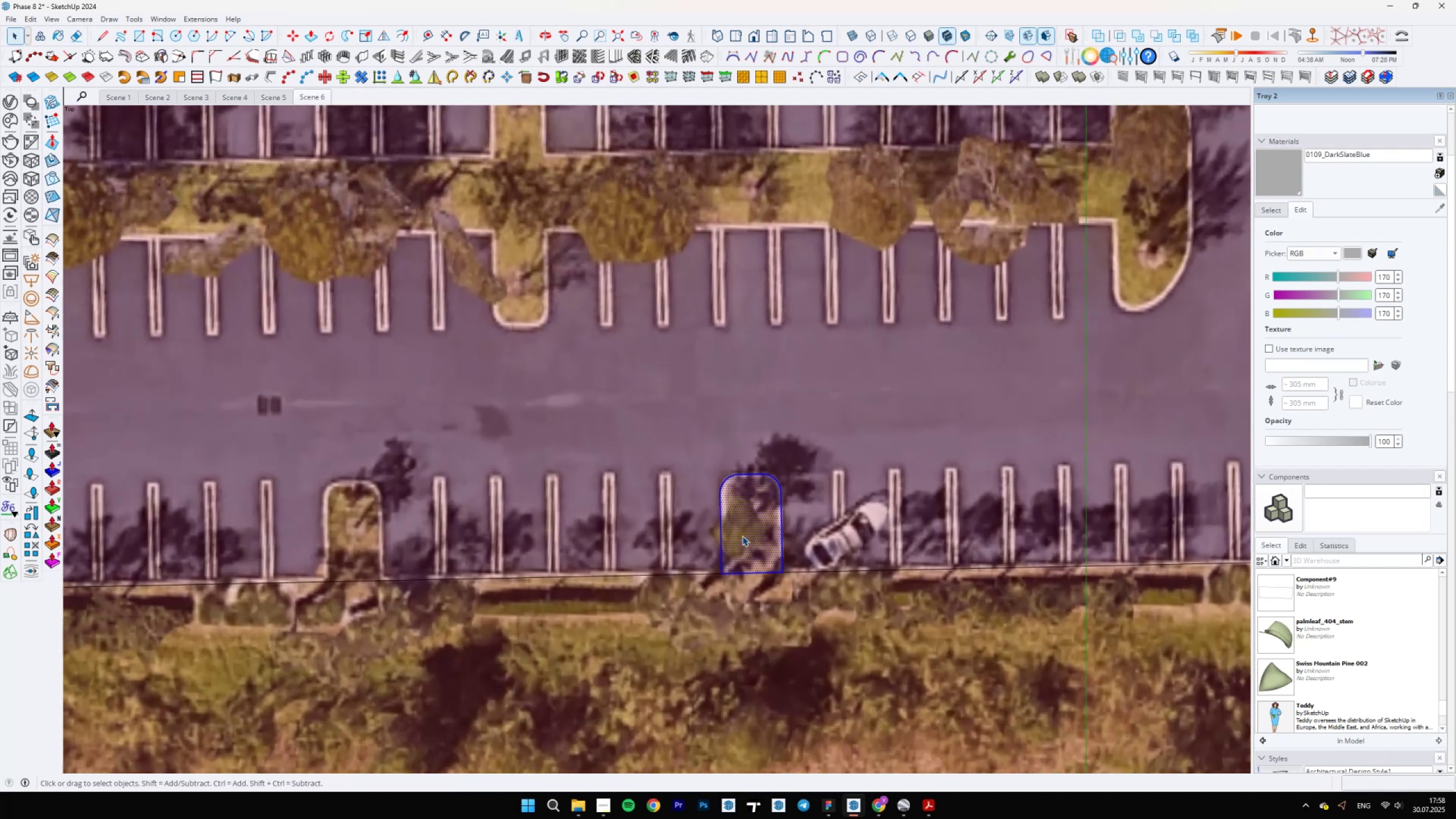 
key(M)
 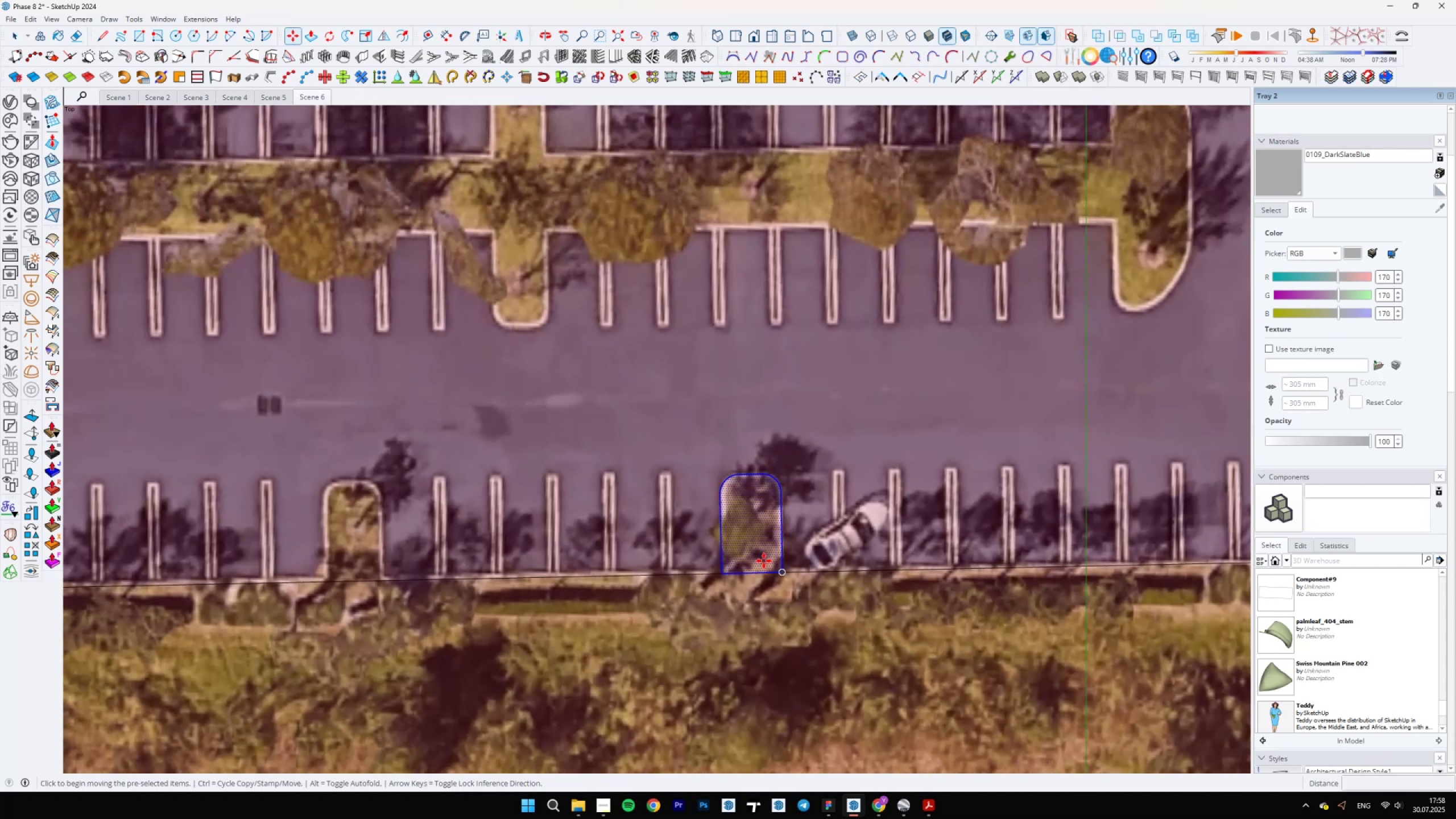 
key(Control+ControlLeft)
 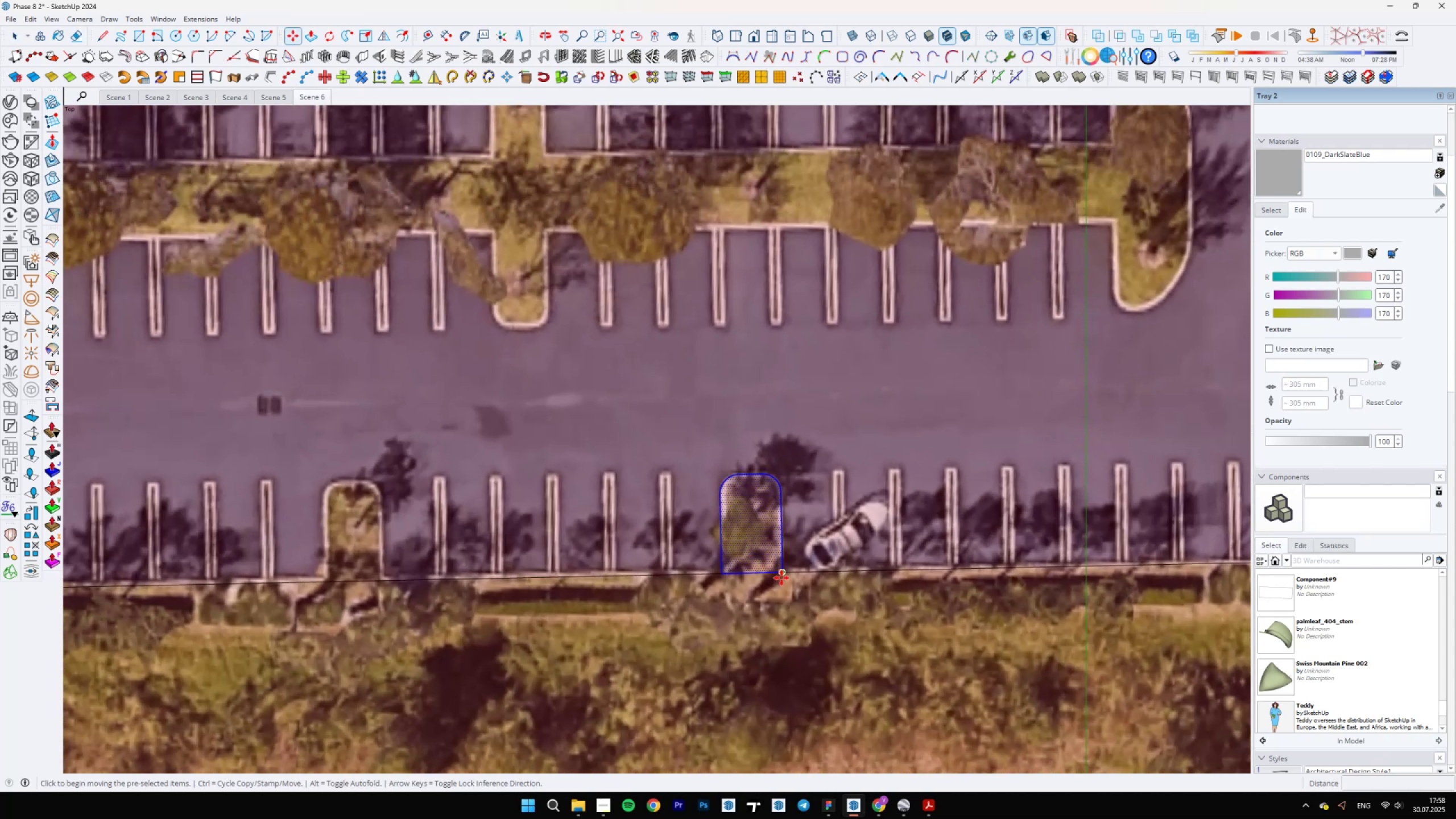 
key(Control+ControlLeft)
 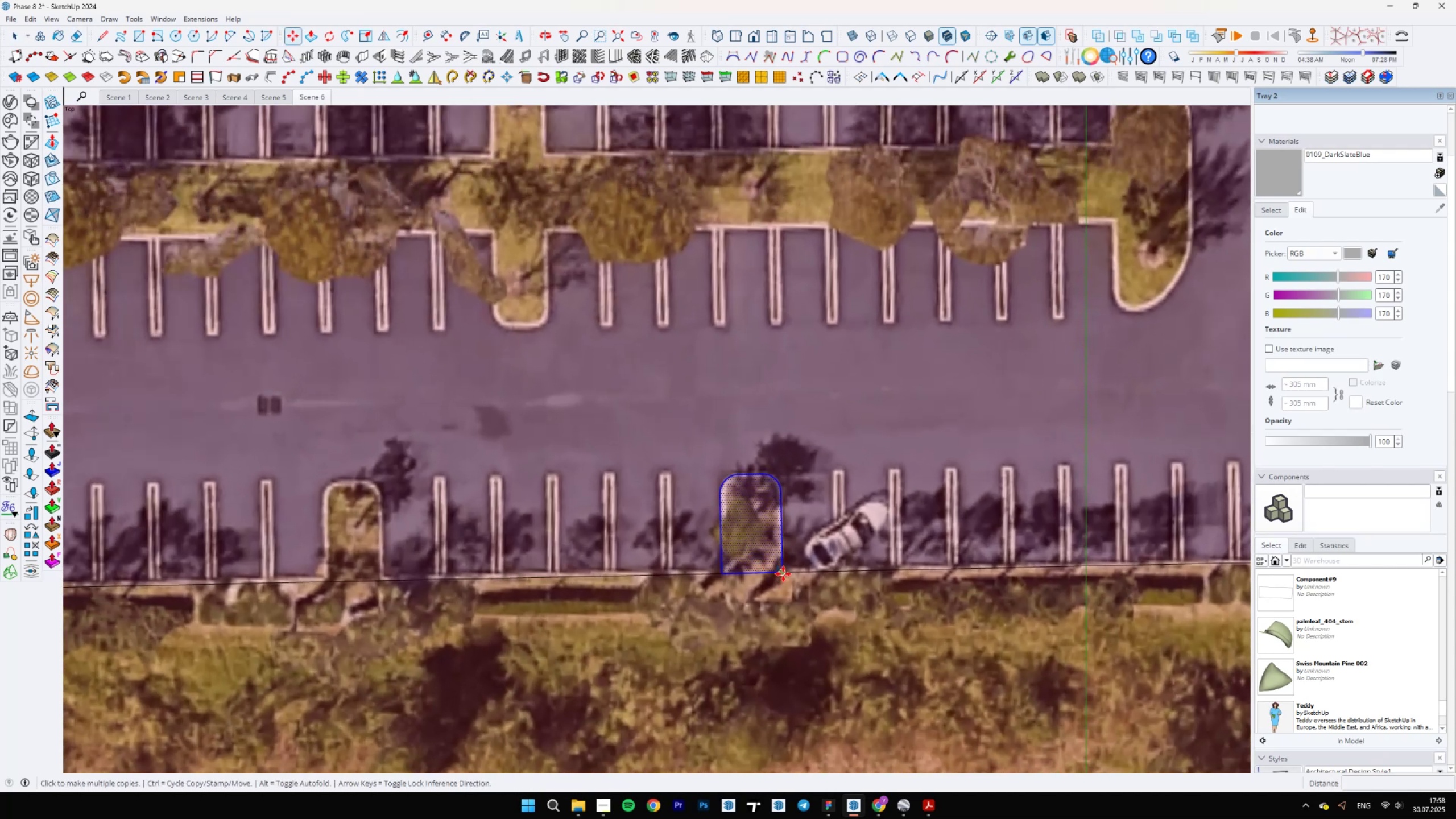 
left_click([783, 574])
 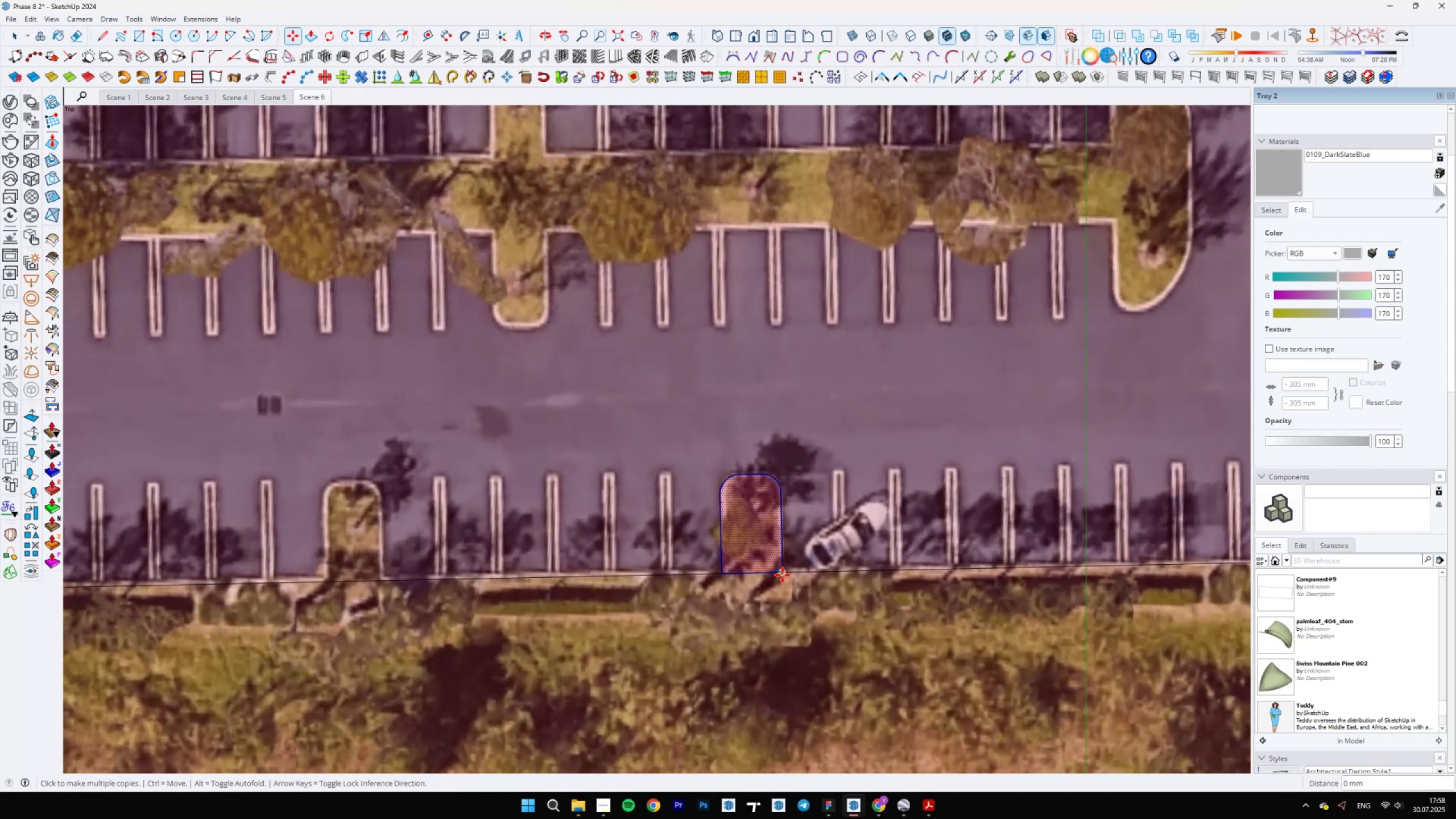 
scroll: coordinate [537, 557], scroll_direction: none, amount: 0.0
 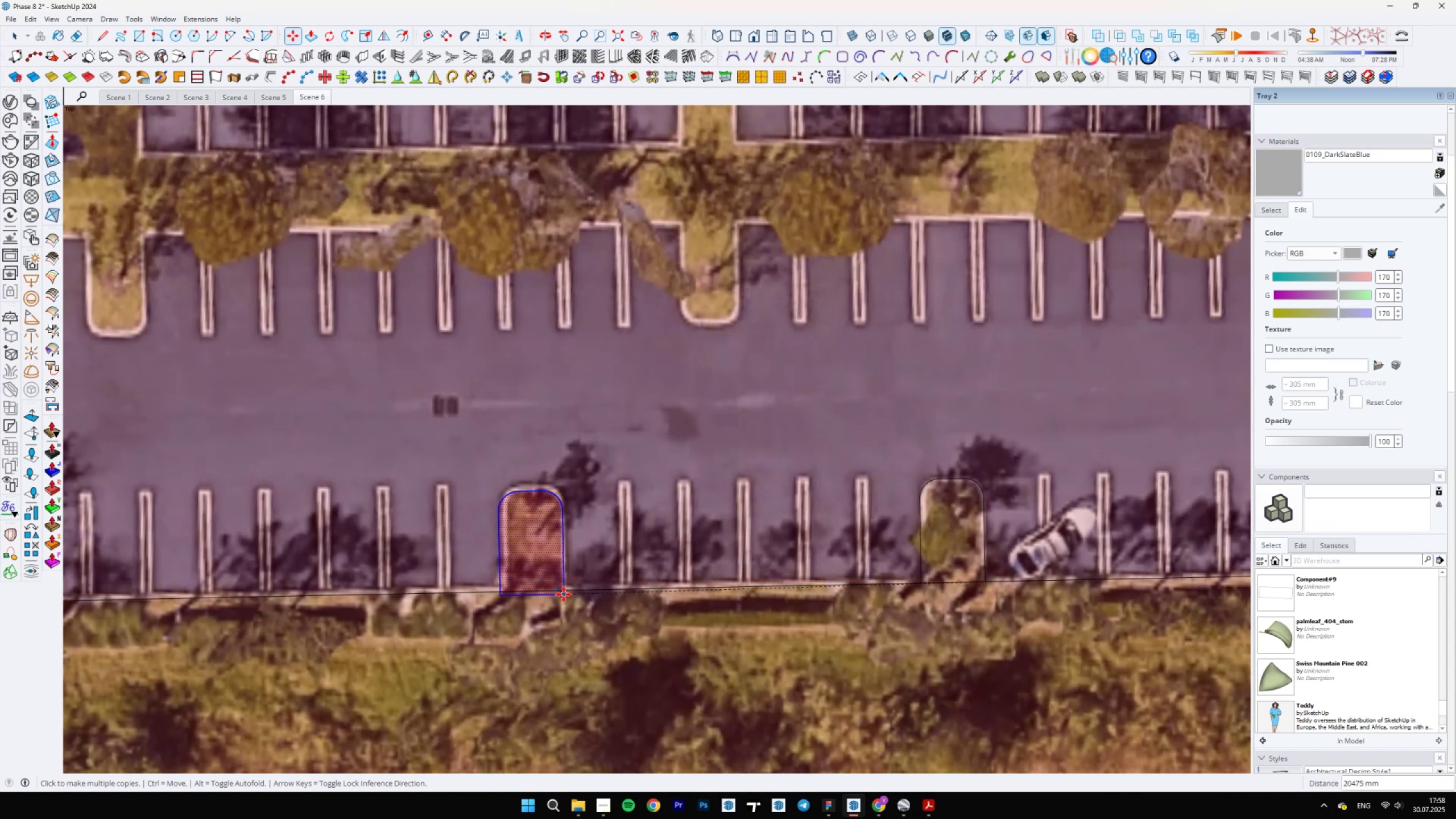 
scroll: coordinate [564, 592], scroll_direction: up, amount: 2.0
 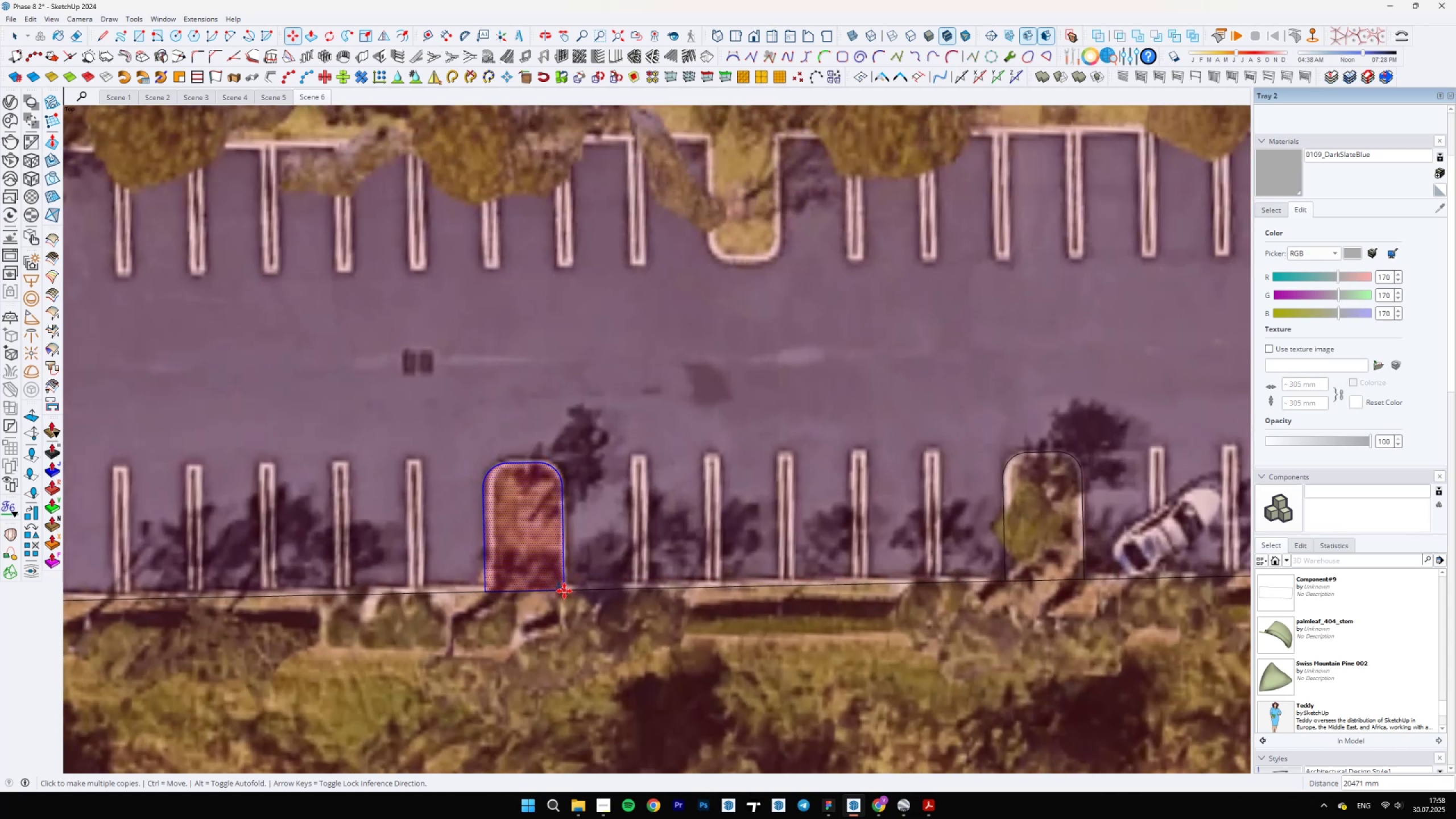 
left_click([564, 591])
 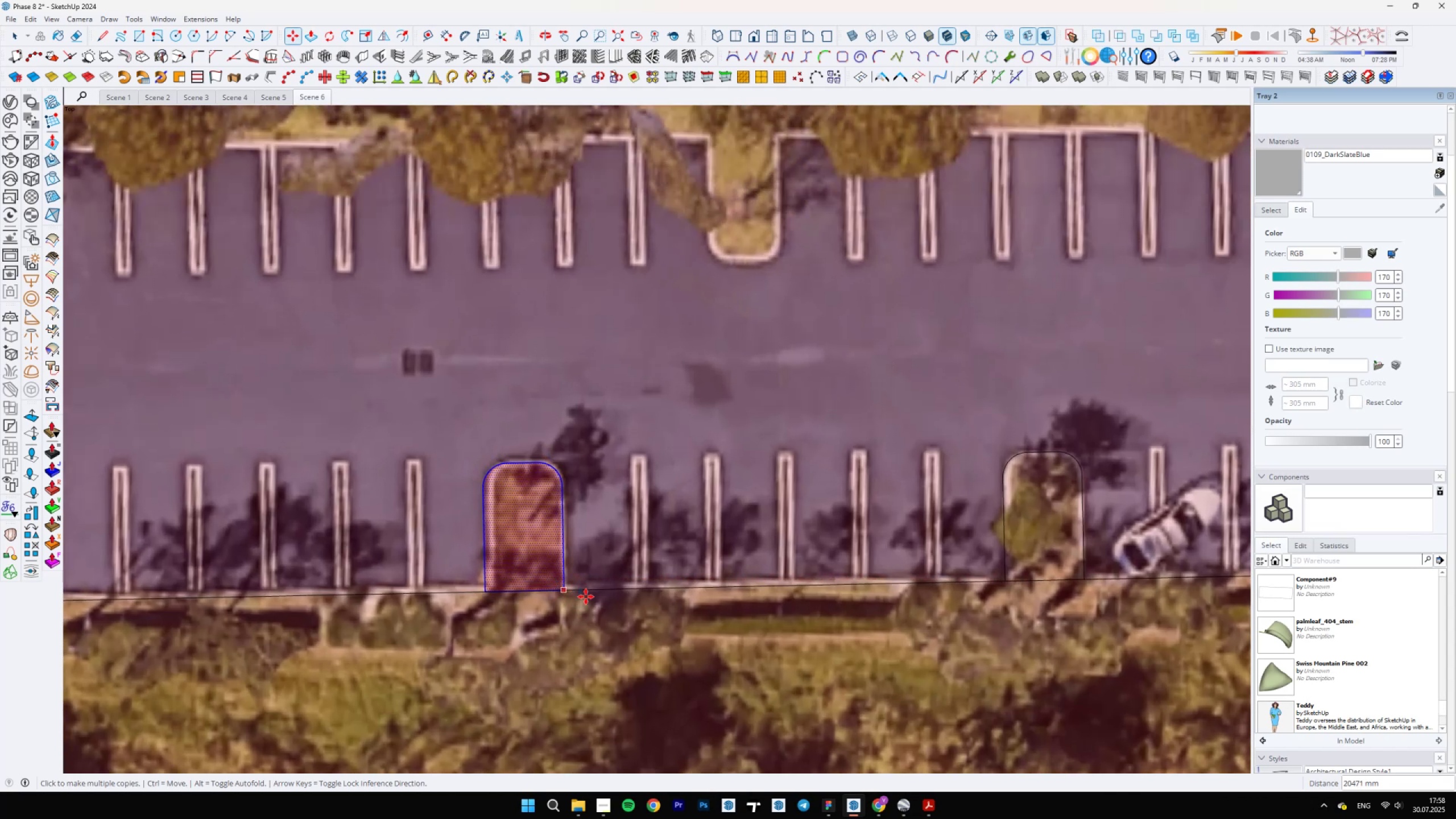 
scroll: coordinate [609, 615], scroll_direction: down, amount: 4.0
 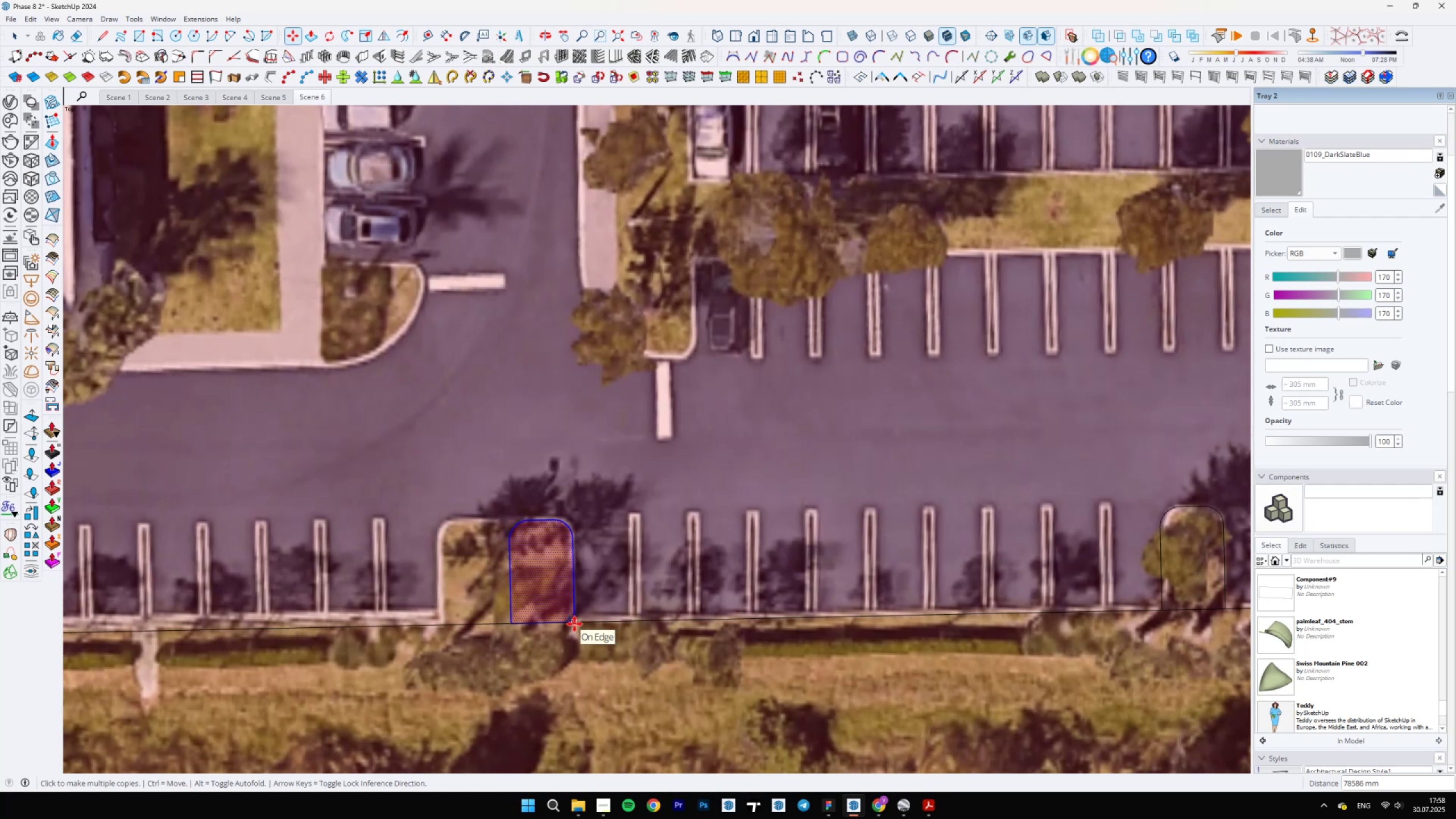 
wait(11.78)
 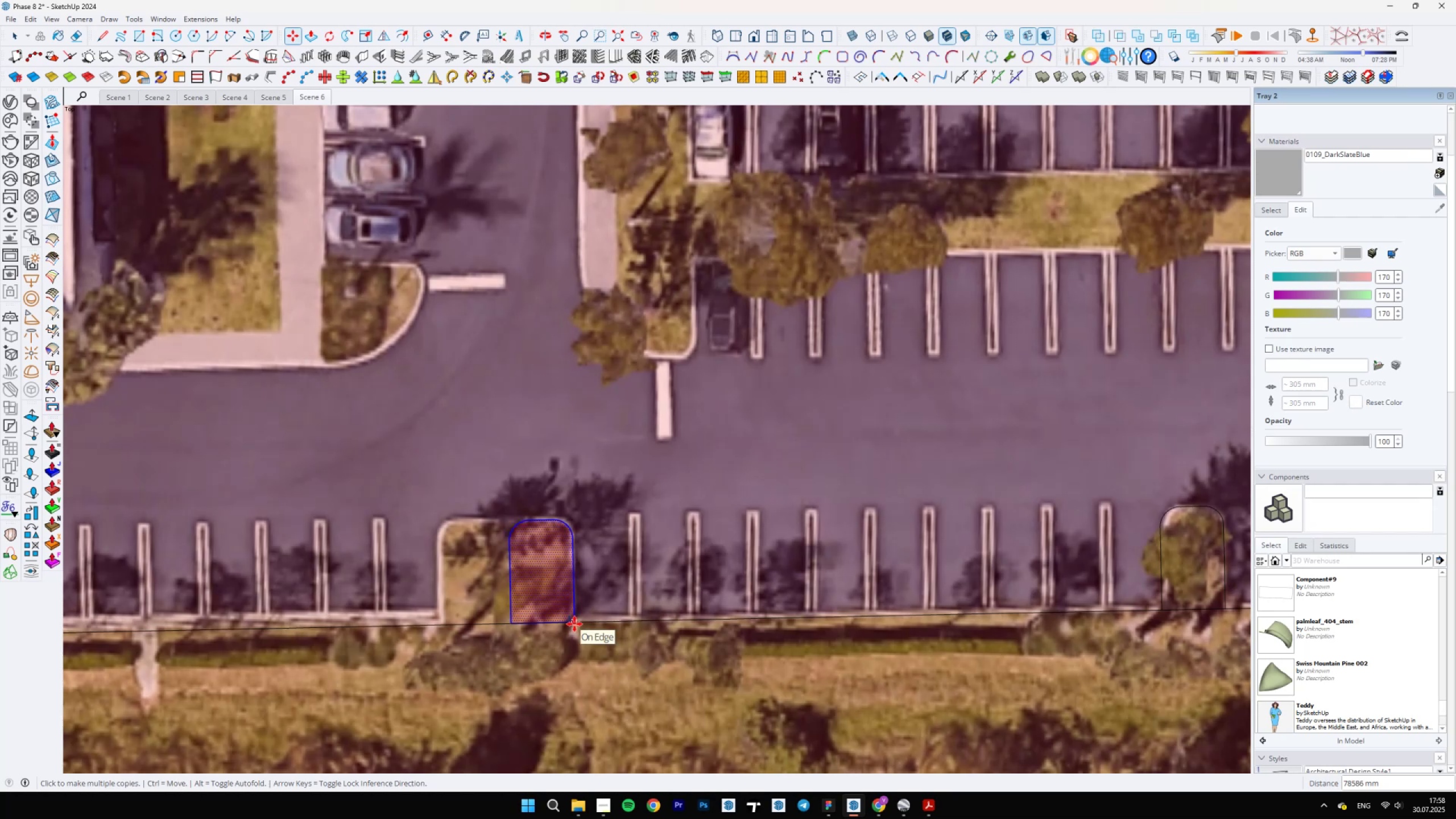 
left_click([574, 624])
 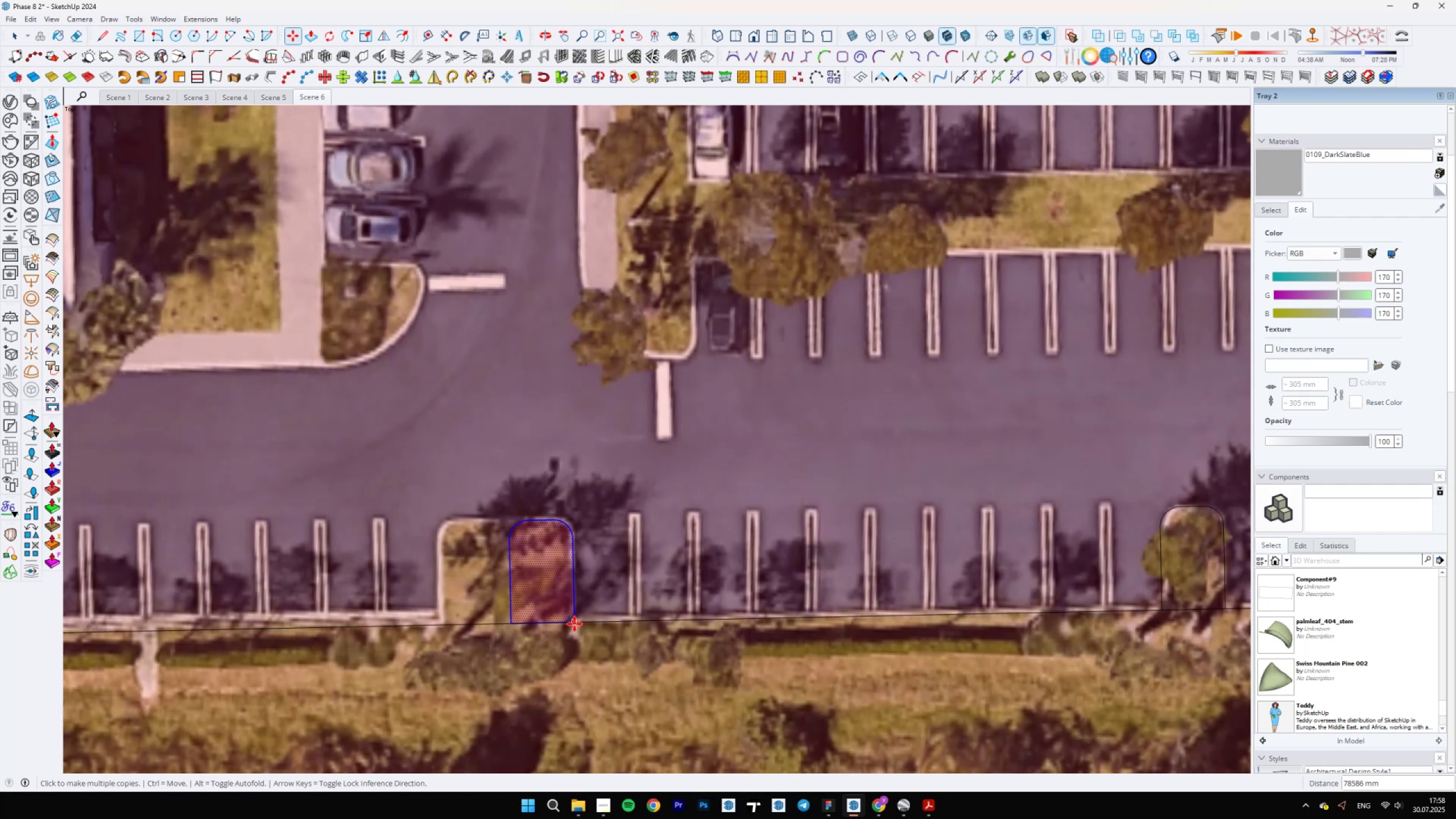 
scroll: coordinate [403, 630], scroll_direction: down, amount: 4.0
 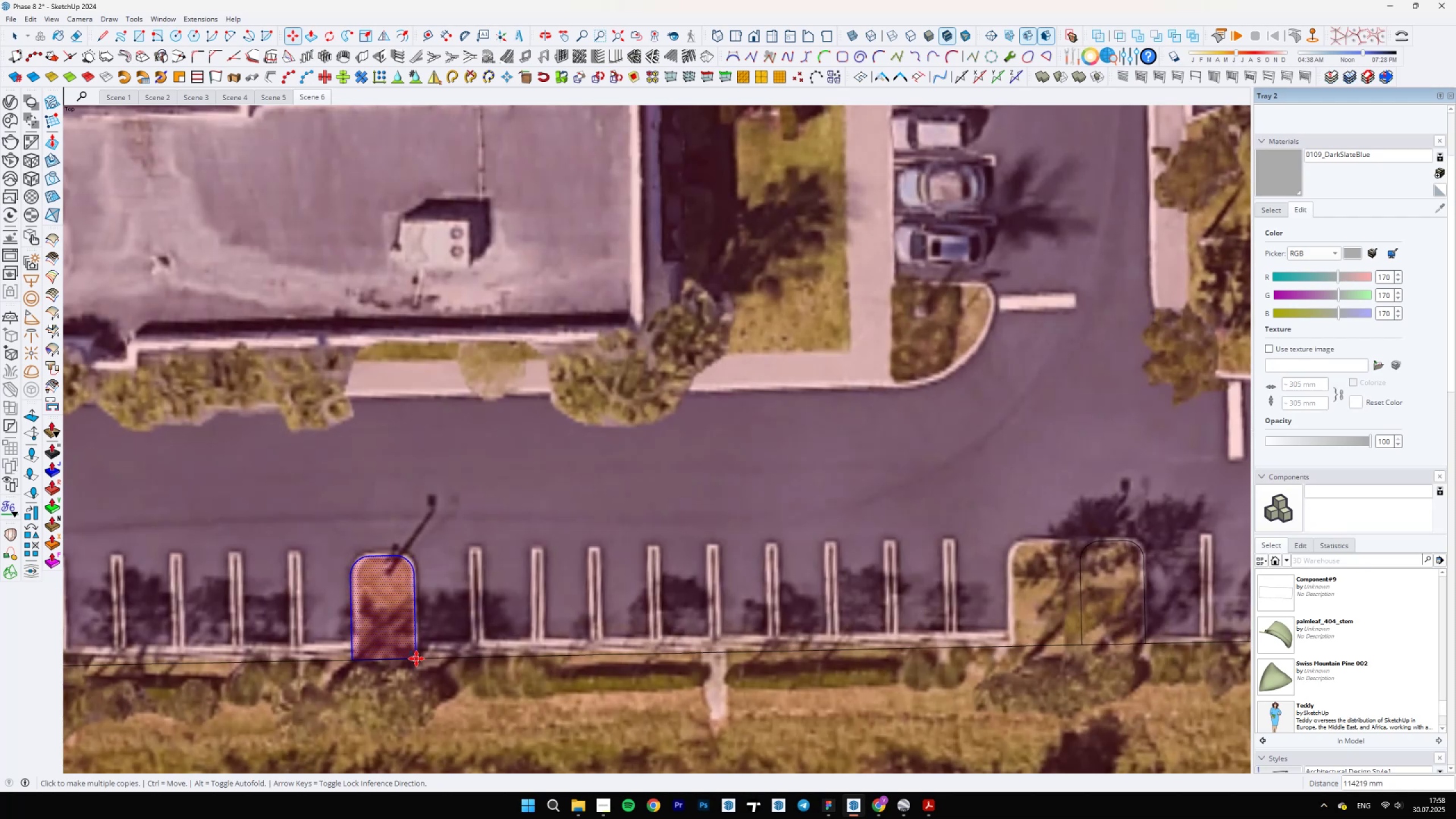 
left_click([417, 659])
 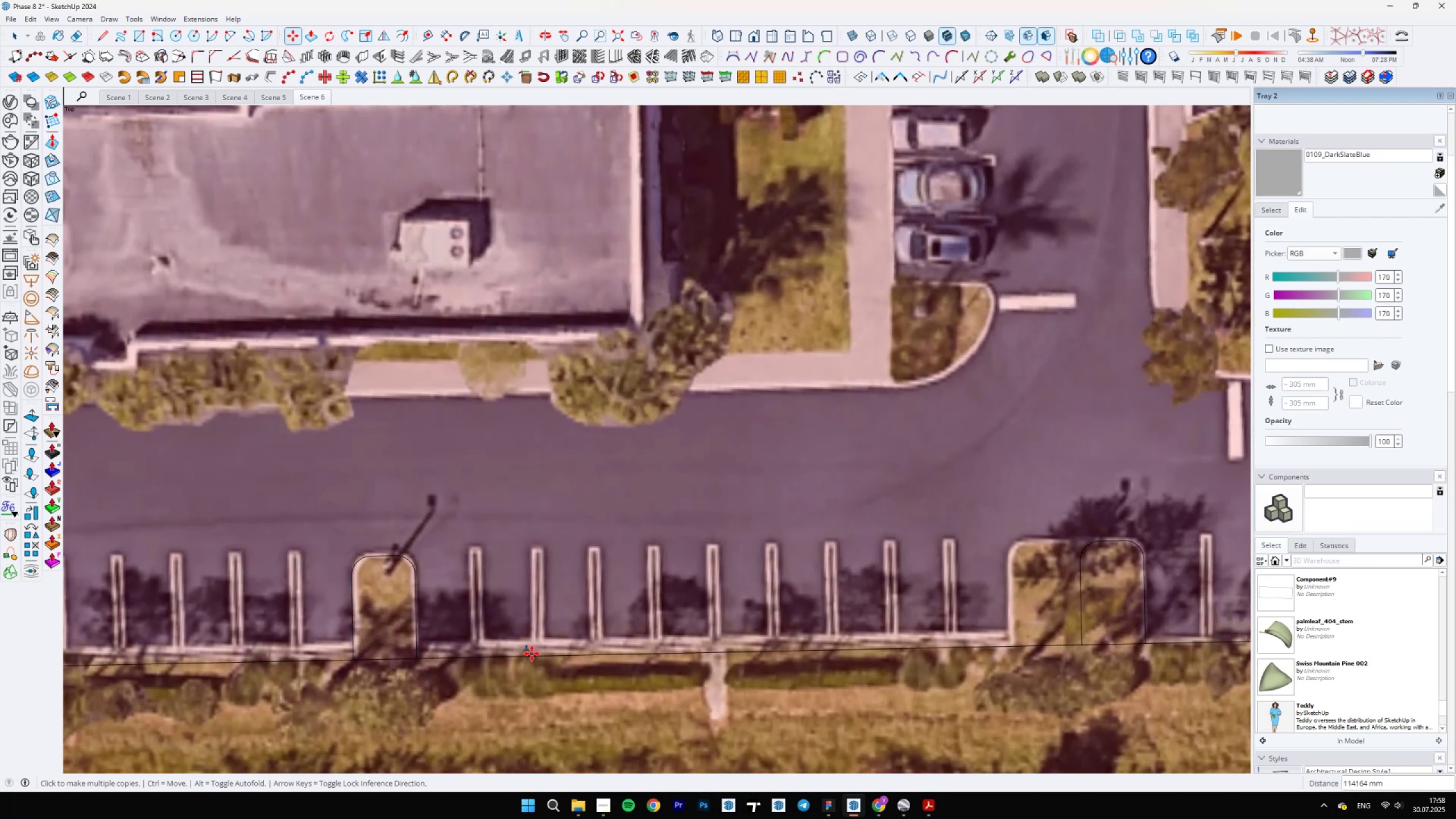 
scroll: coordinate [432, 636], scroll_direction: none, amount: 0.0
 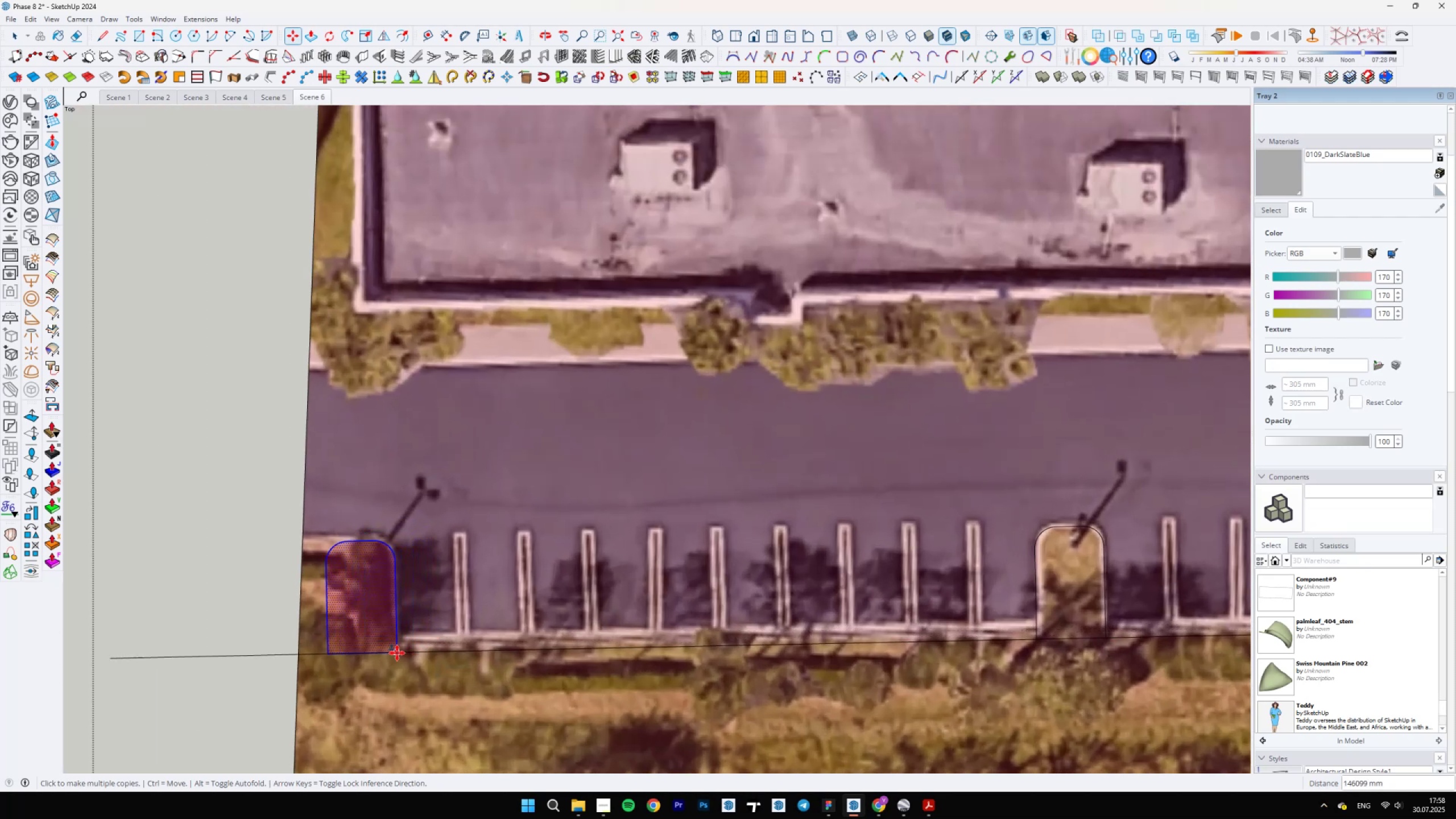 
left_click([396, 653])
 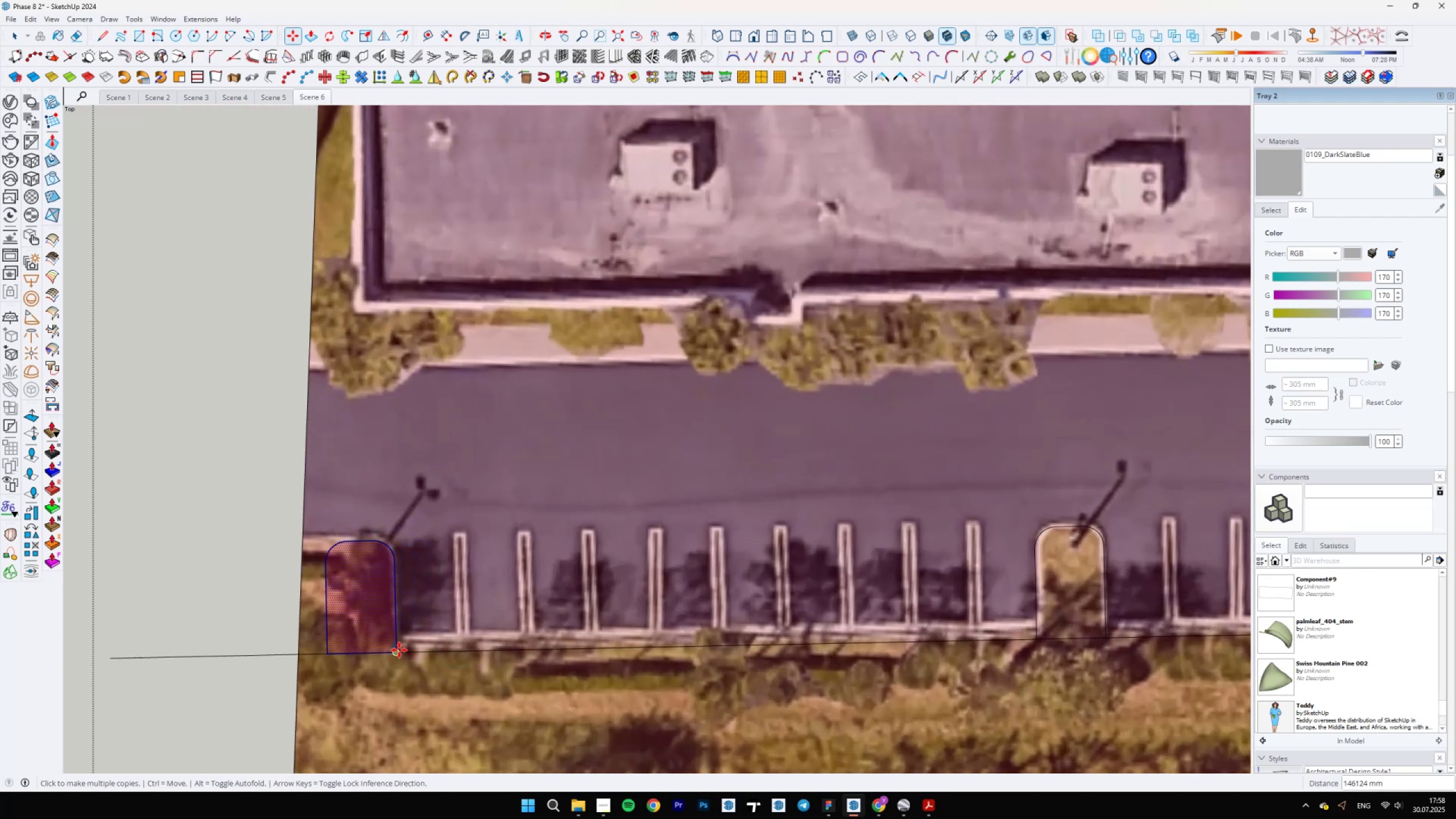 
scroll: coordinate [548, 592], scroll_direction: down, amount: 22.0
 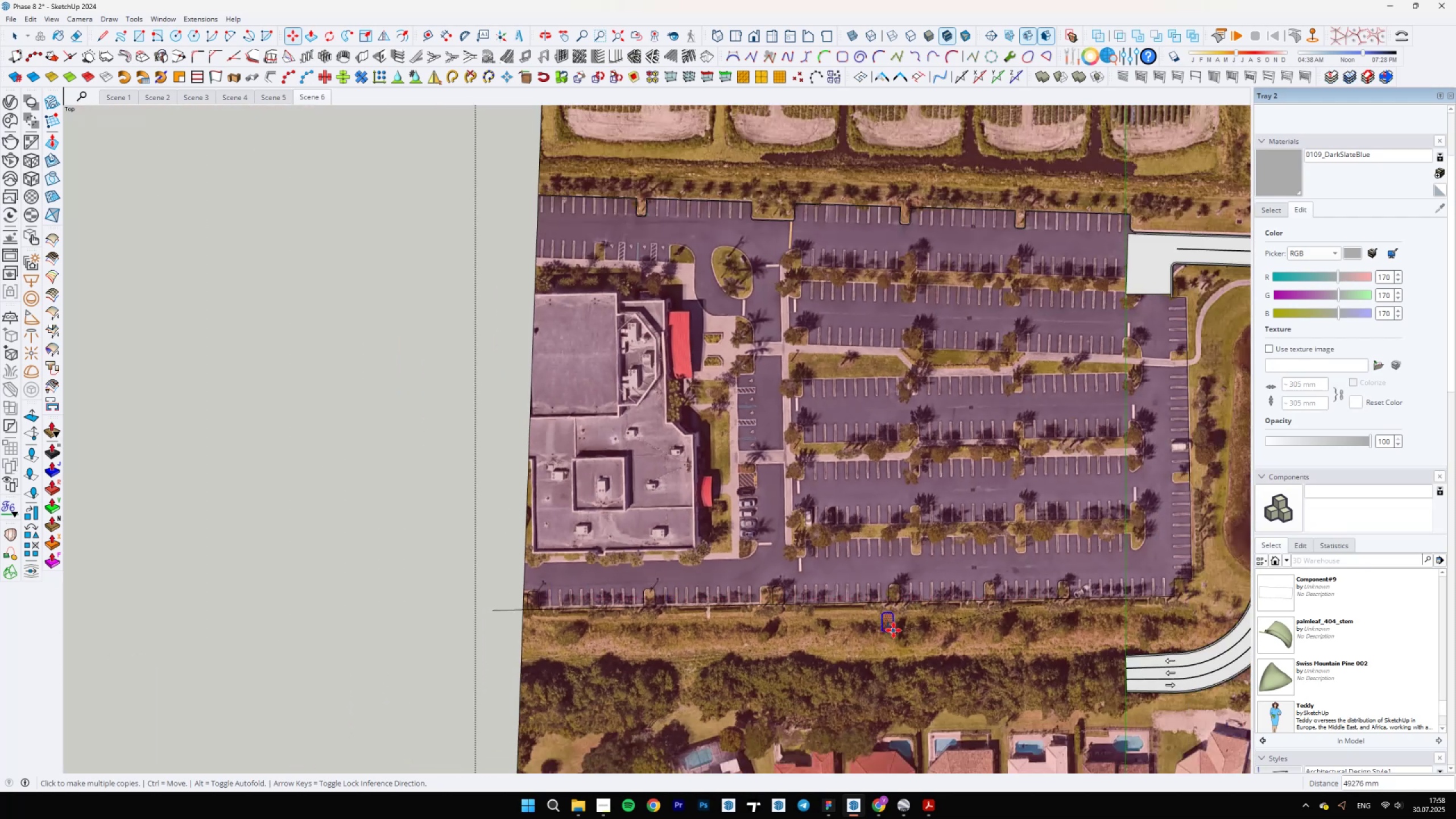 
scroll: coordinate [809, 669], scroll_direction: up, amount: 25.0
 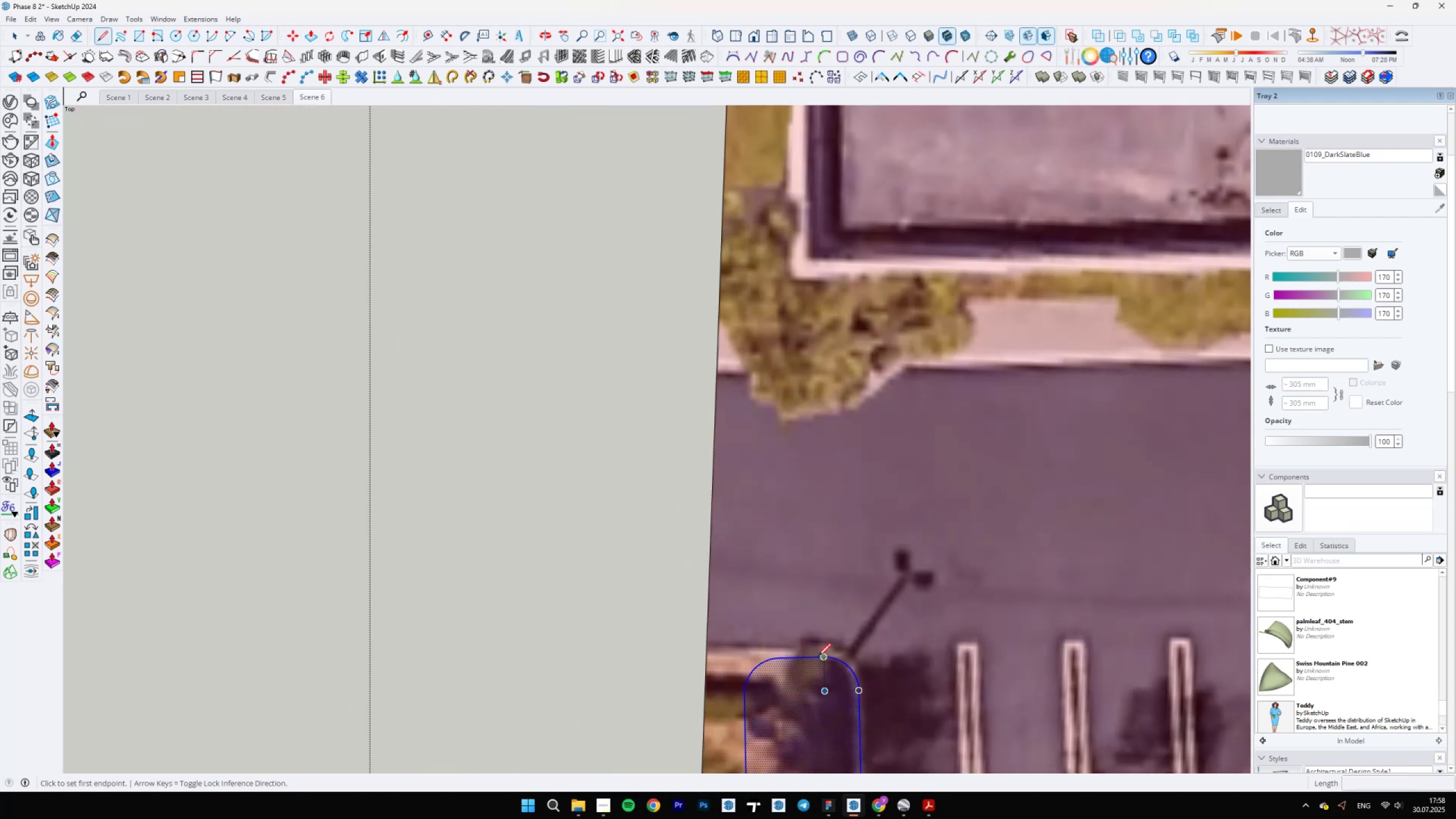 
key(L)
 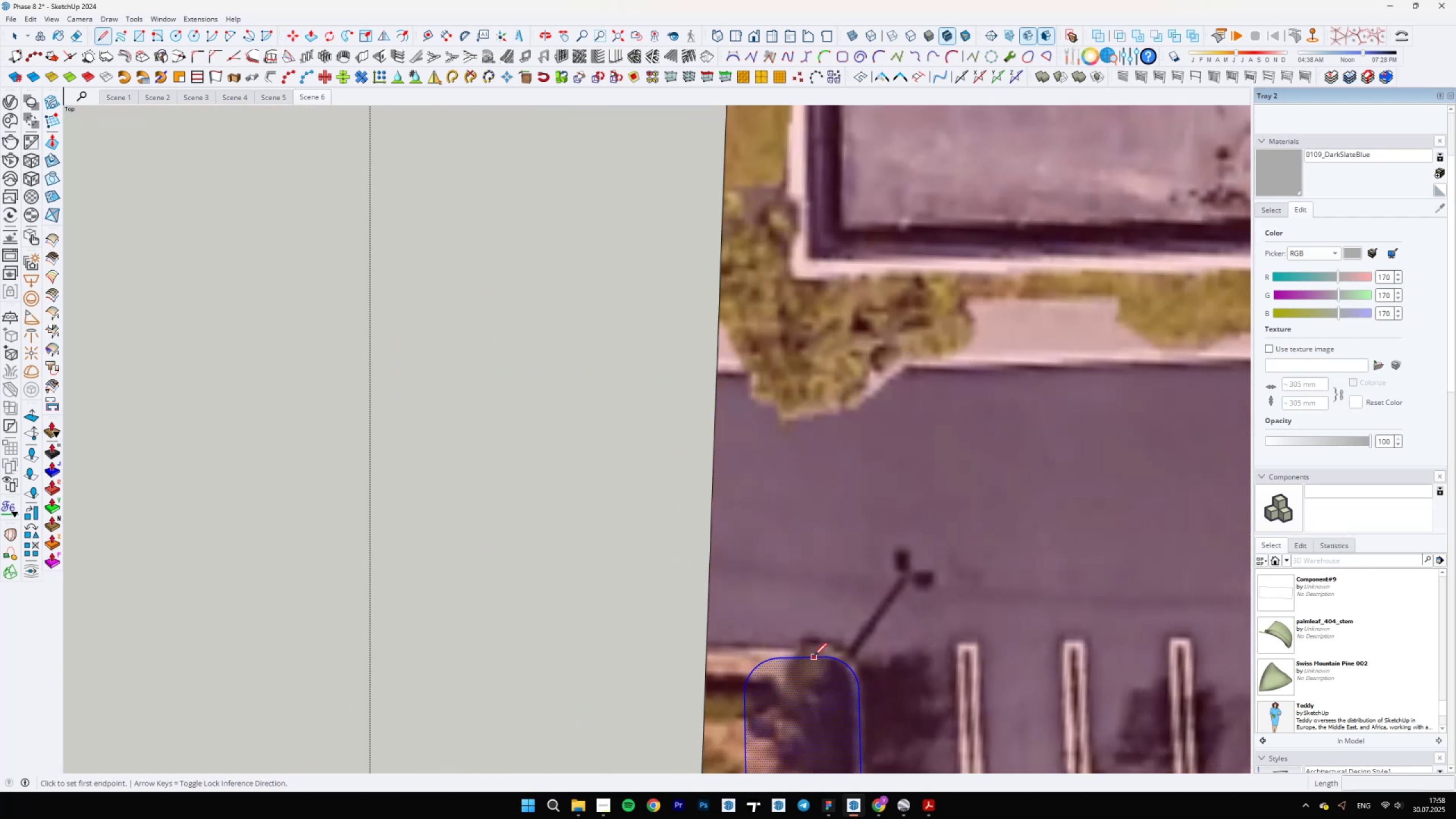 
hold_key(key=ShiftLeft, duration=0.46)
 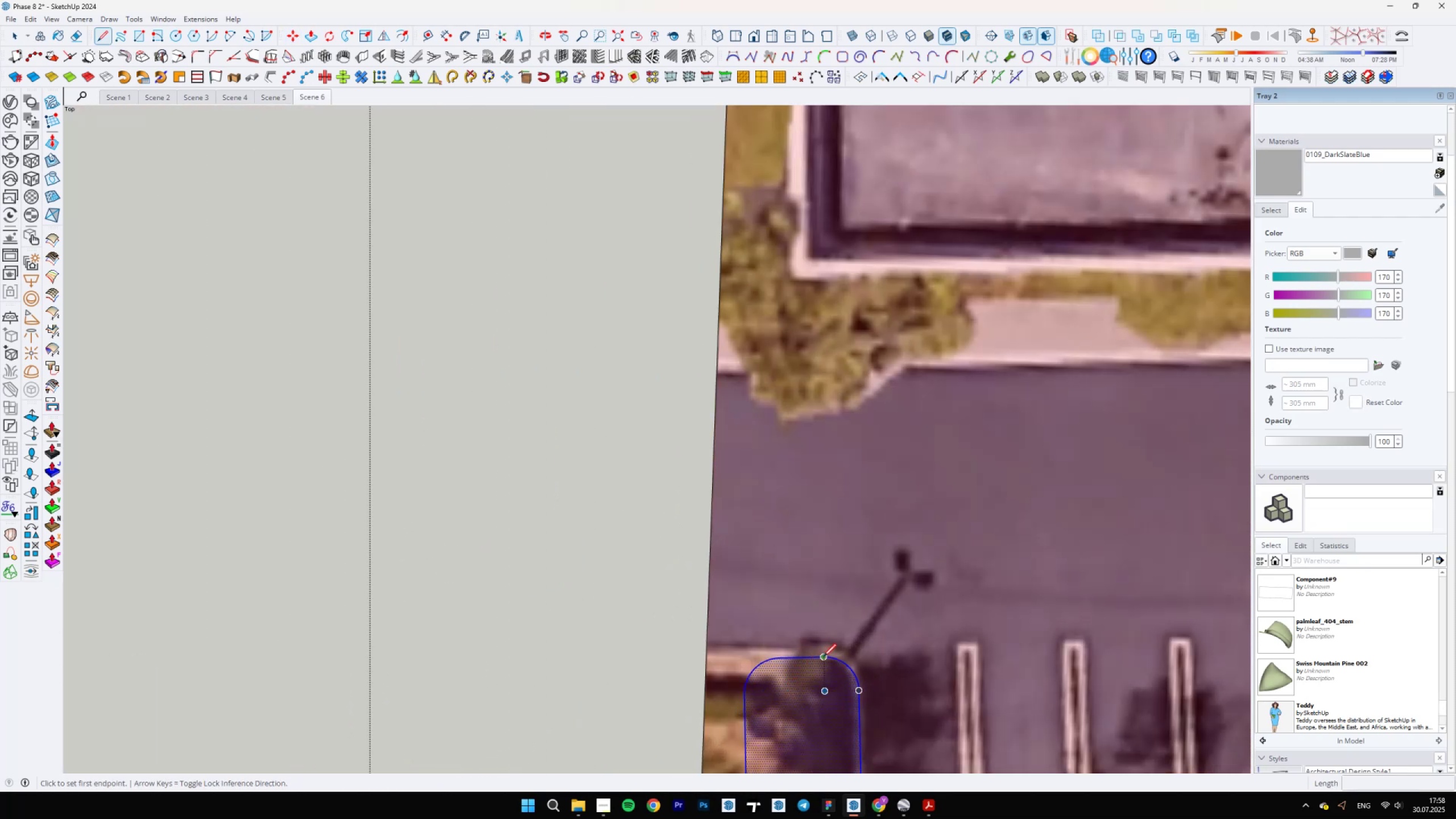 
left_click([823, 657])
 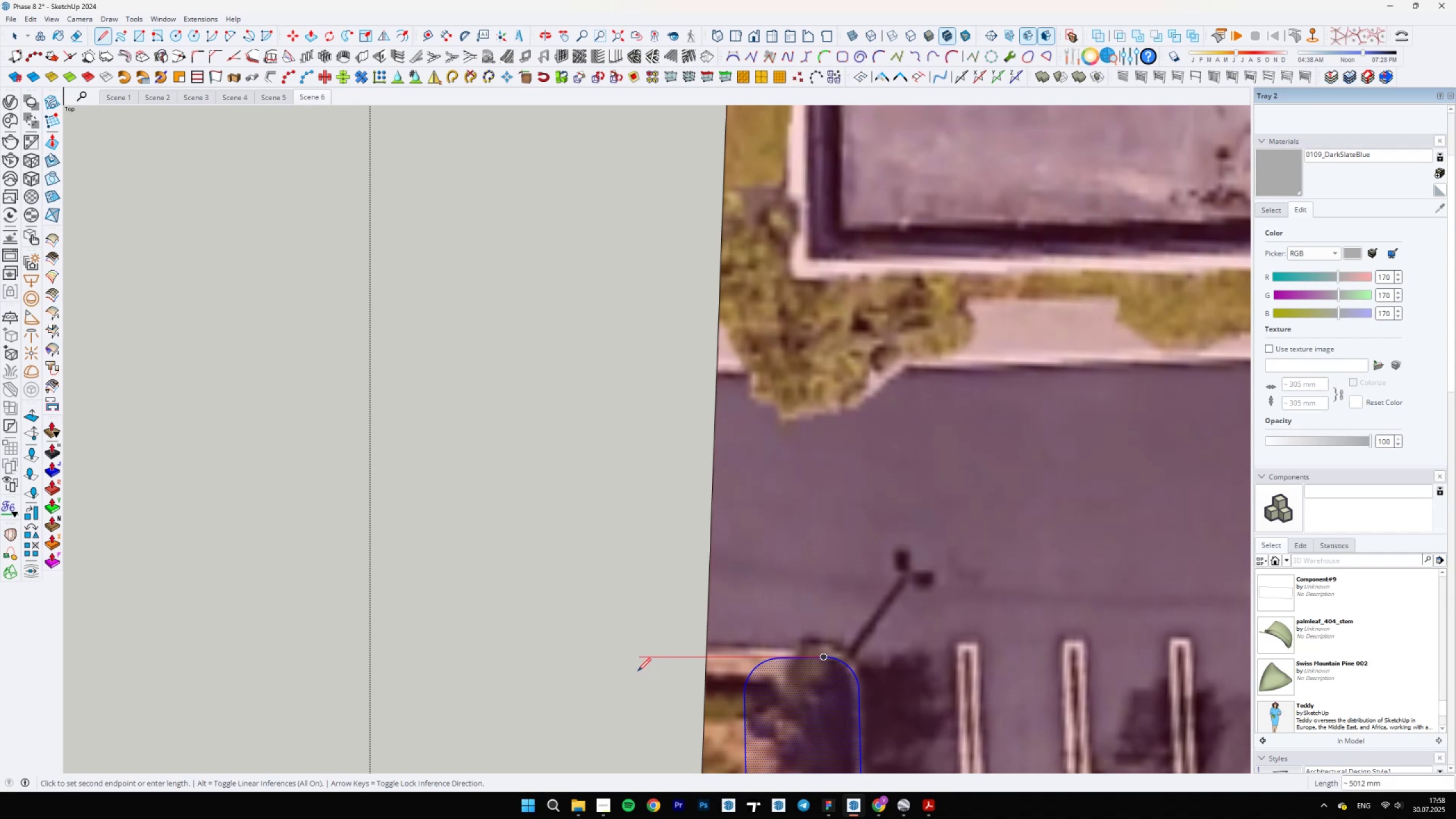 
scroll: coordinate [775, 646], scroll_direction: up, amount: 16.0
 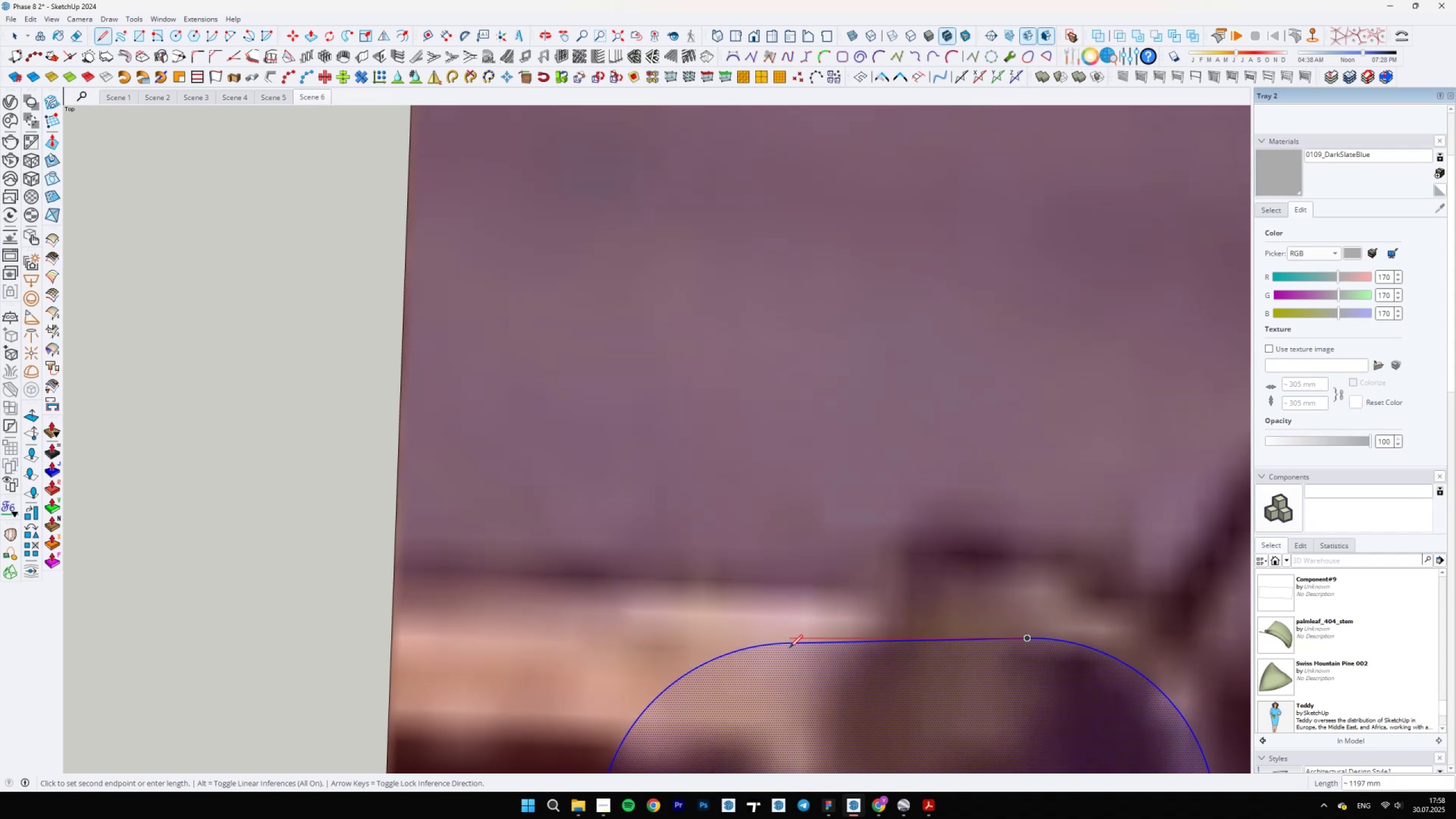 
hold_key(key=ShiftLeft, duration=0.87)
scroll: coordinate [764, 651], scroll_direction: down, amount: 6.0
 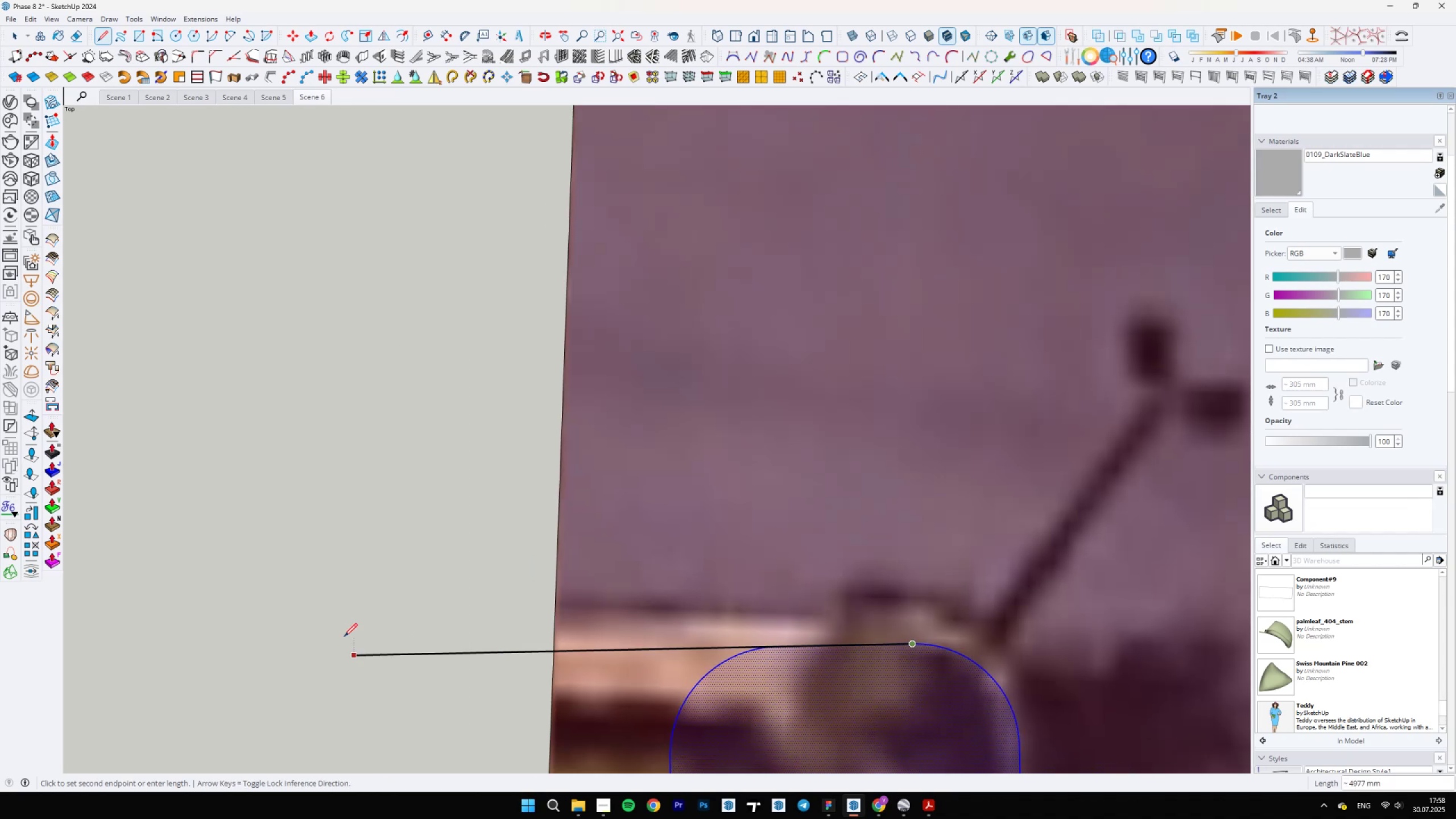 
left_click([335, 639])
 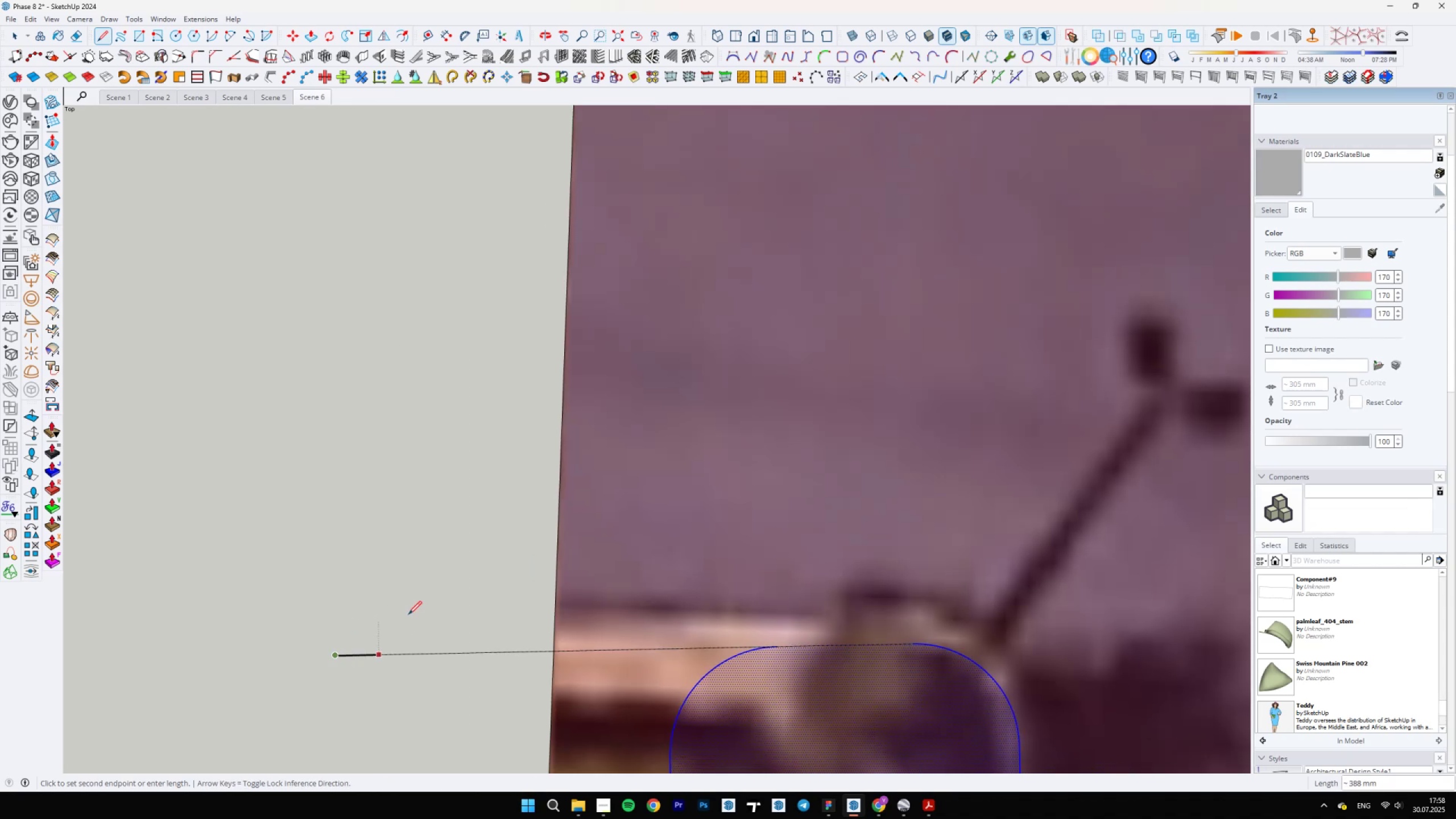 
key(E)
 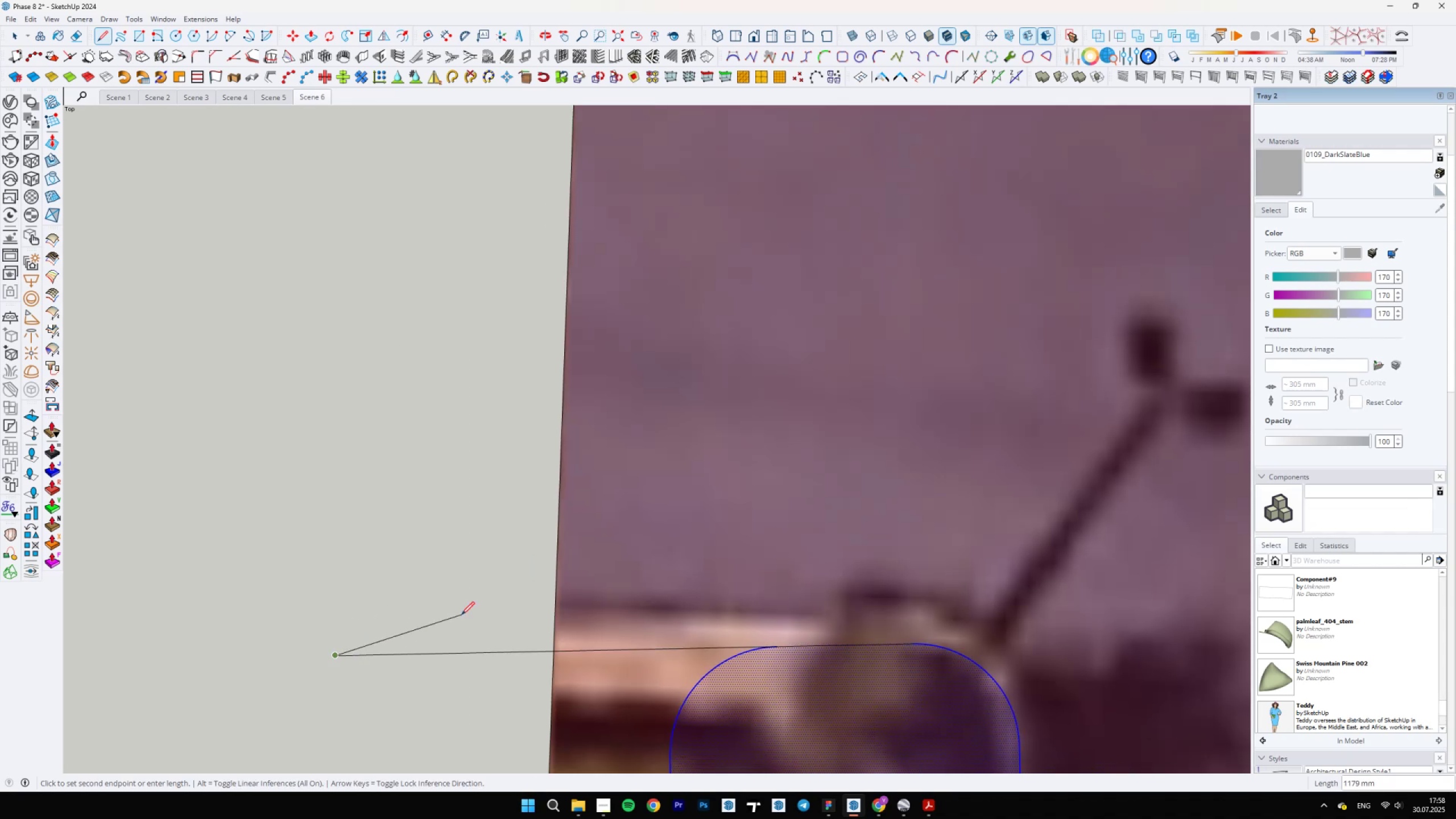 
left_click_drag(start_coordinate=[440, 629], to_coordinate=[445, 677])
 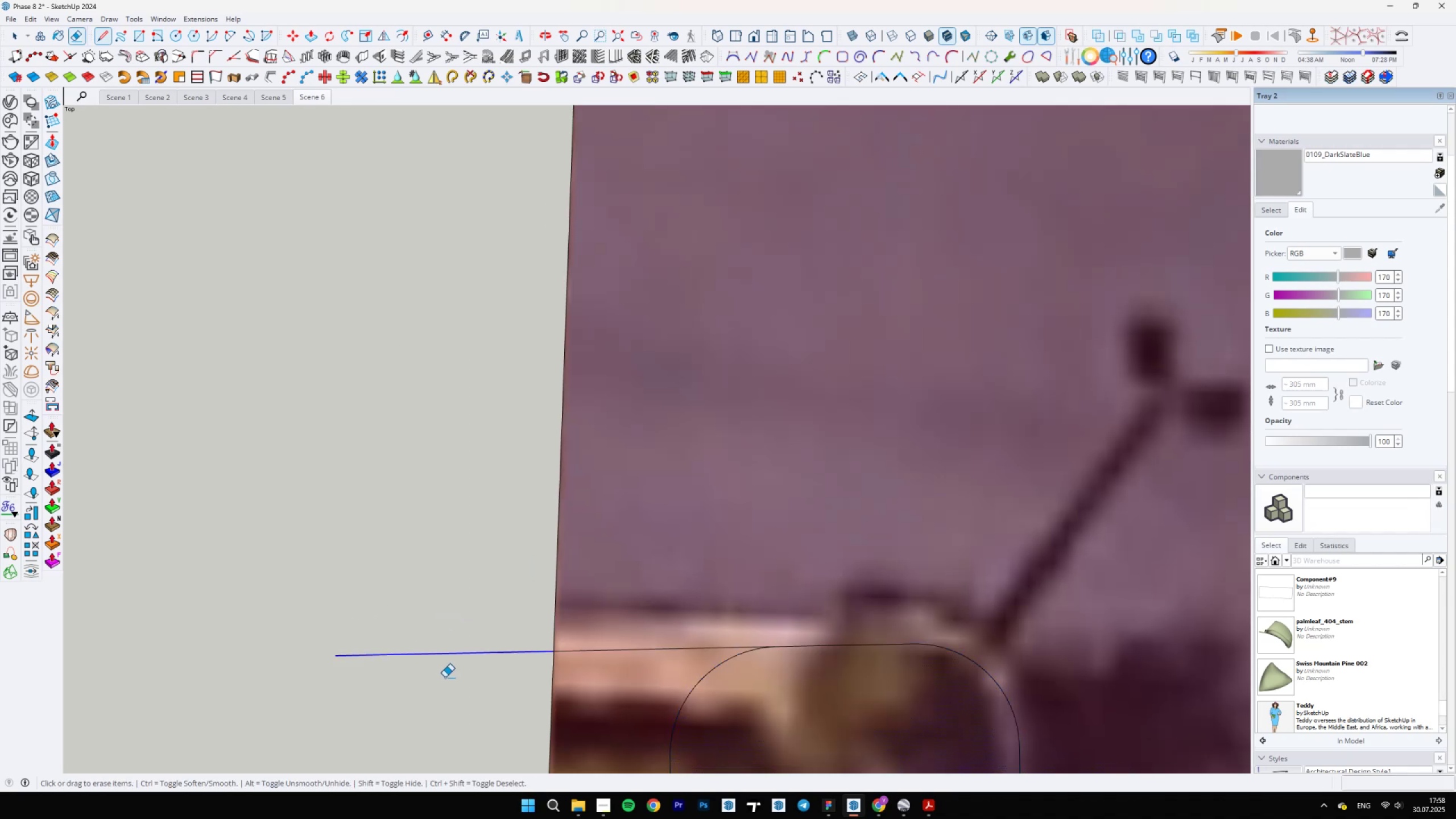 
scroll: coordinate [495, 527], scroll_direction: down, amount: 7.0
 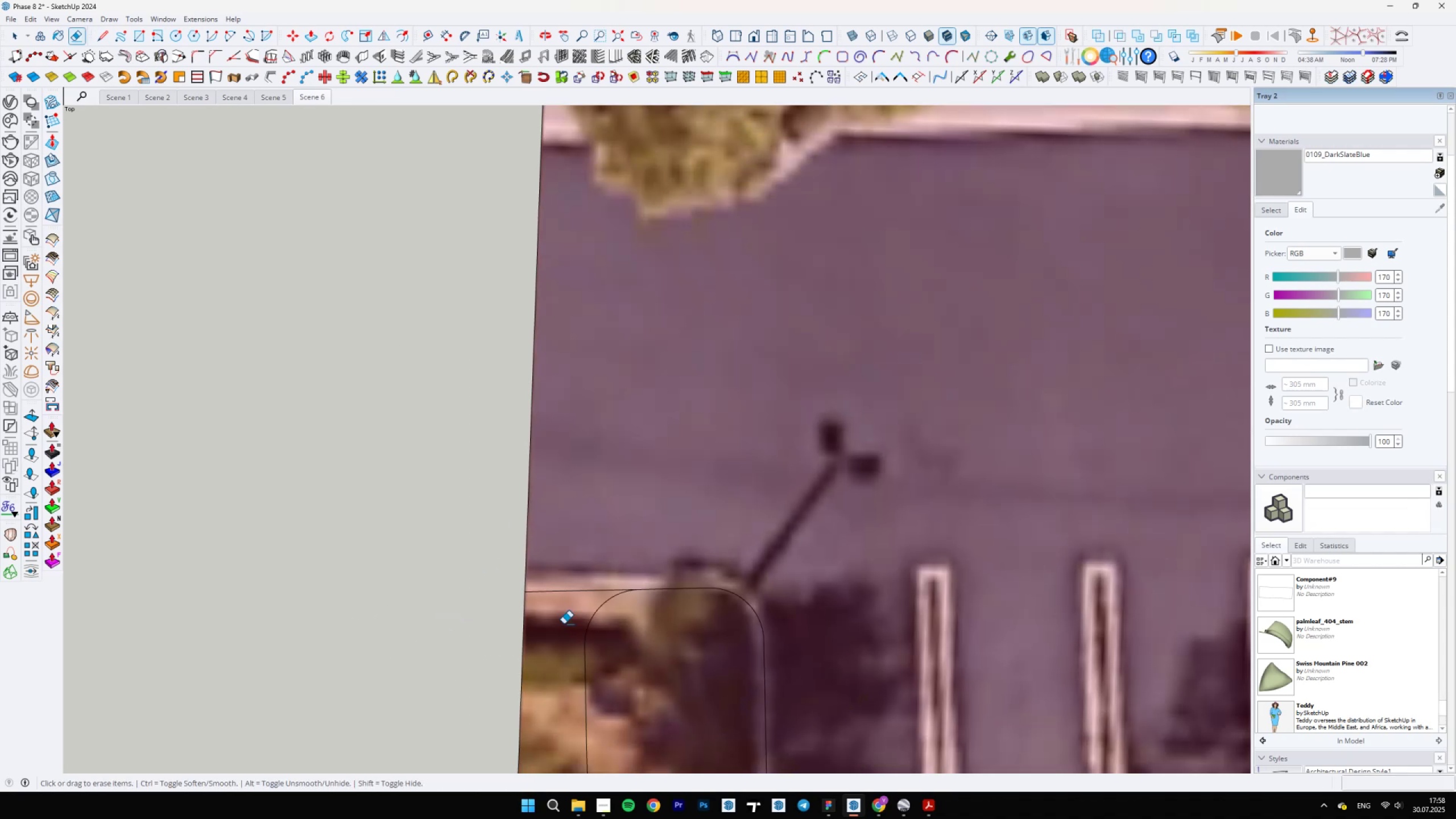 
left_click_drag(start_coordinate=[581, 651], to_coordinate=[590, 610])
 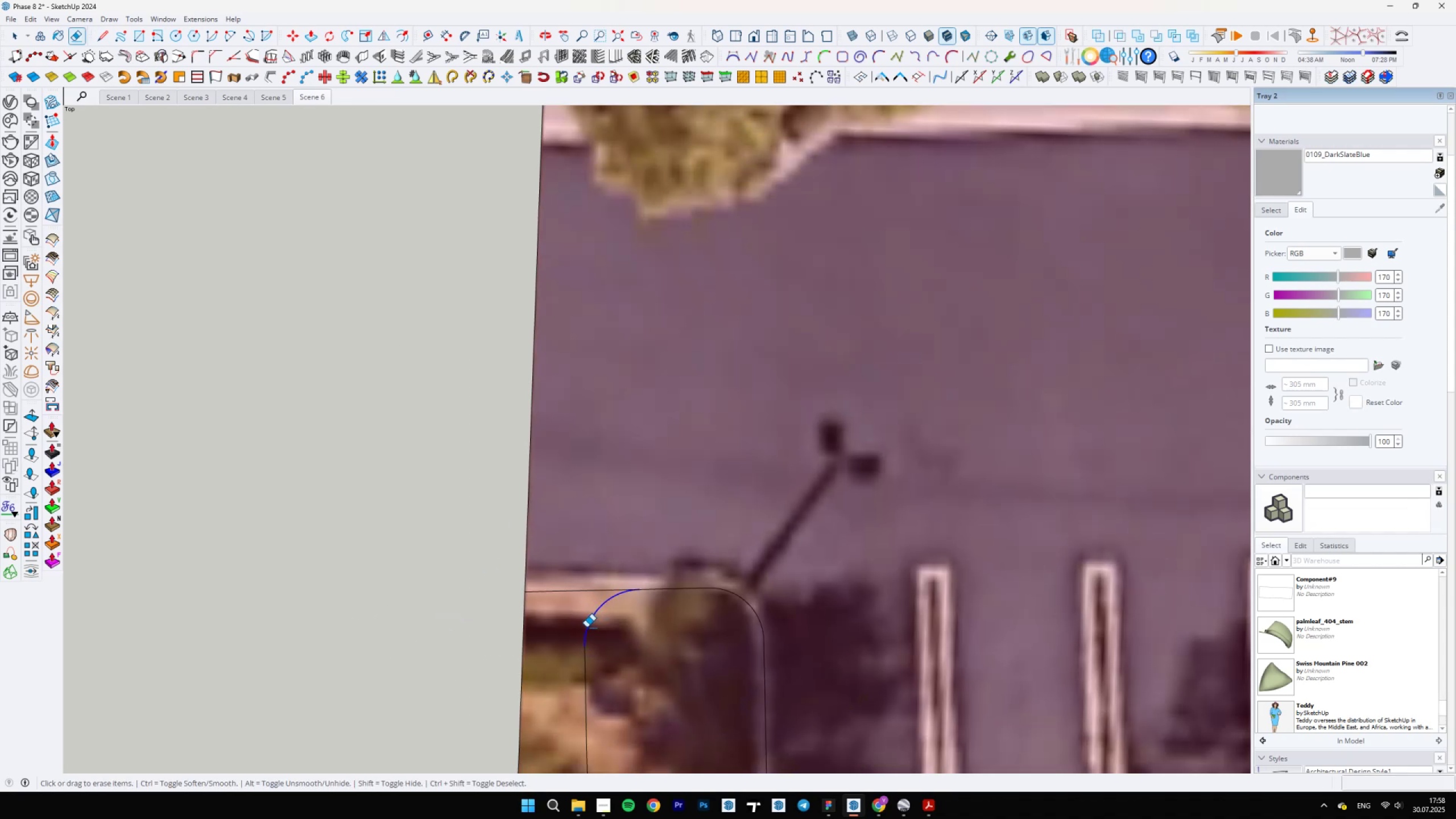 
scroll: coordinate [556, 578], scroll_direction: down, amount: 15.0
 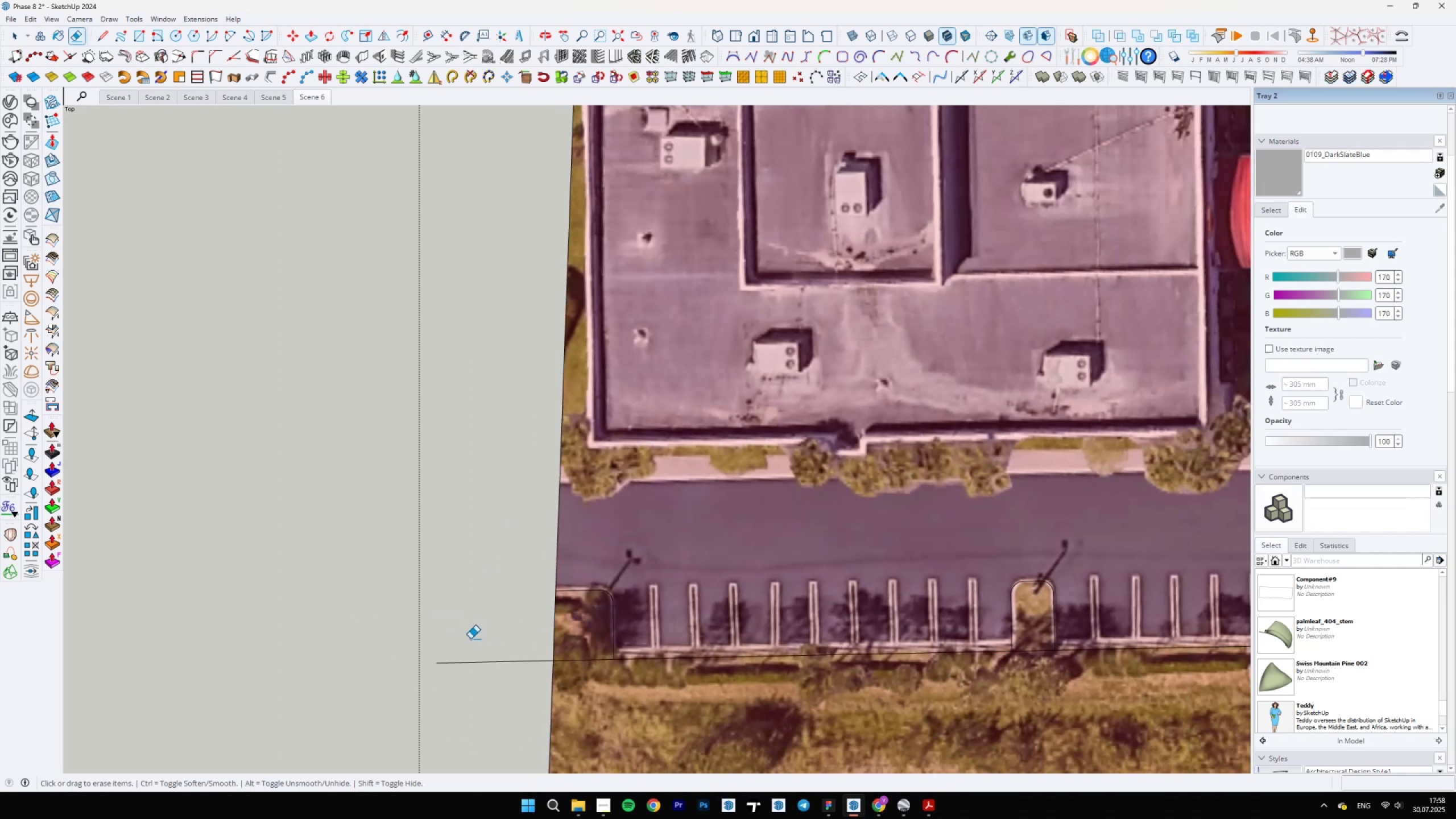 
left_click_drag(start_coordinate=[586, 655], to_coordinate=[594, 657])
 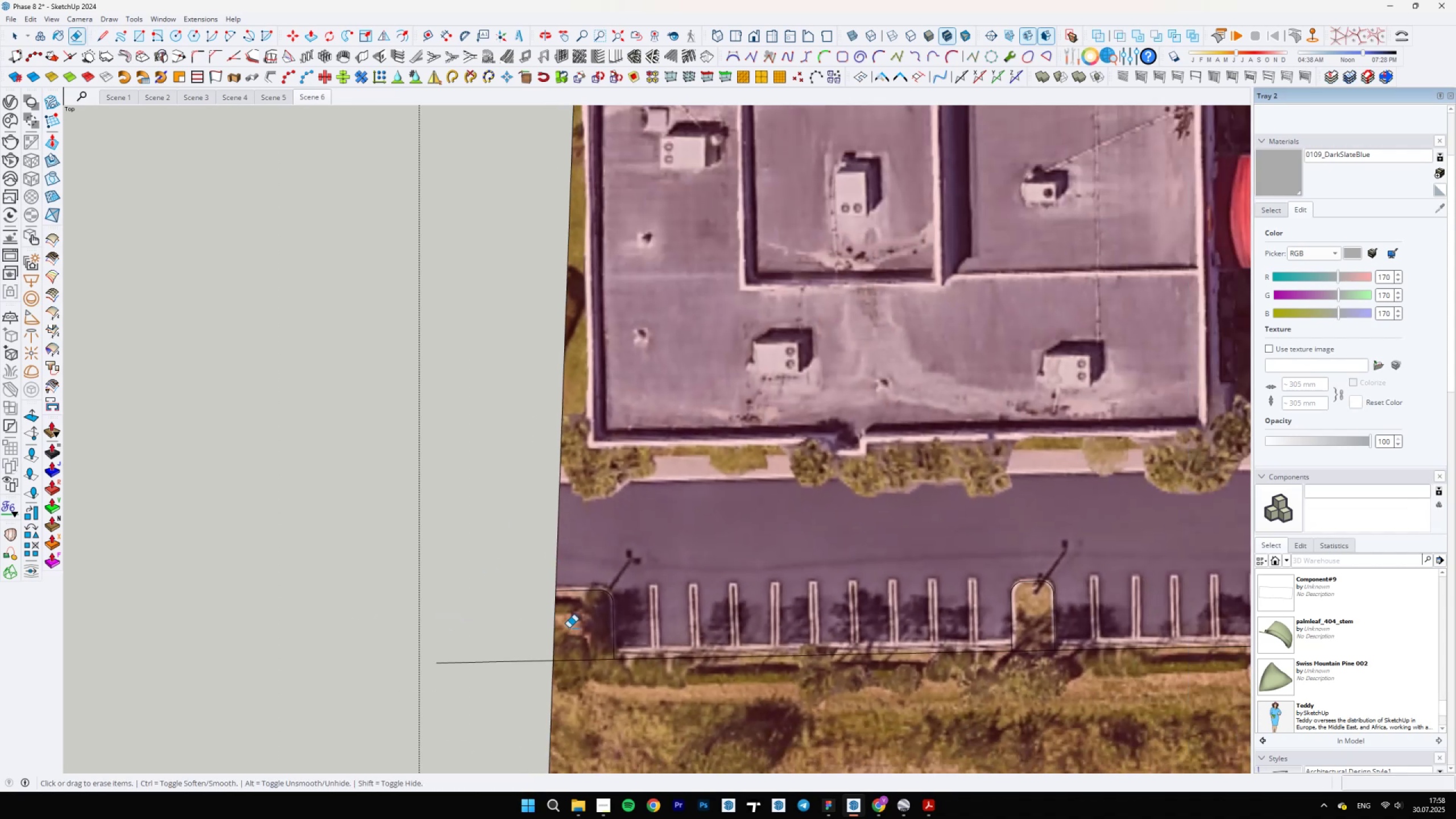 
left_click_drag(start_coordinate=[470, 639], to_coordinate=[481, 682])
 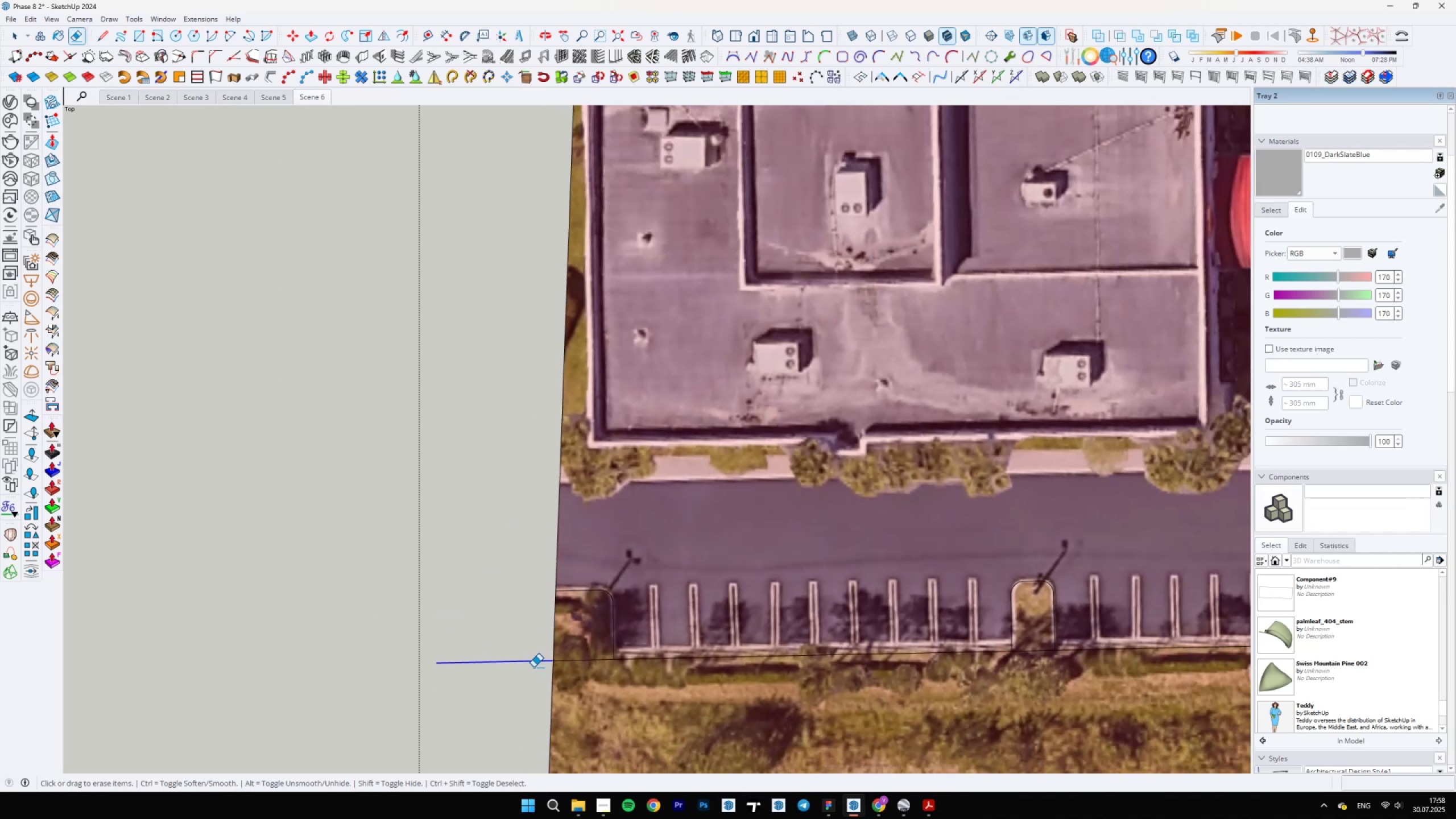 
left_click_drag(start_coordinate=[572, 655], to_coordinate=[582, 676])
 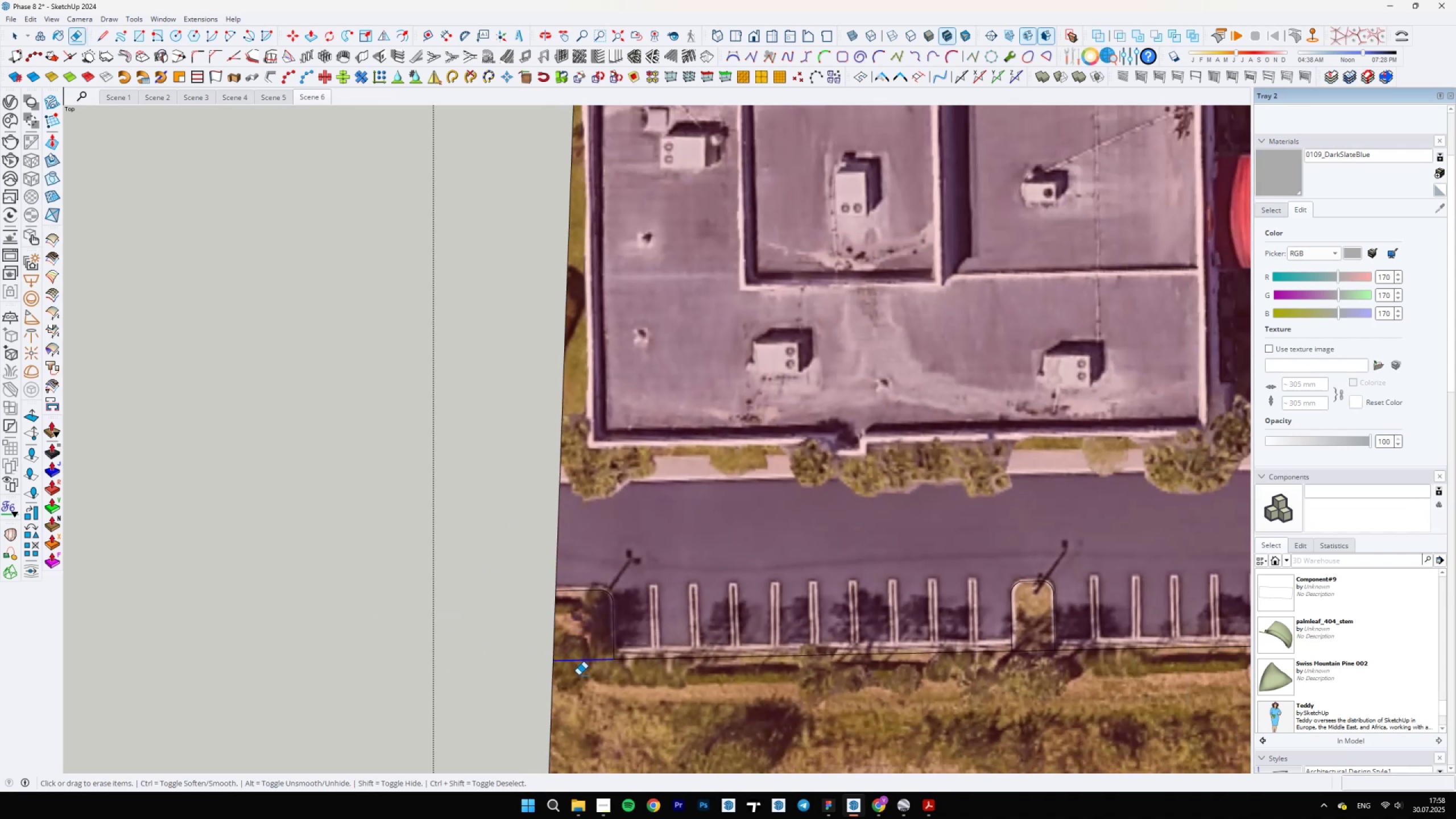 
scroll: coordinate [527, 633], scroll_direction: down, amount: 1.0
 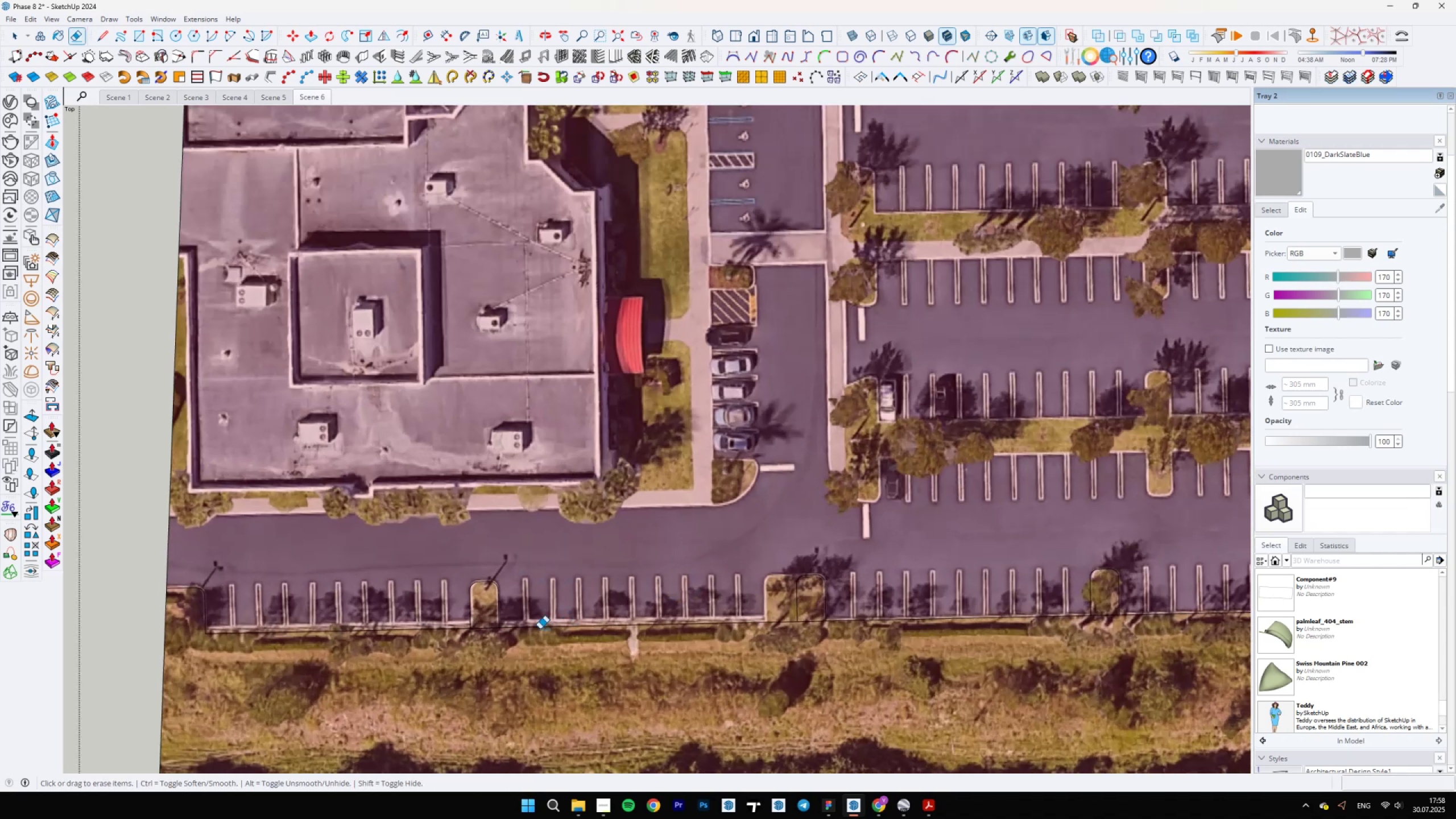 
left_click_drag(start_coordinate=[478, 623], to_coordinate=[473, 628])
 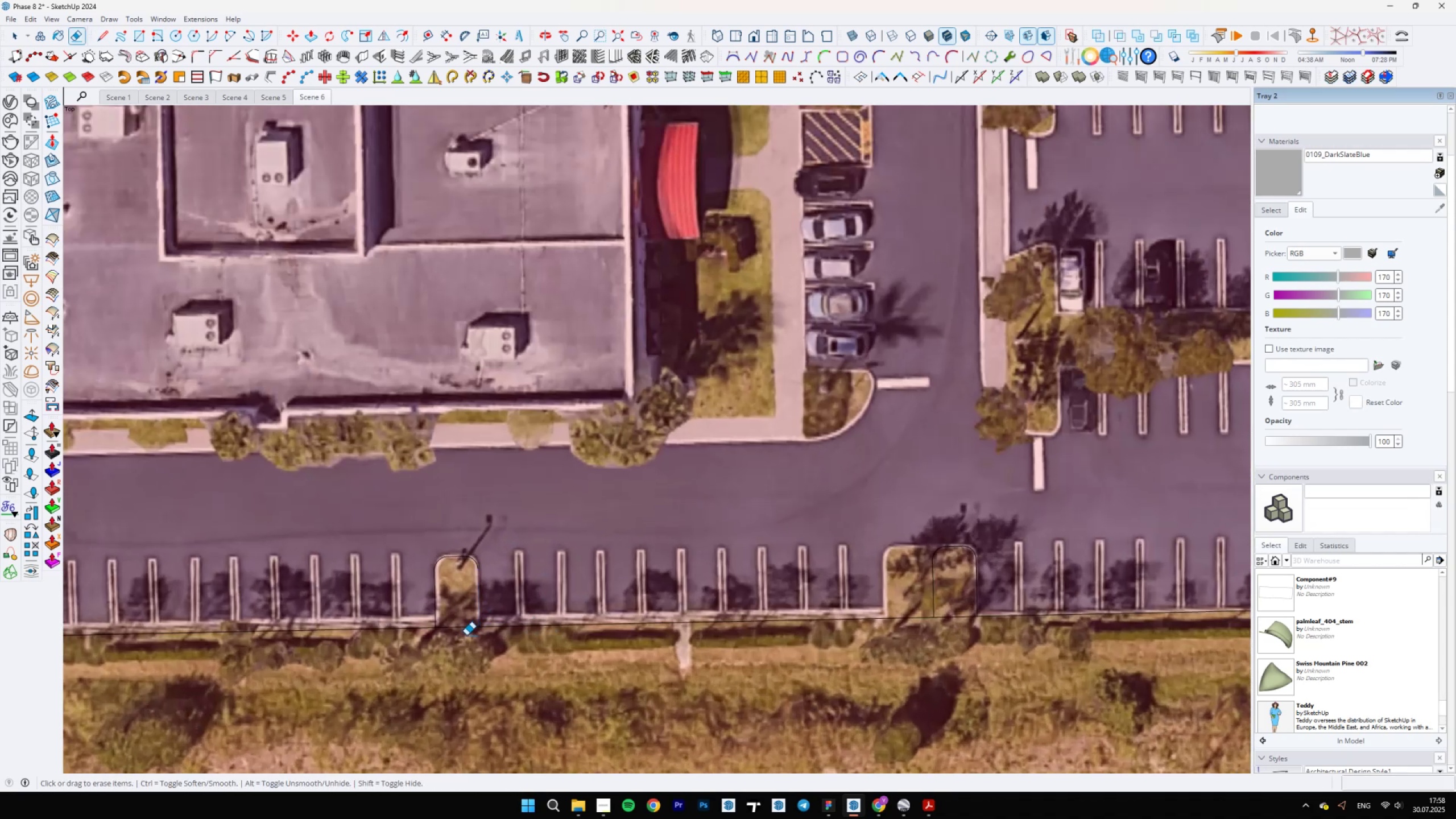 
key(Control+ControlLeft)
 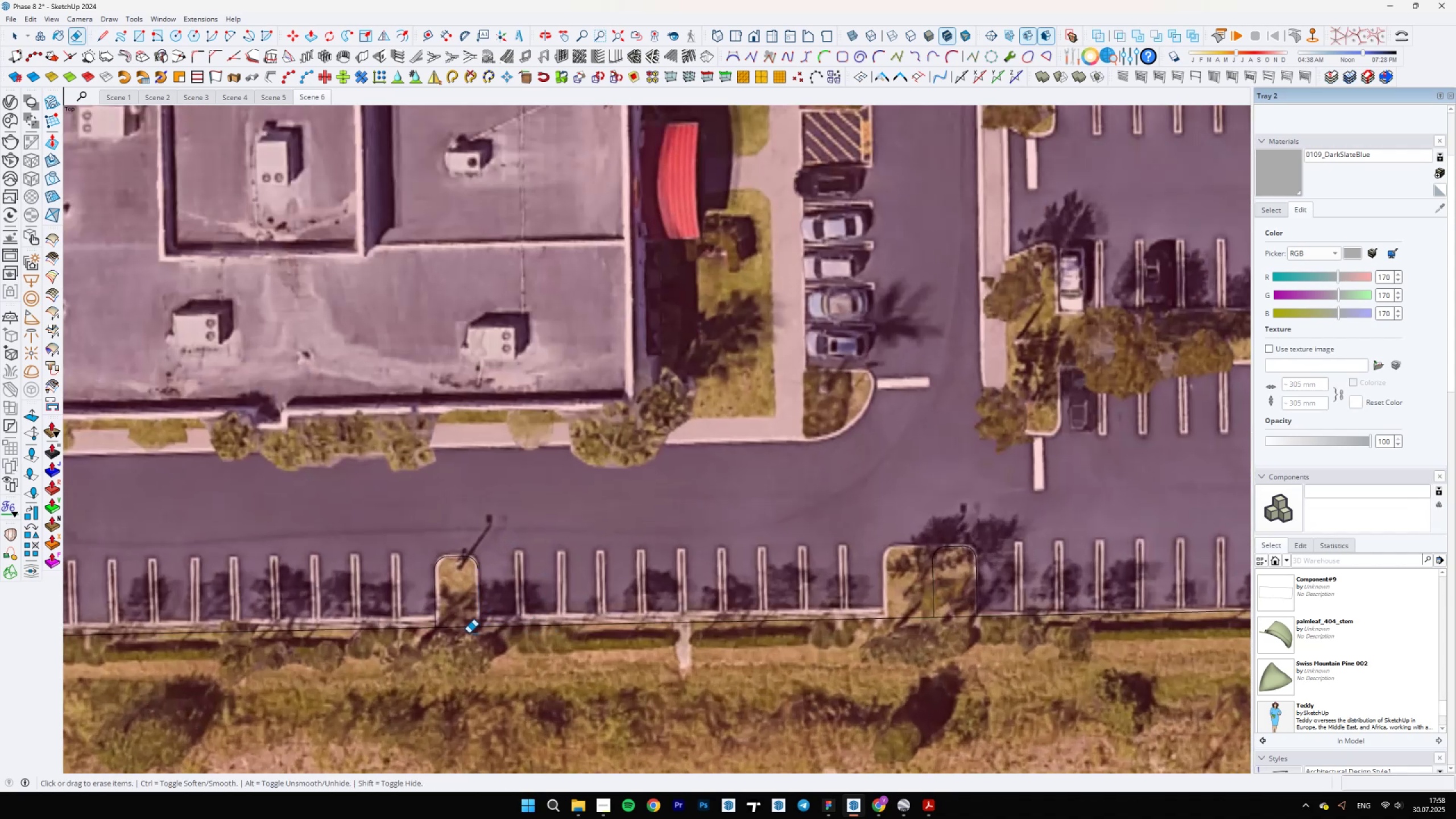 
key(Control+Z)
 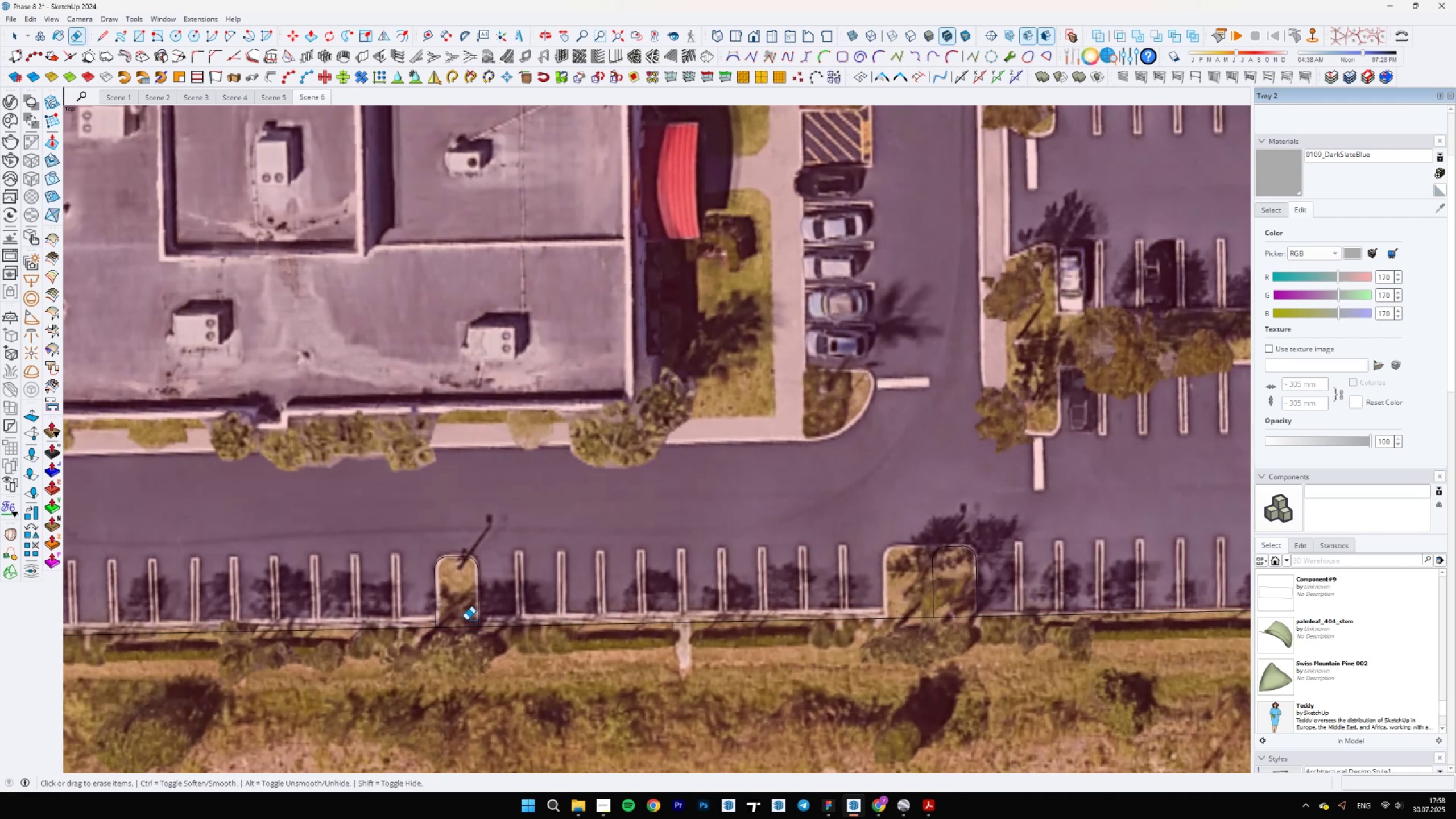 
left_click_drag(start_coordinate=[461, 621], to_coordinate=[460, 642])
 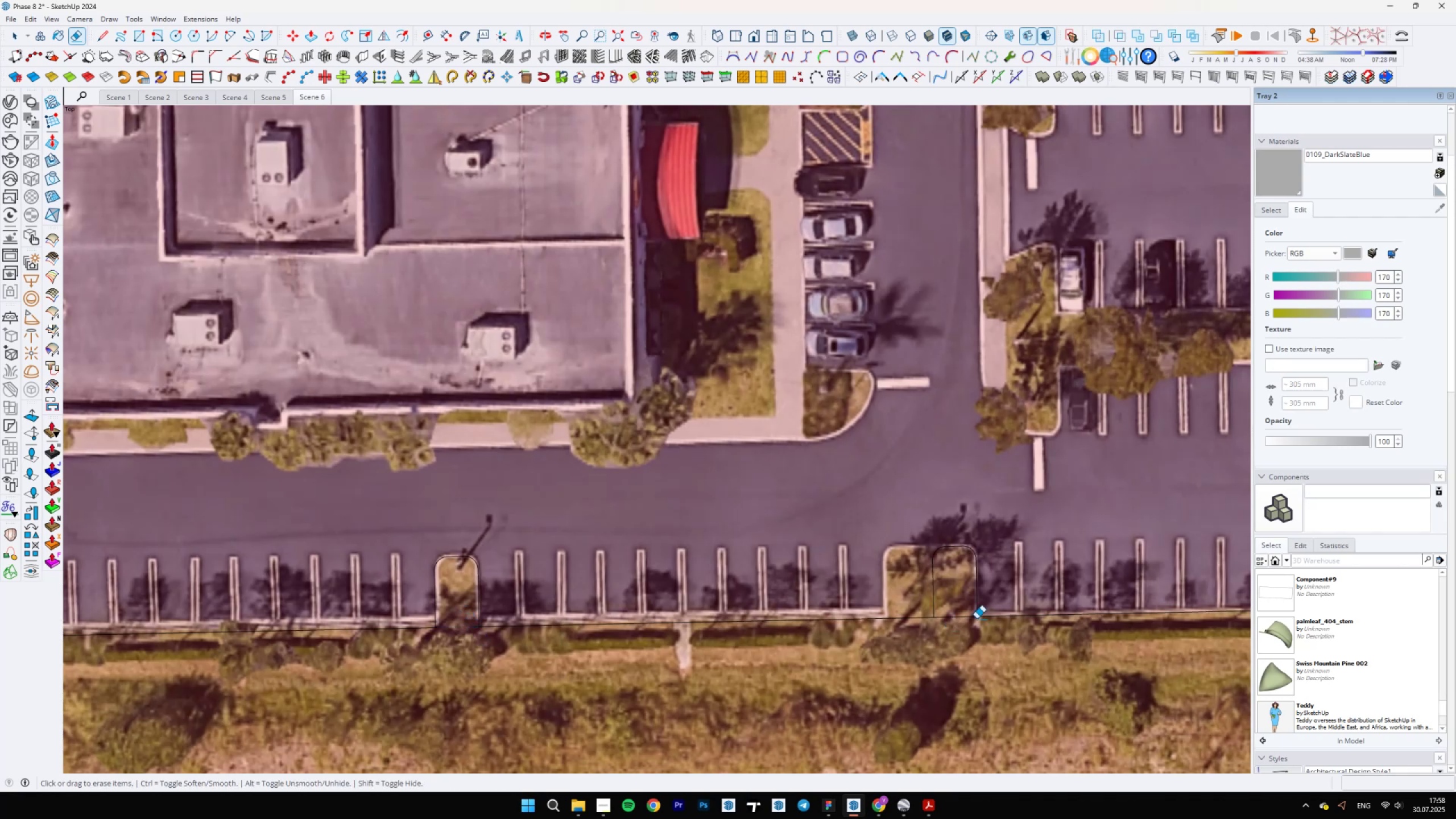 
scroll: coordinate [899, 579], scroll_direction: down, amount: 1.0
 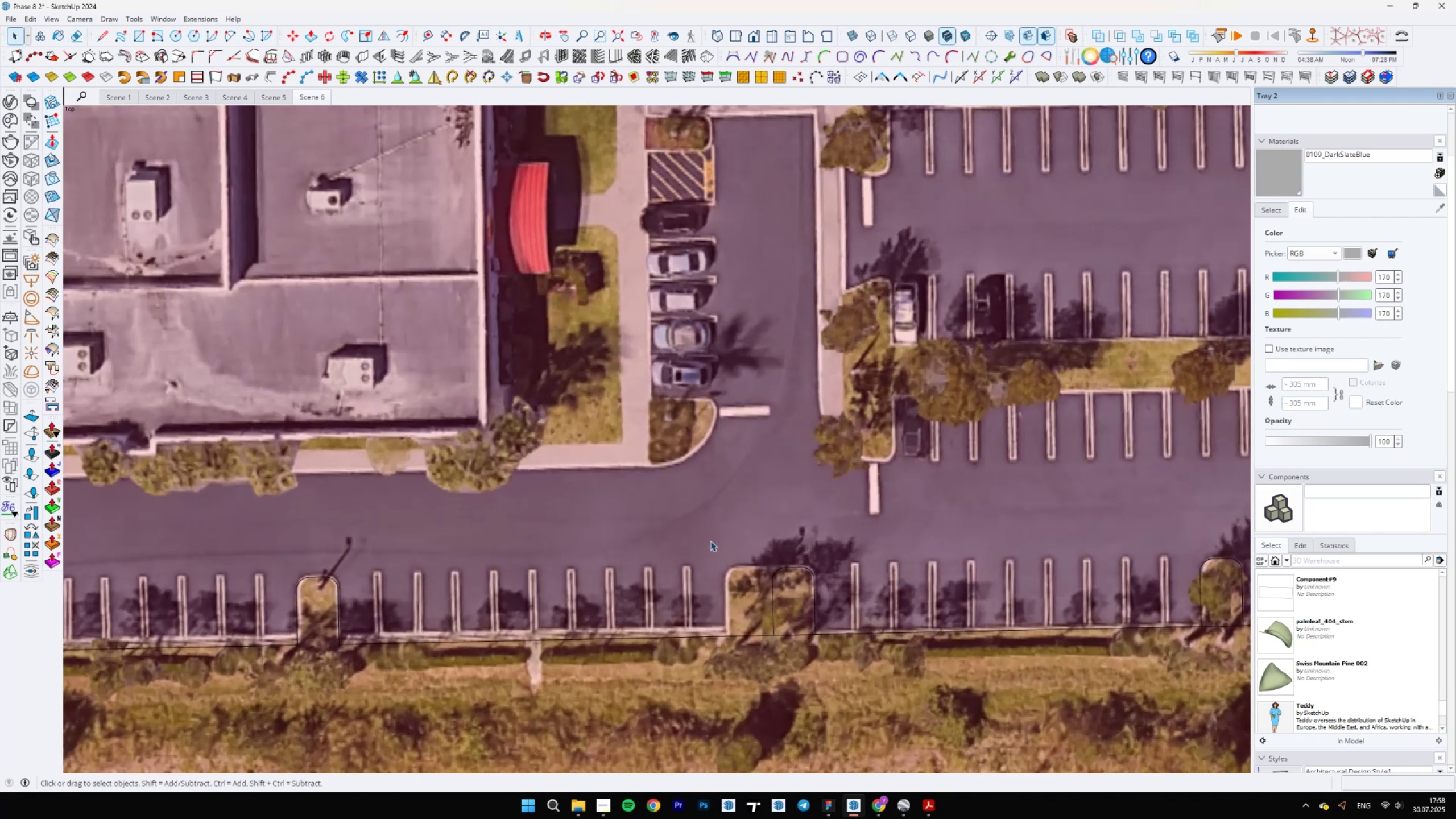 
key(Space)
 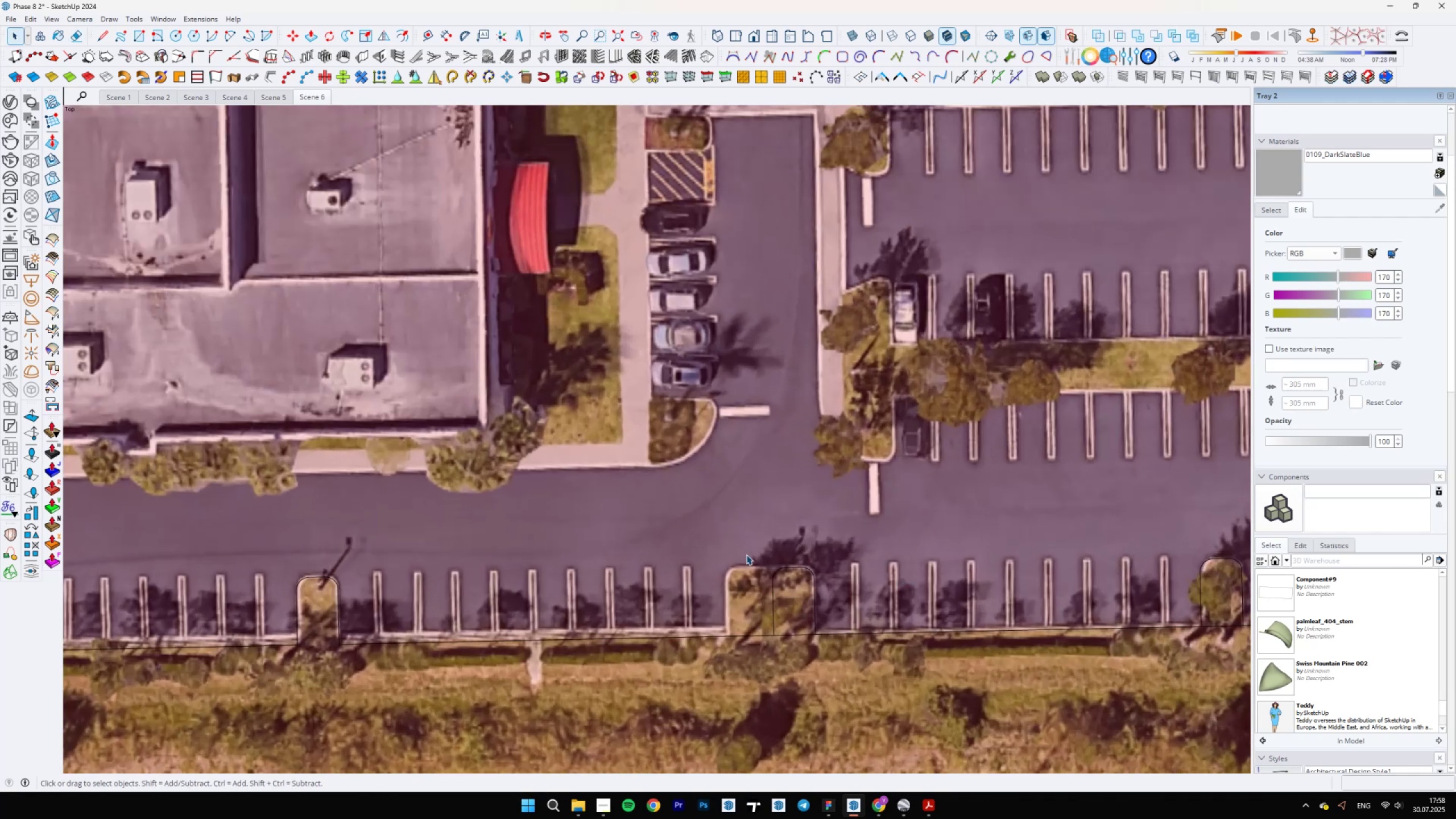 
left_click_drag(start_coordinate=[707, 539], to_coordinate=[791, 656])
 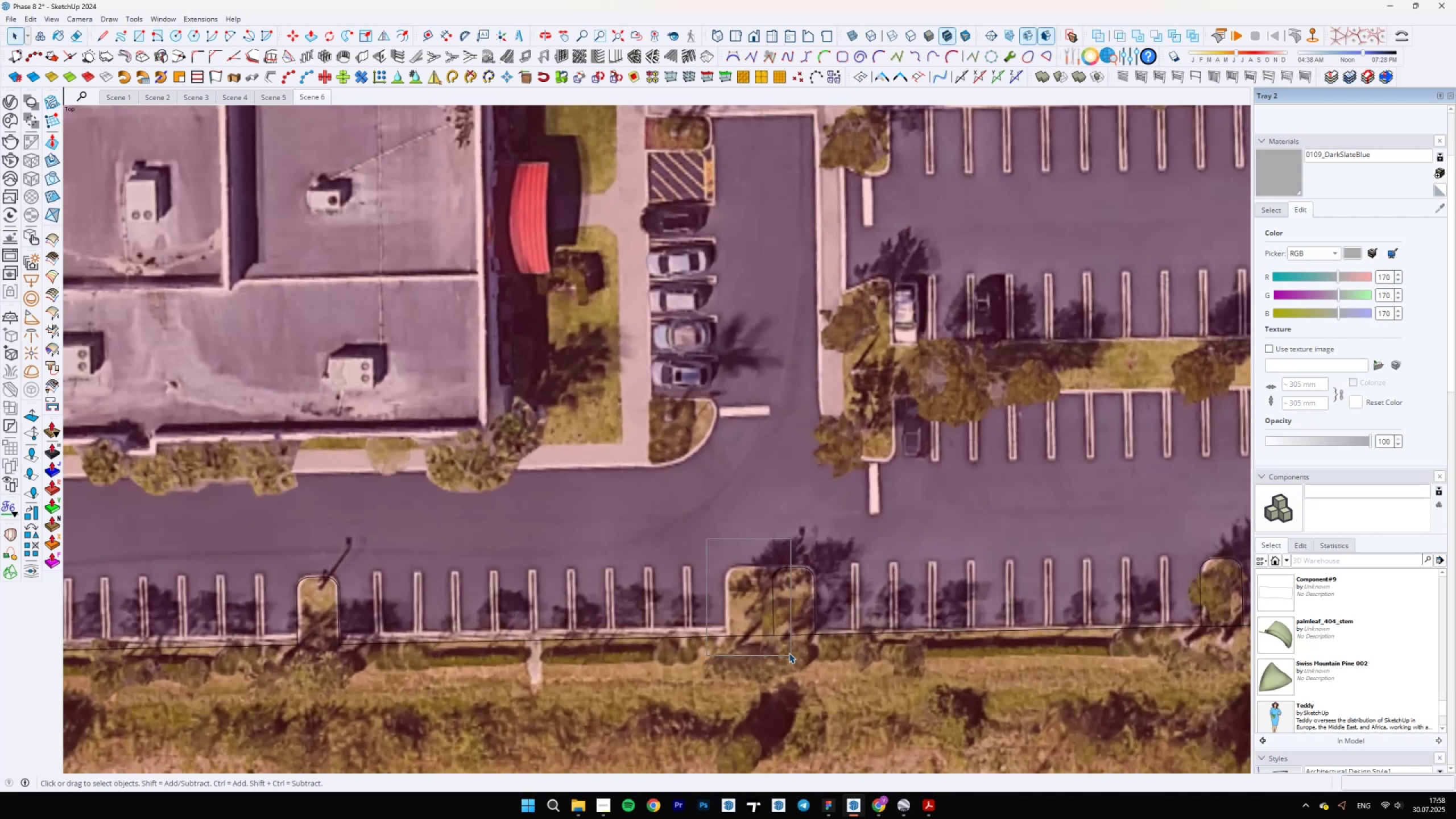 
scroll: coordinate [952, 644], scroll_direction: up, amount: 12.0
 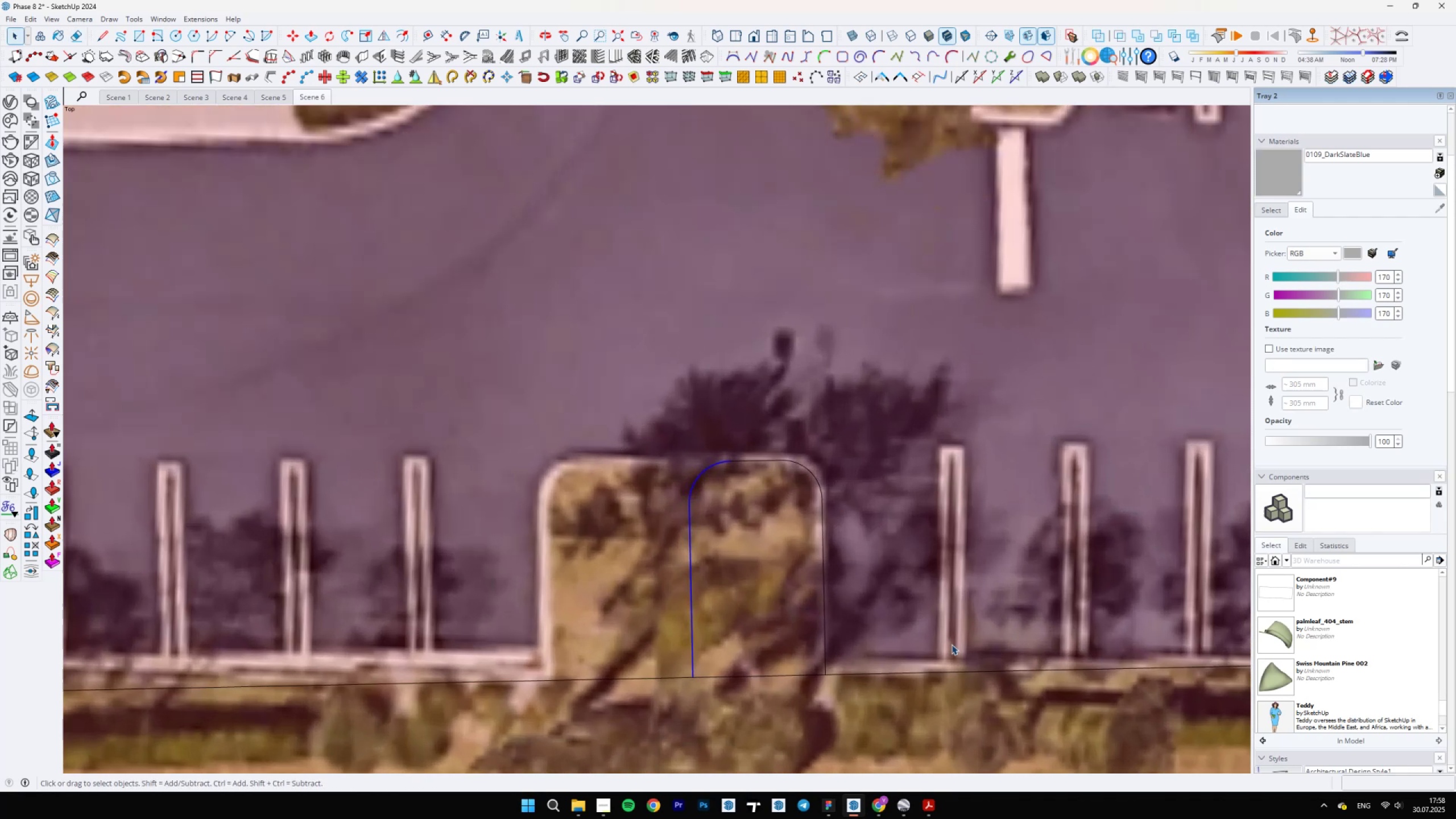 
key(M)
 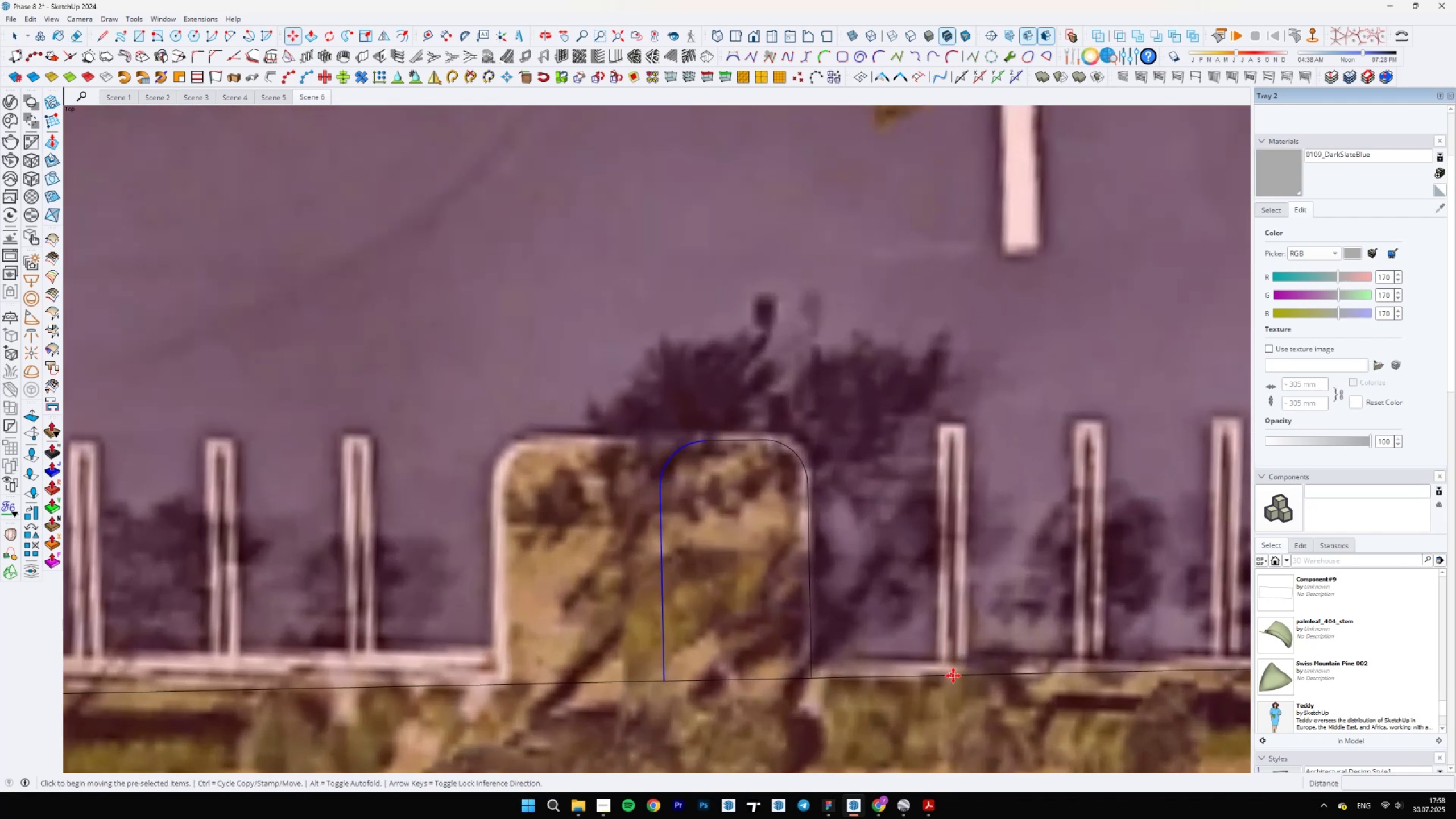 
left_click([953, 676])
 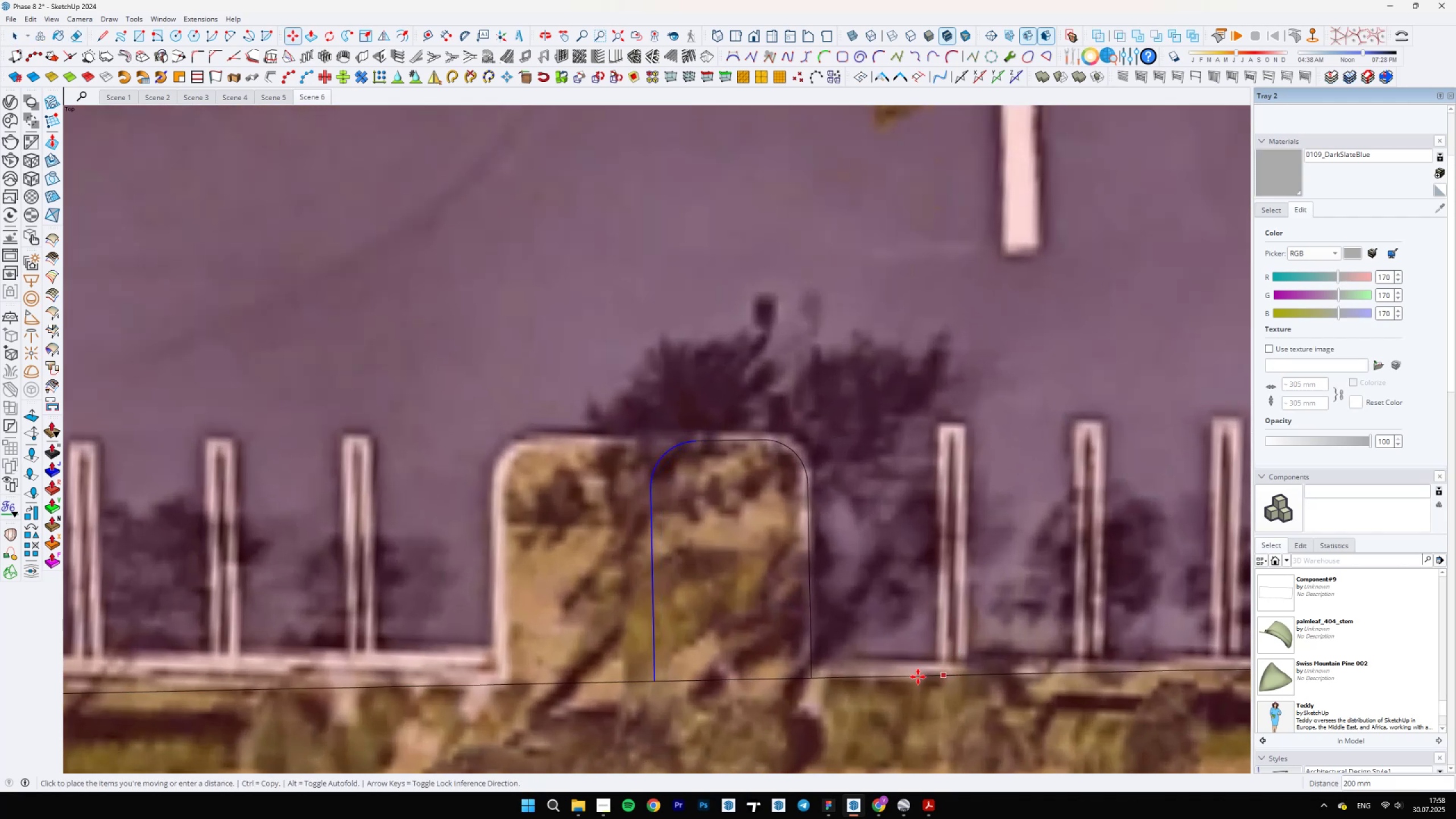 
hold_key(key=ShiftLeft, duration=1.53)
 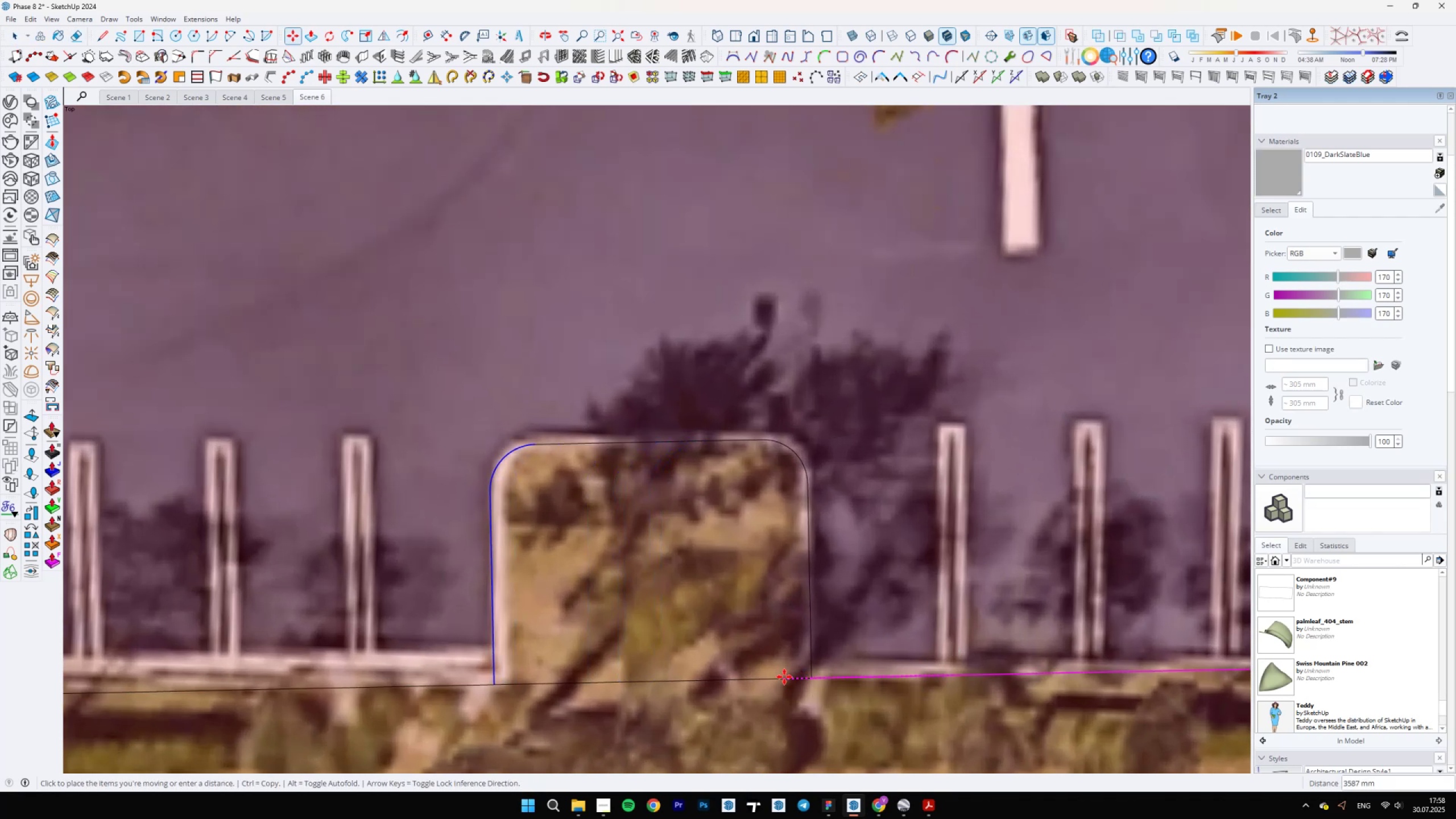 
hold_key(key=ShiftLeft, duration=1.36)
left_click([785, 676])
 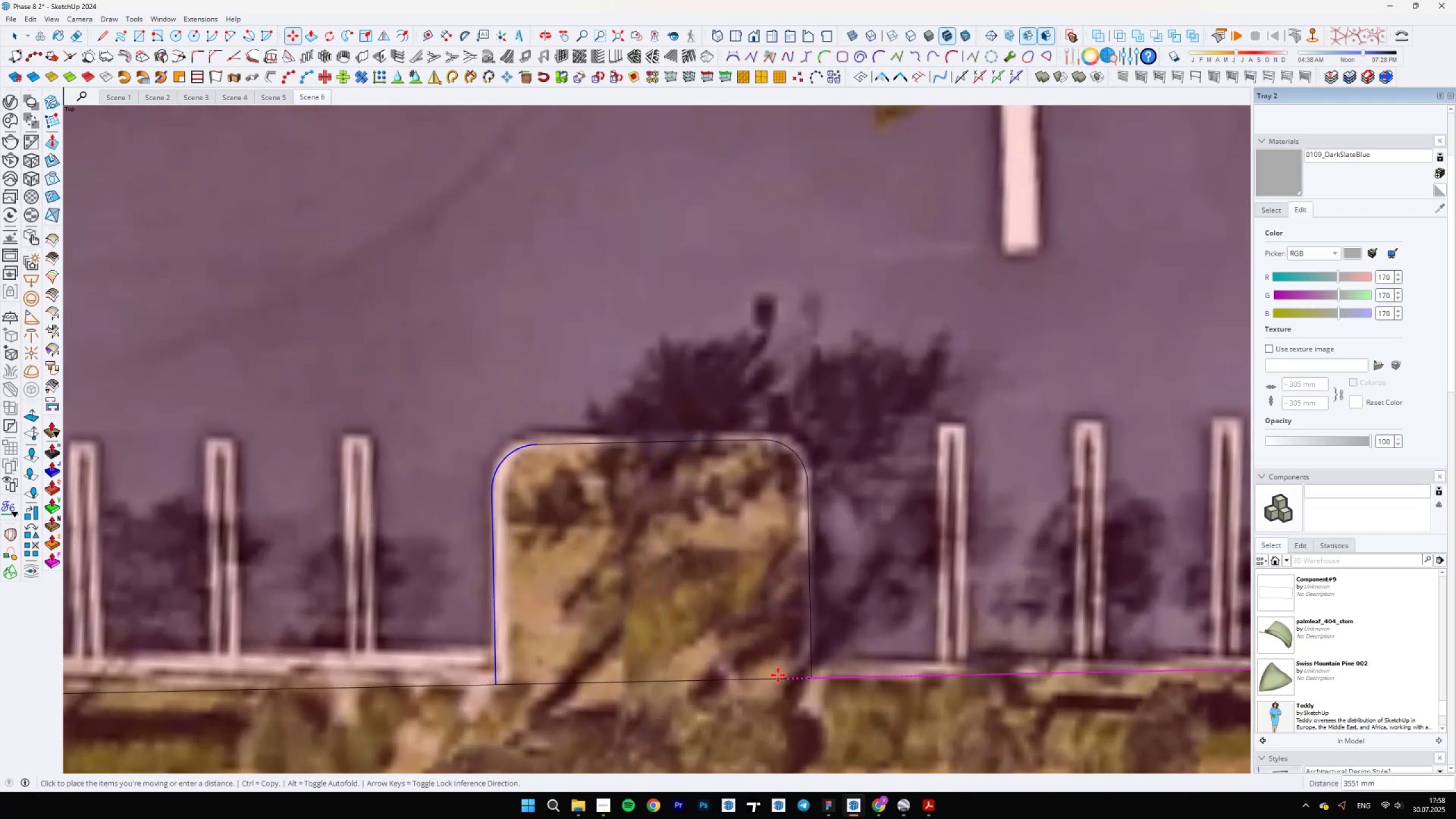 
type(ee)
 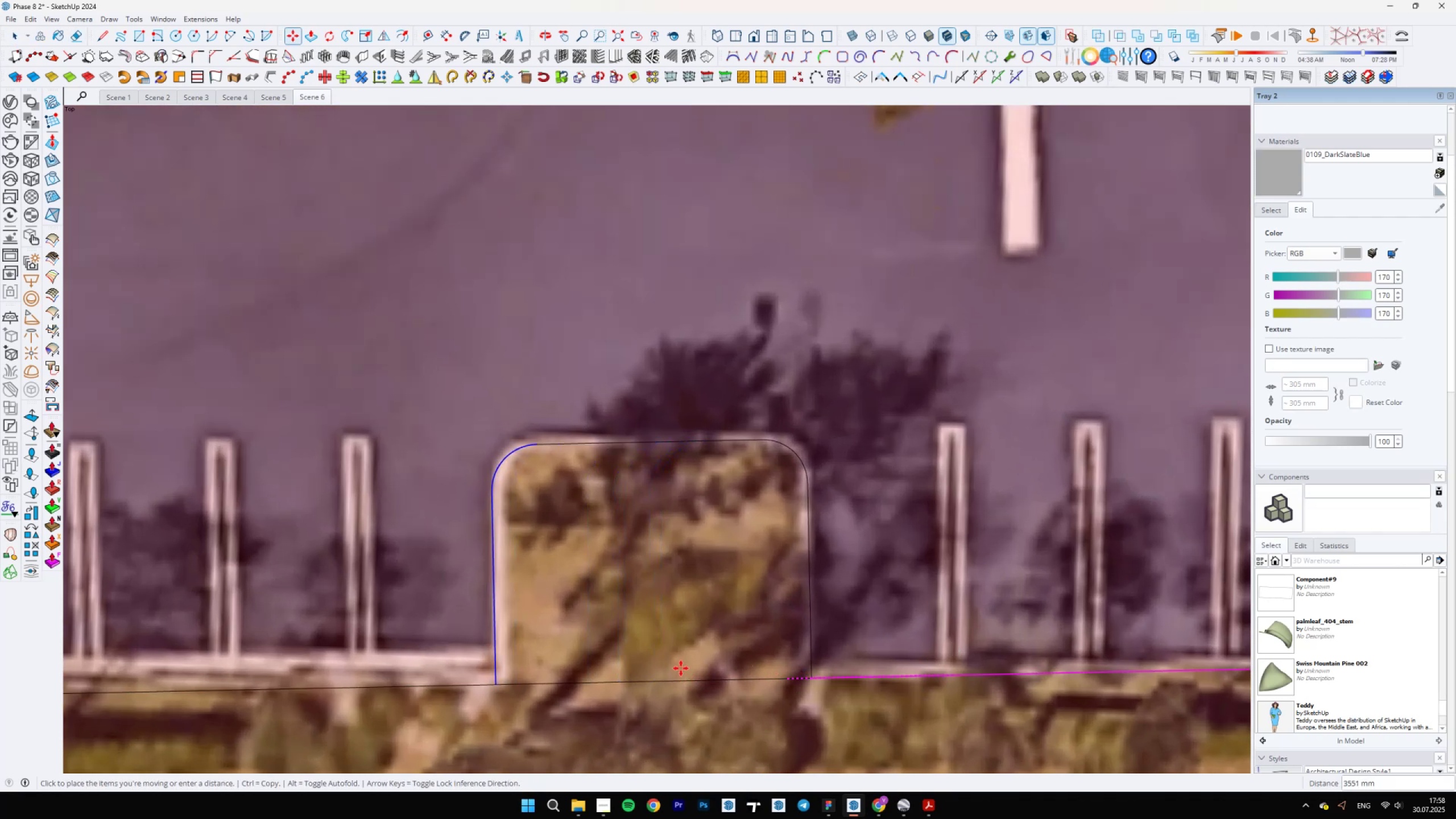 
left_click_drag(start_coordinate=[708, 668], to_coordinate=[702, 690])
 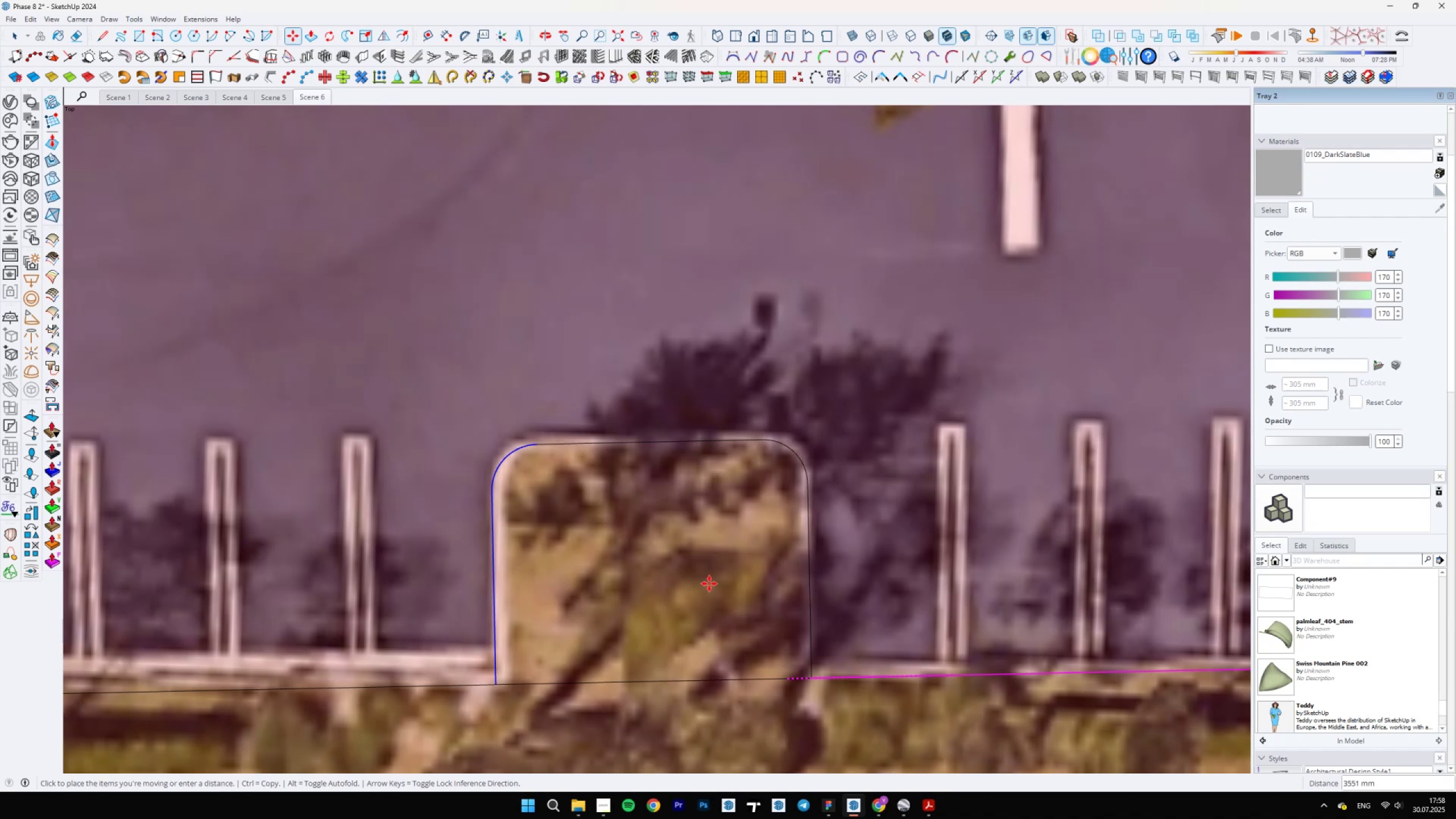 
mouse_move([843, 735])
 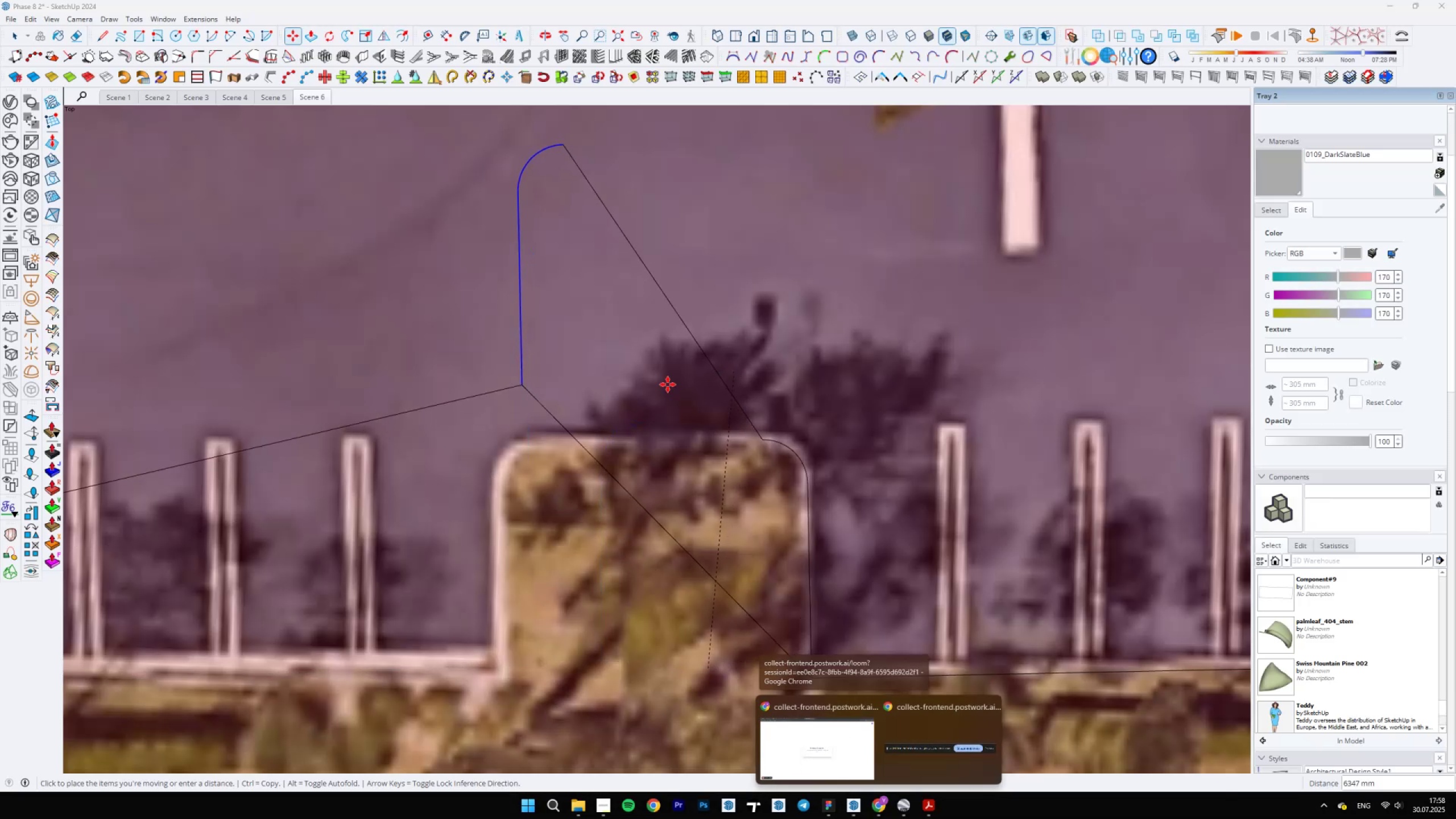 
scroll: coordinate [669, 573], scroll_direction: down, amount: 5.0
 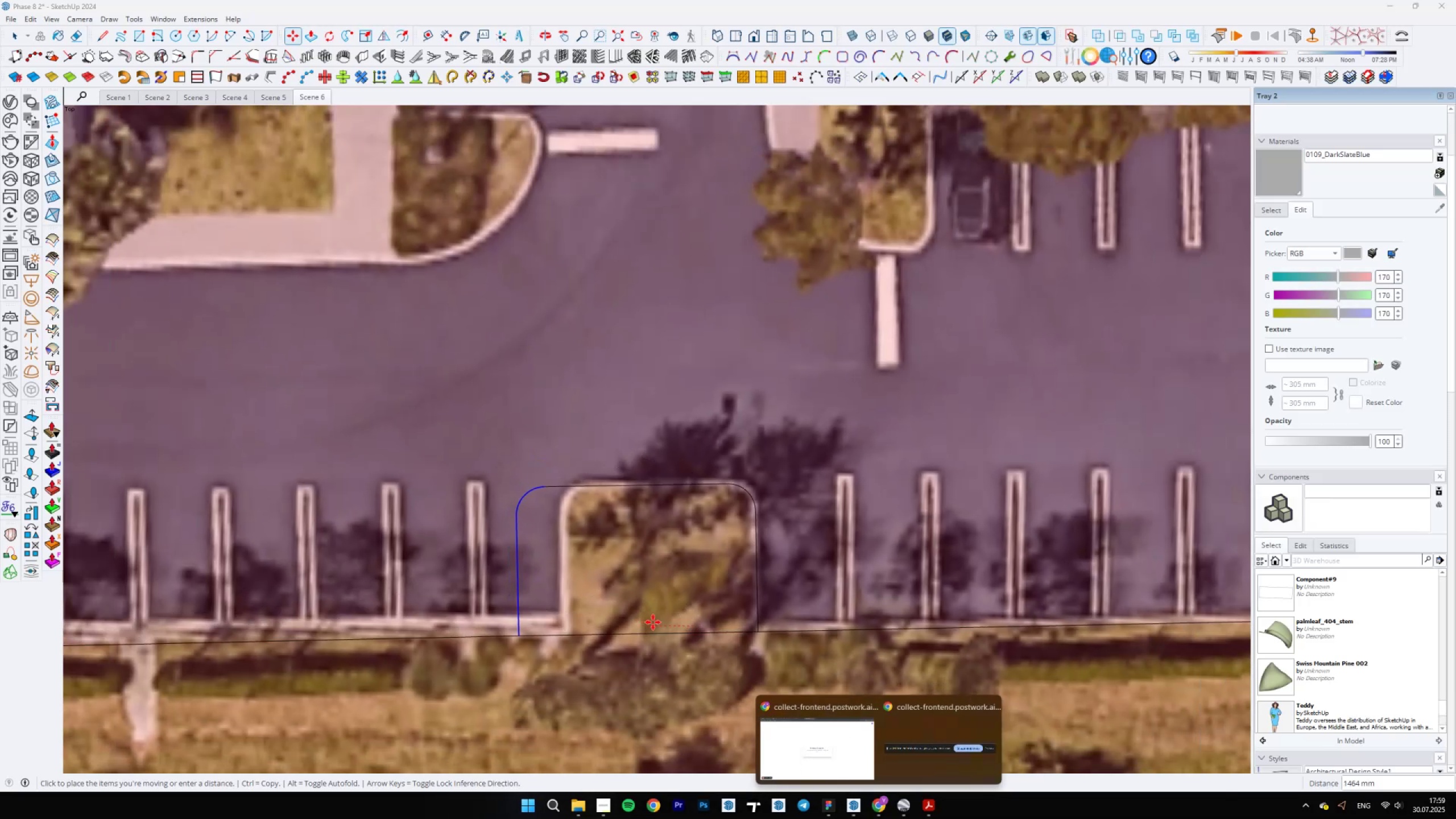 
key(Space)
 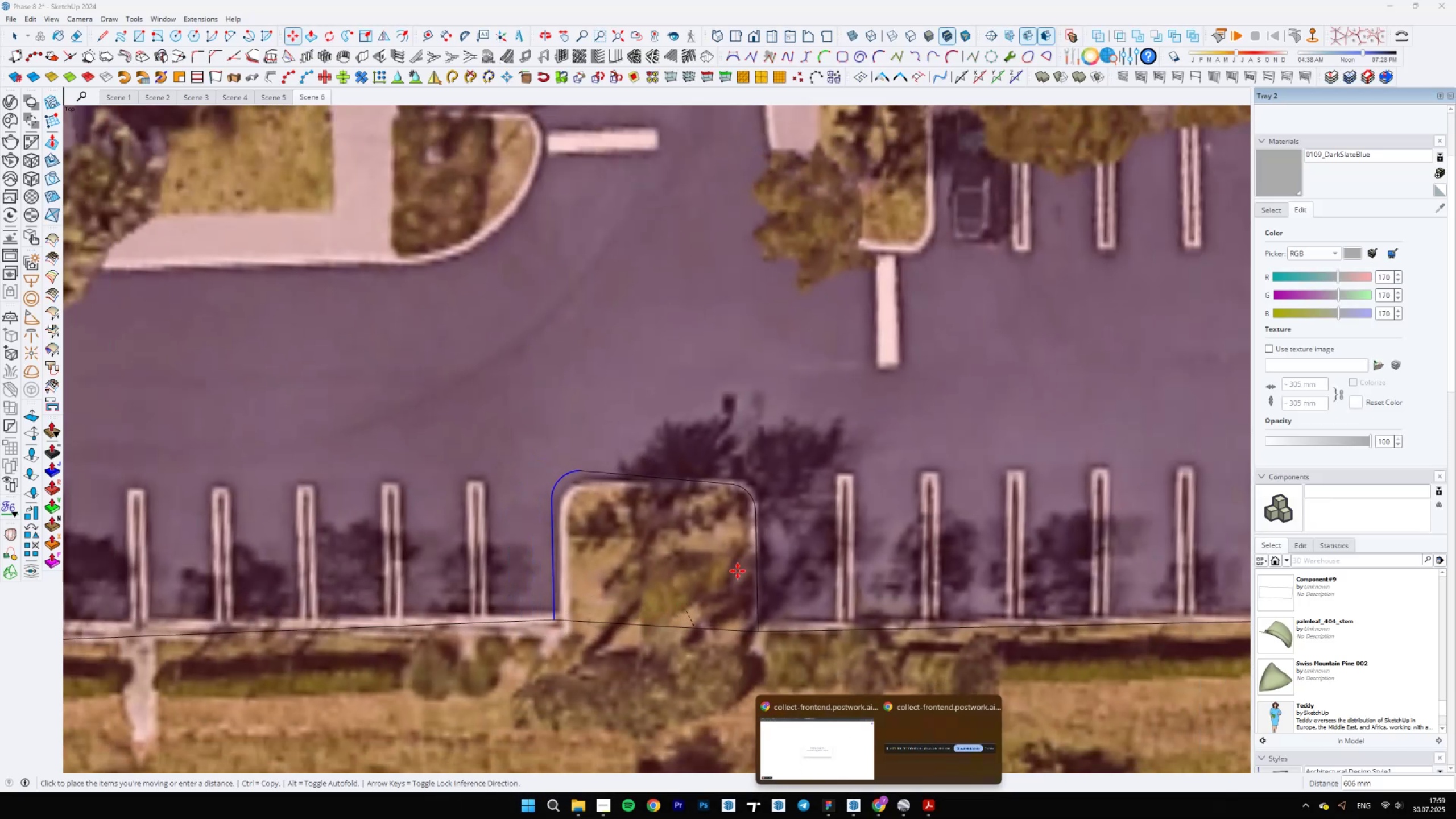 
key(Escape)
 